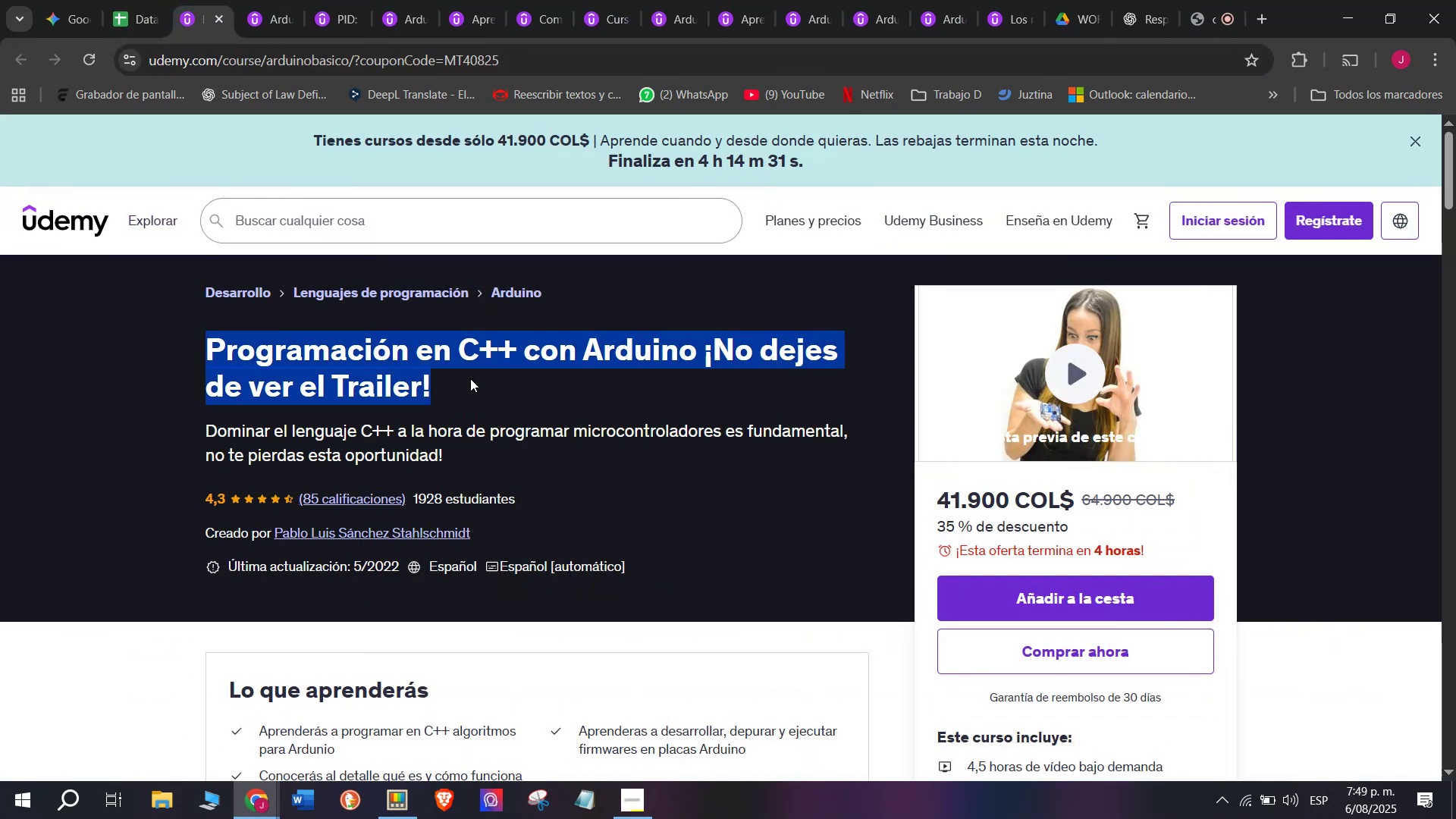 
key(Control+ControlLeft)
 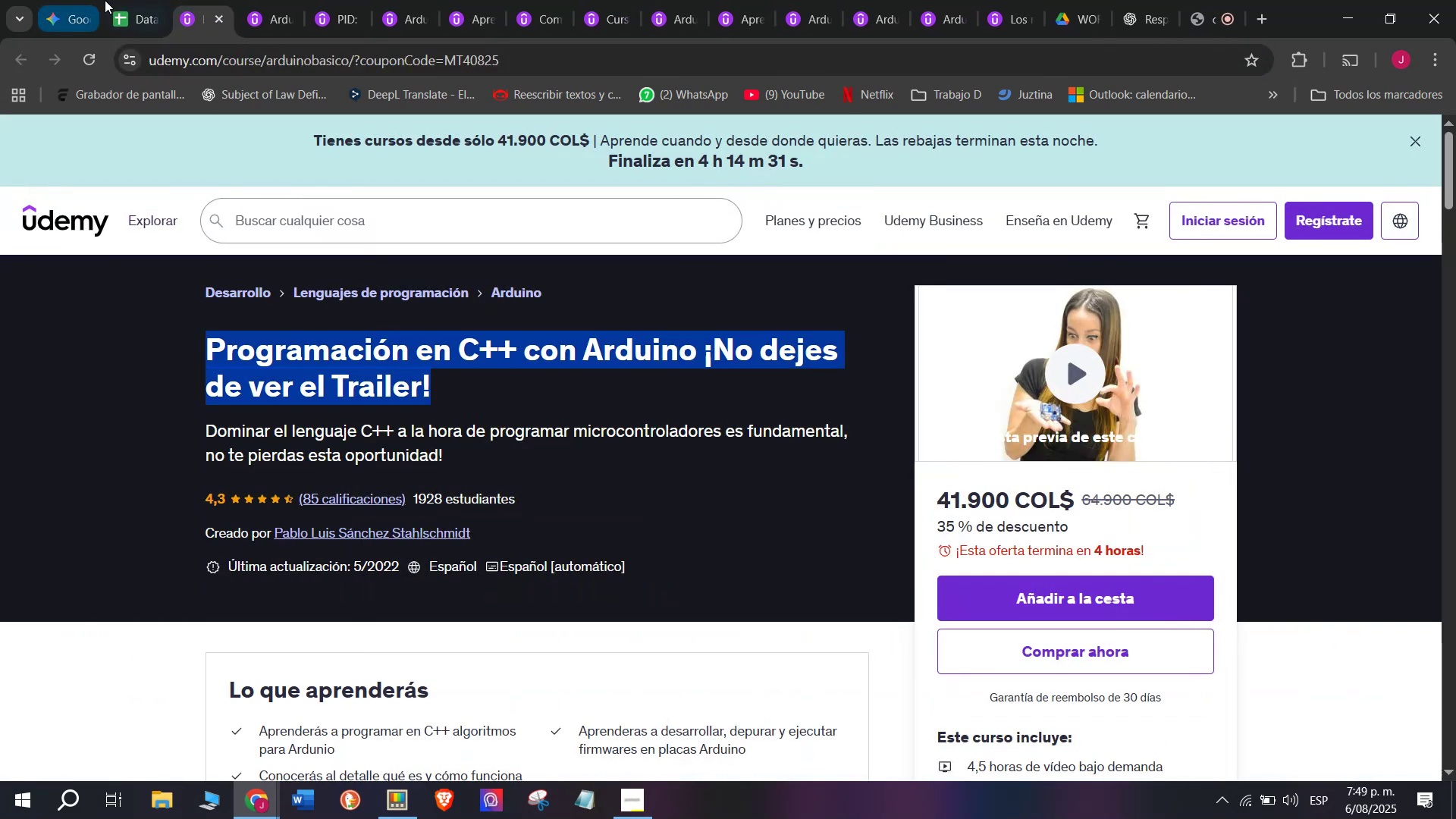 
key(Control+C)
 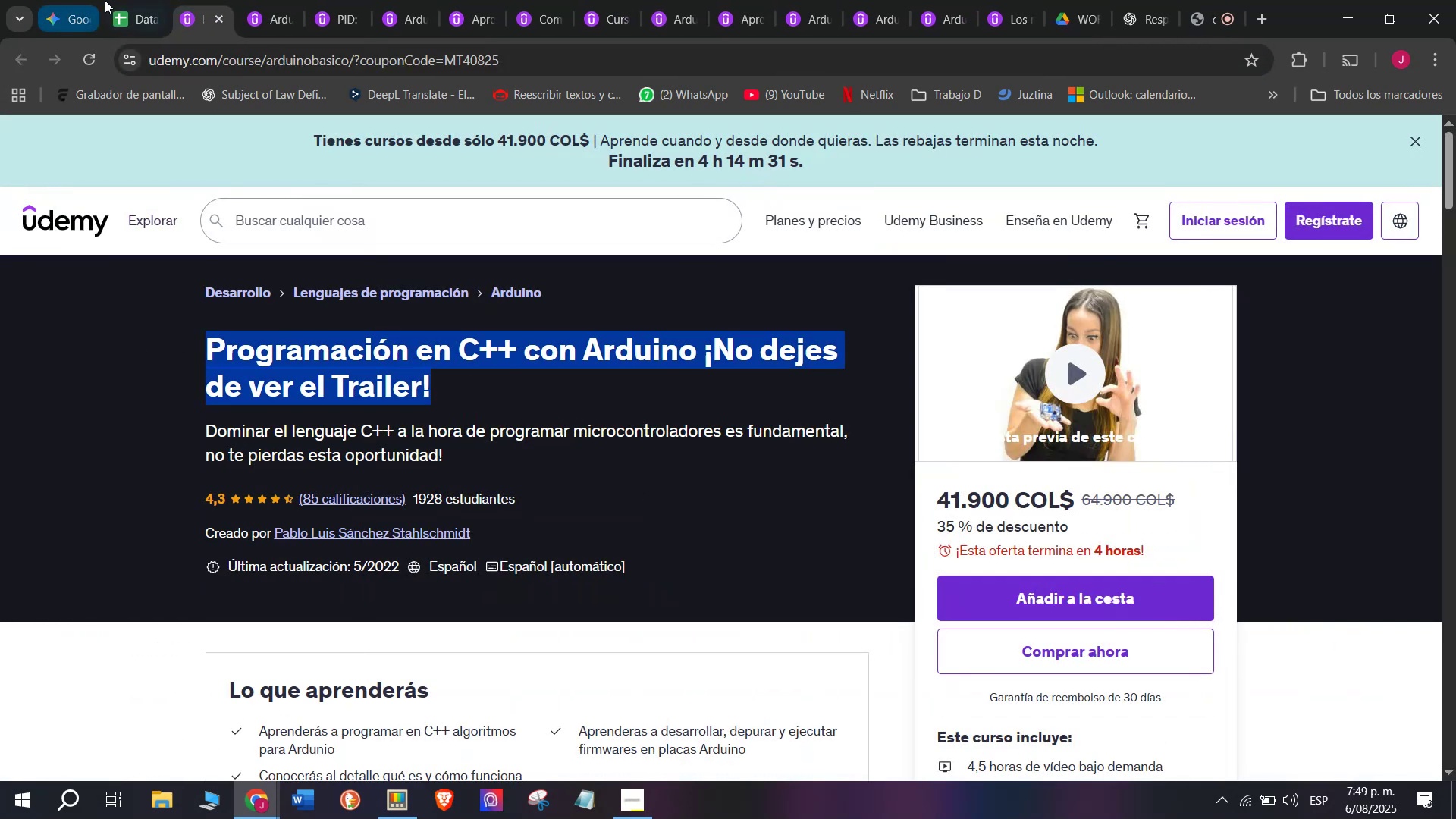 
key(Break)
 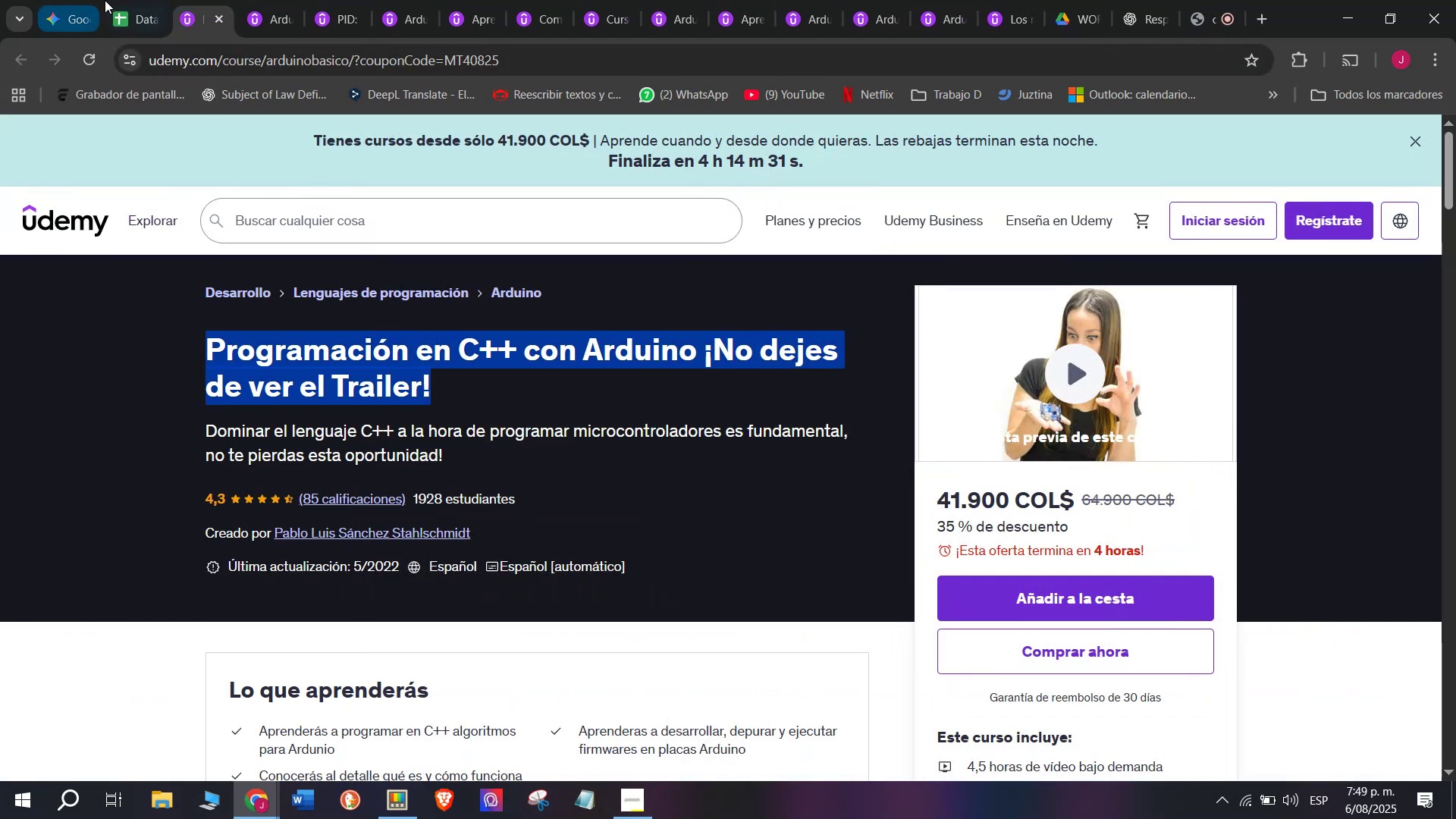 
left_click([105, 0])
 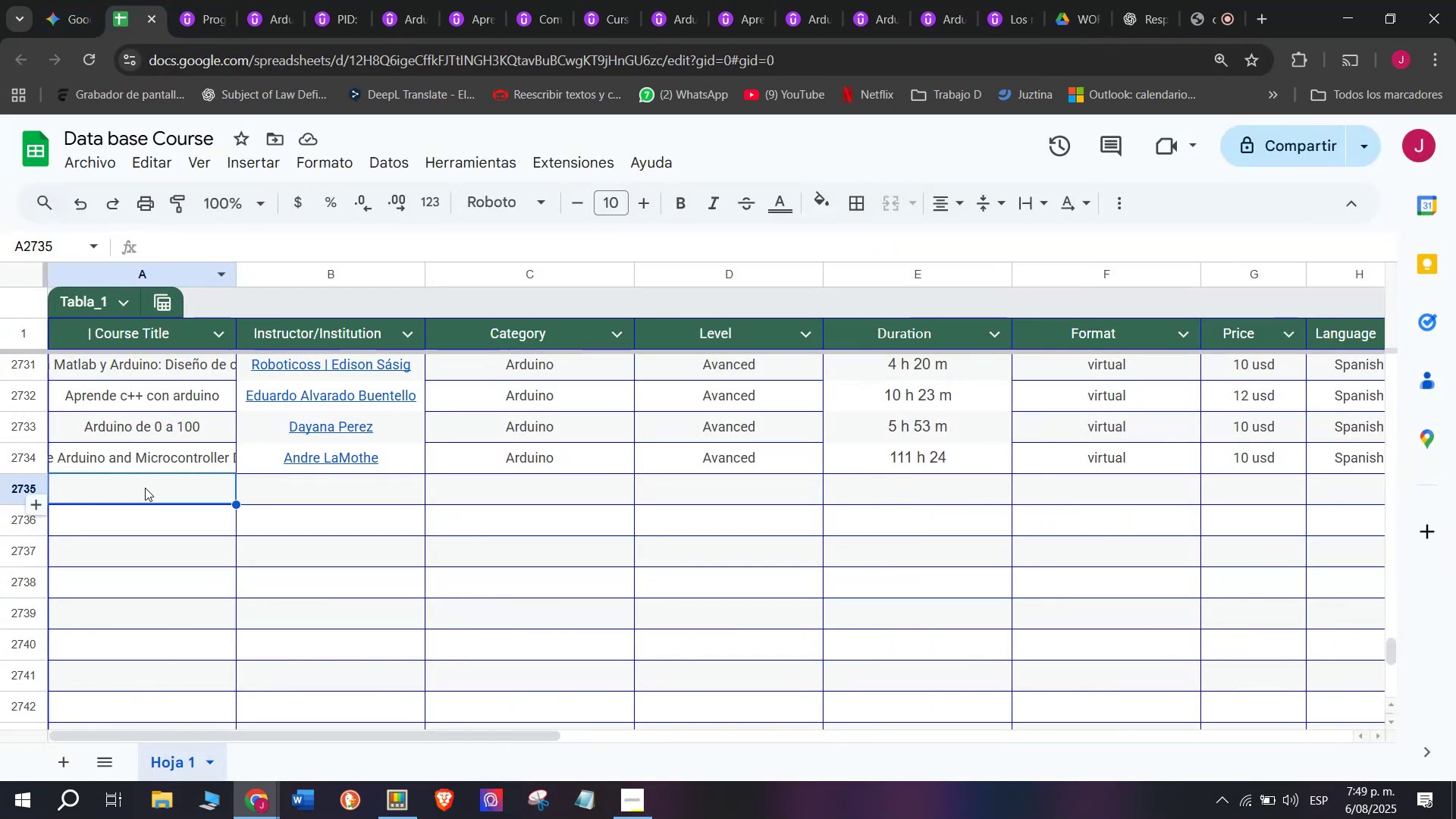 
double_click([145, 488])
 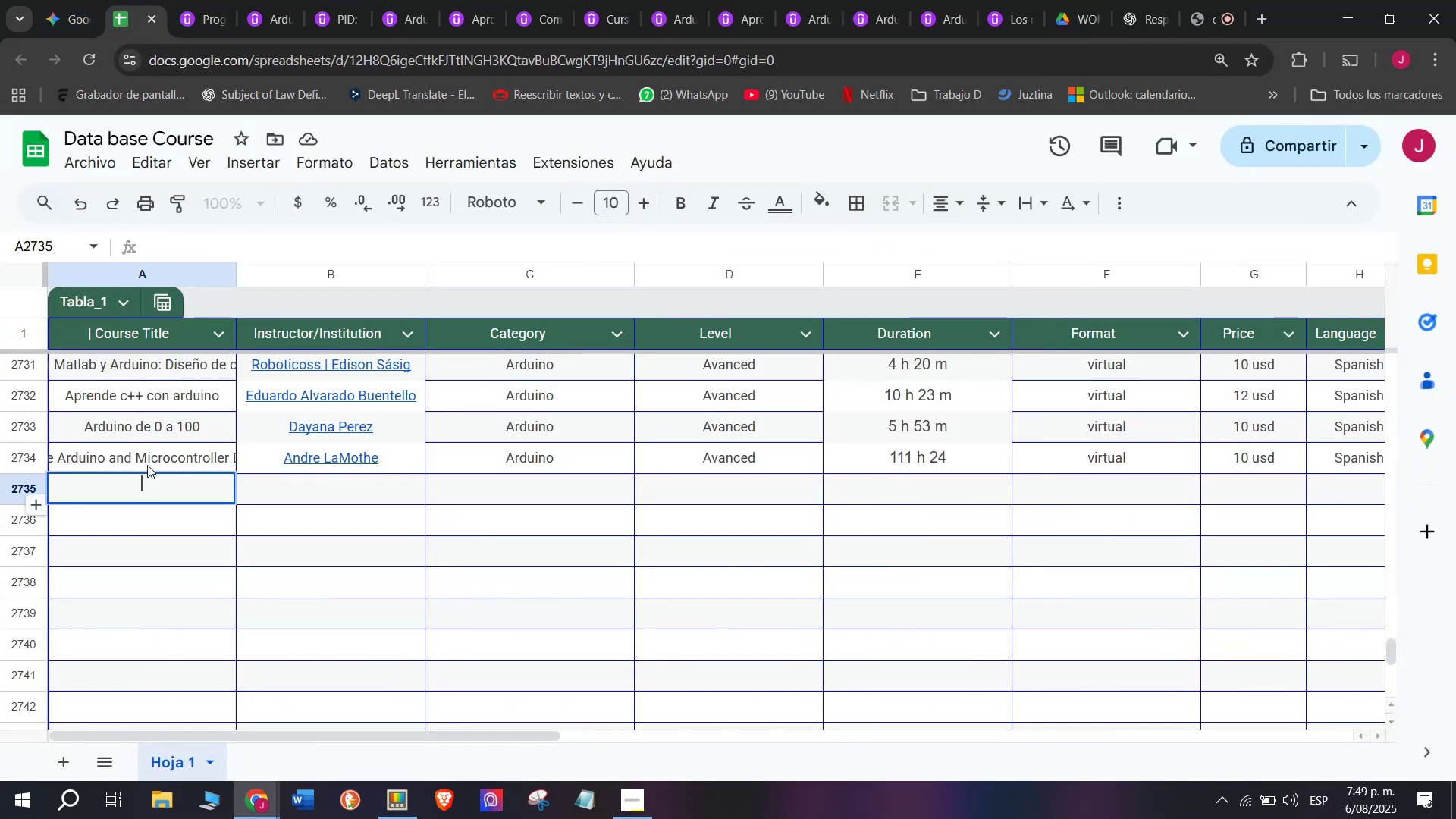 
key(Z)
 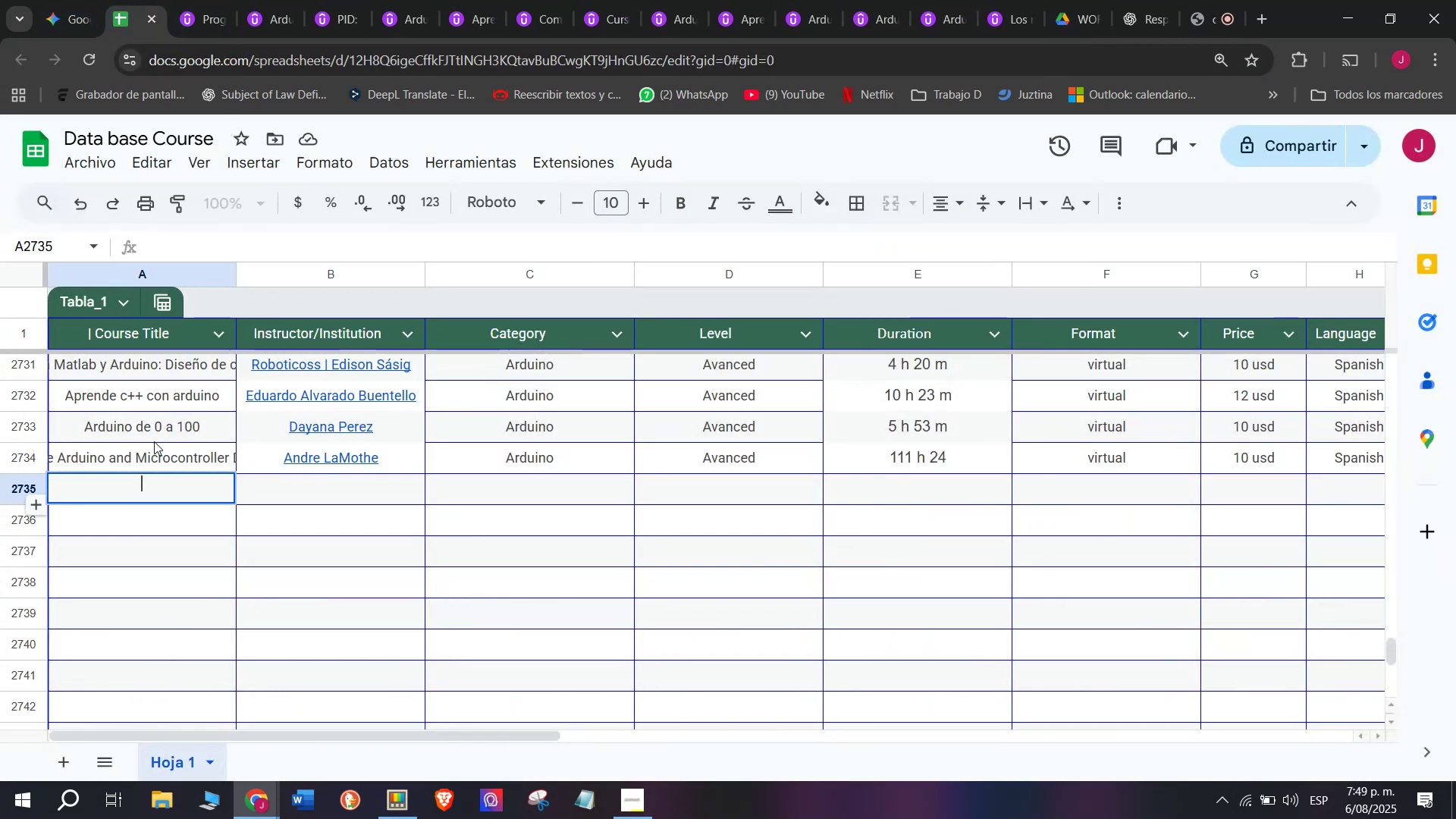 
key(Control+ControlLeft)
 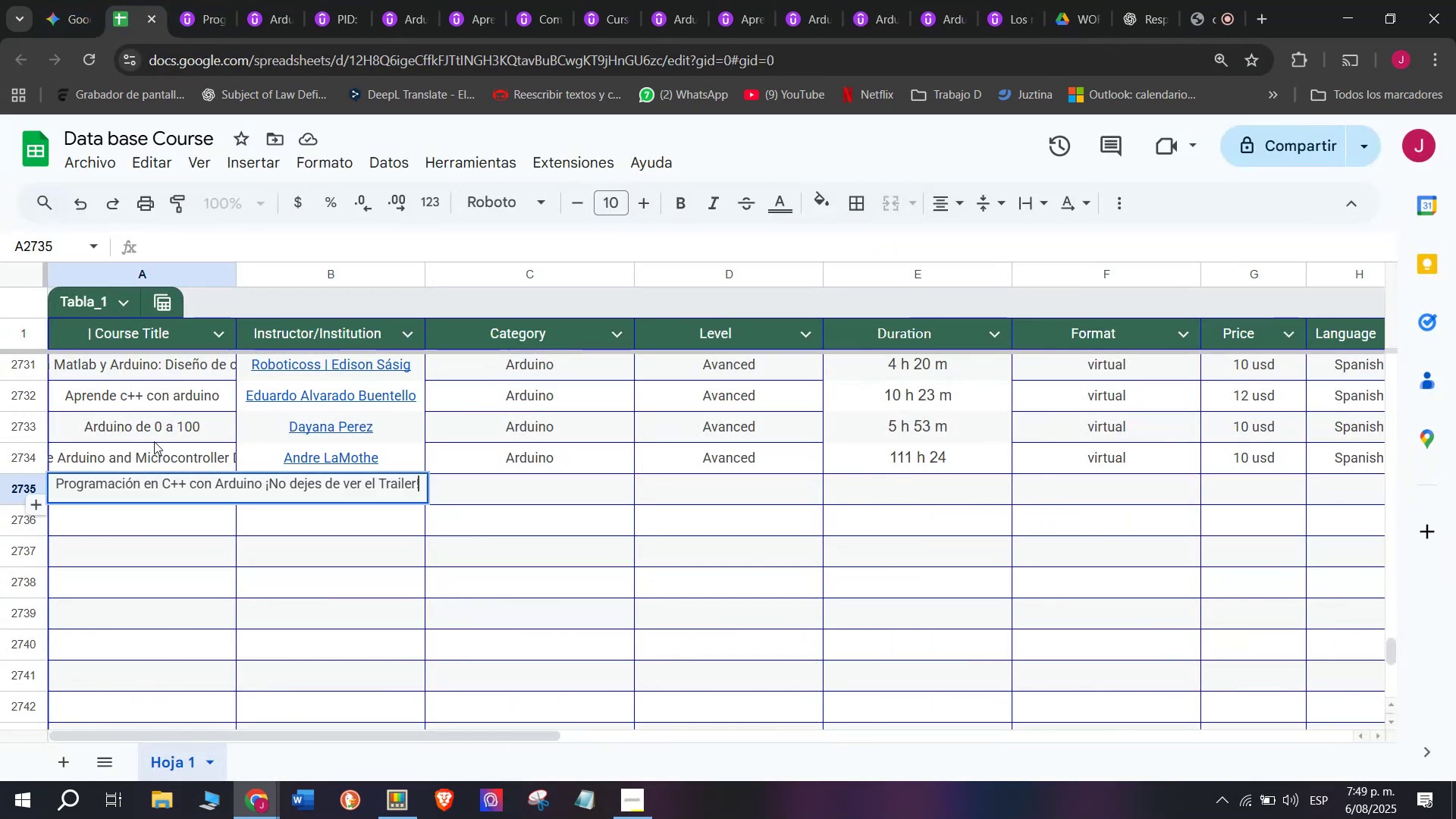 
key(Control+V)
 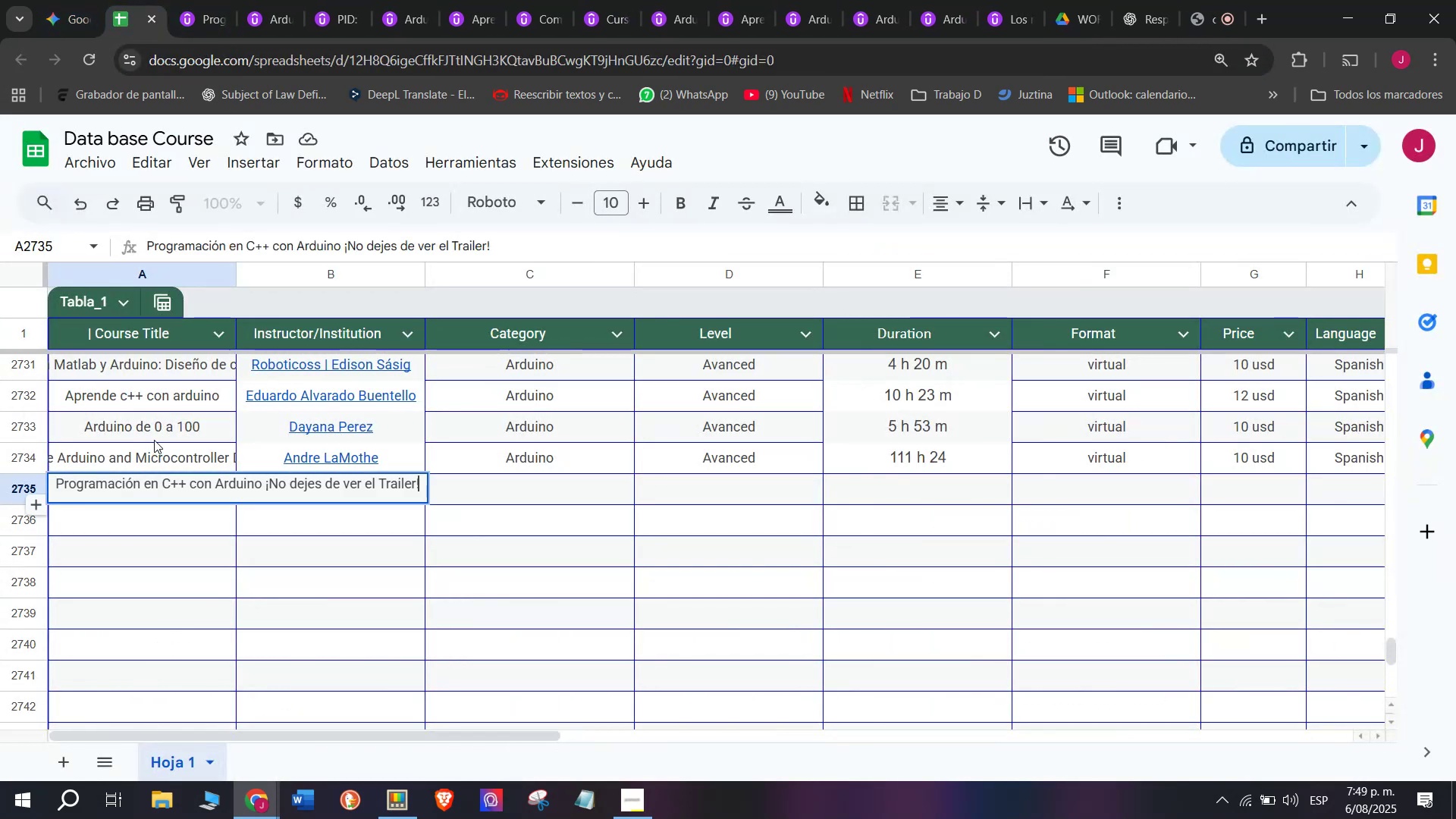 
left_click([154, 440])
 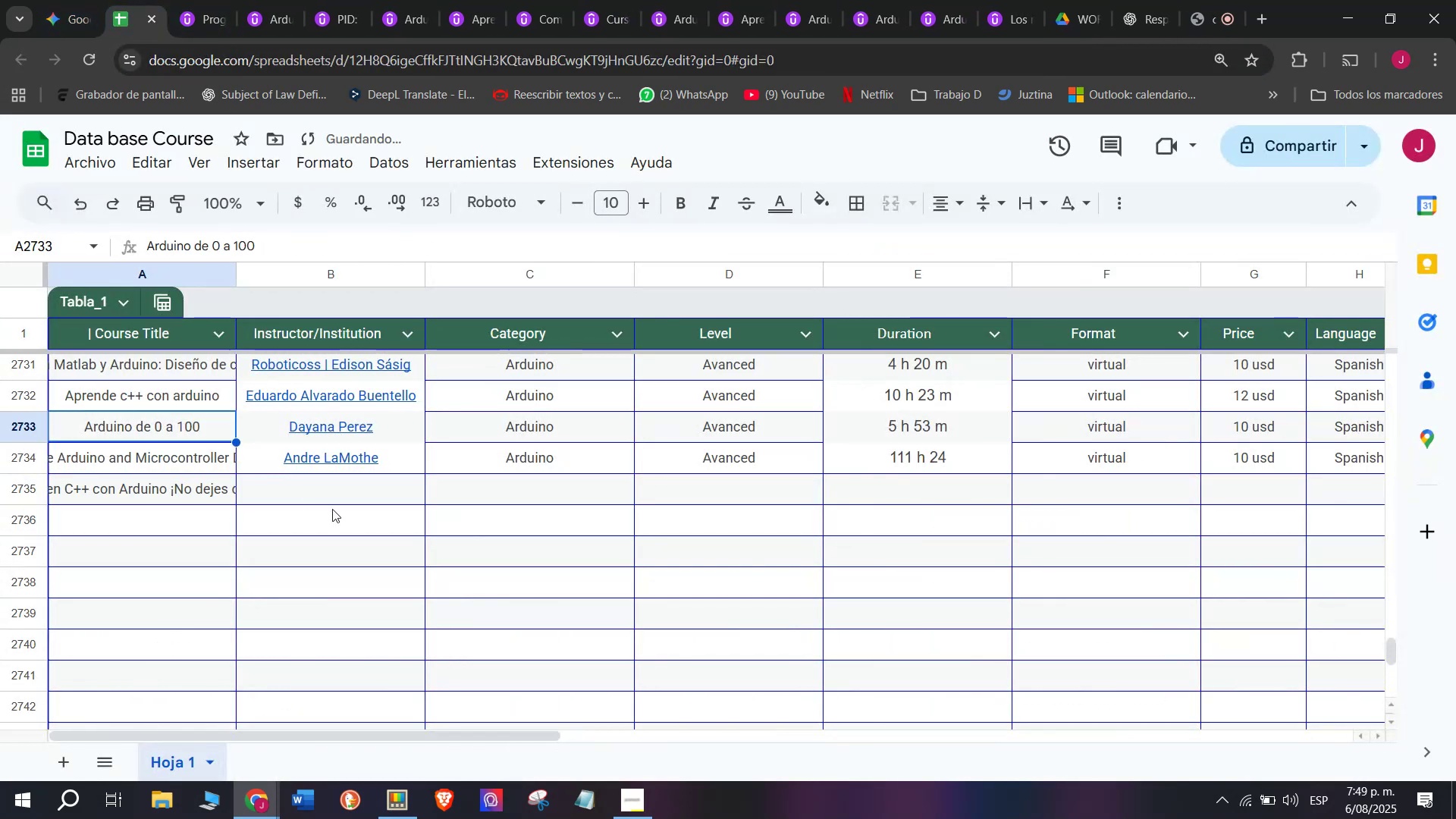 
double_click([332, 509])
 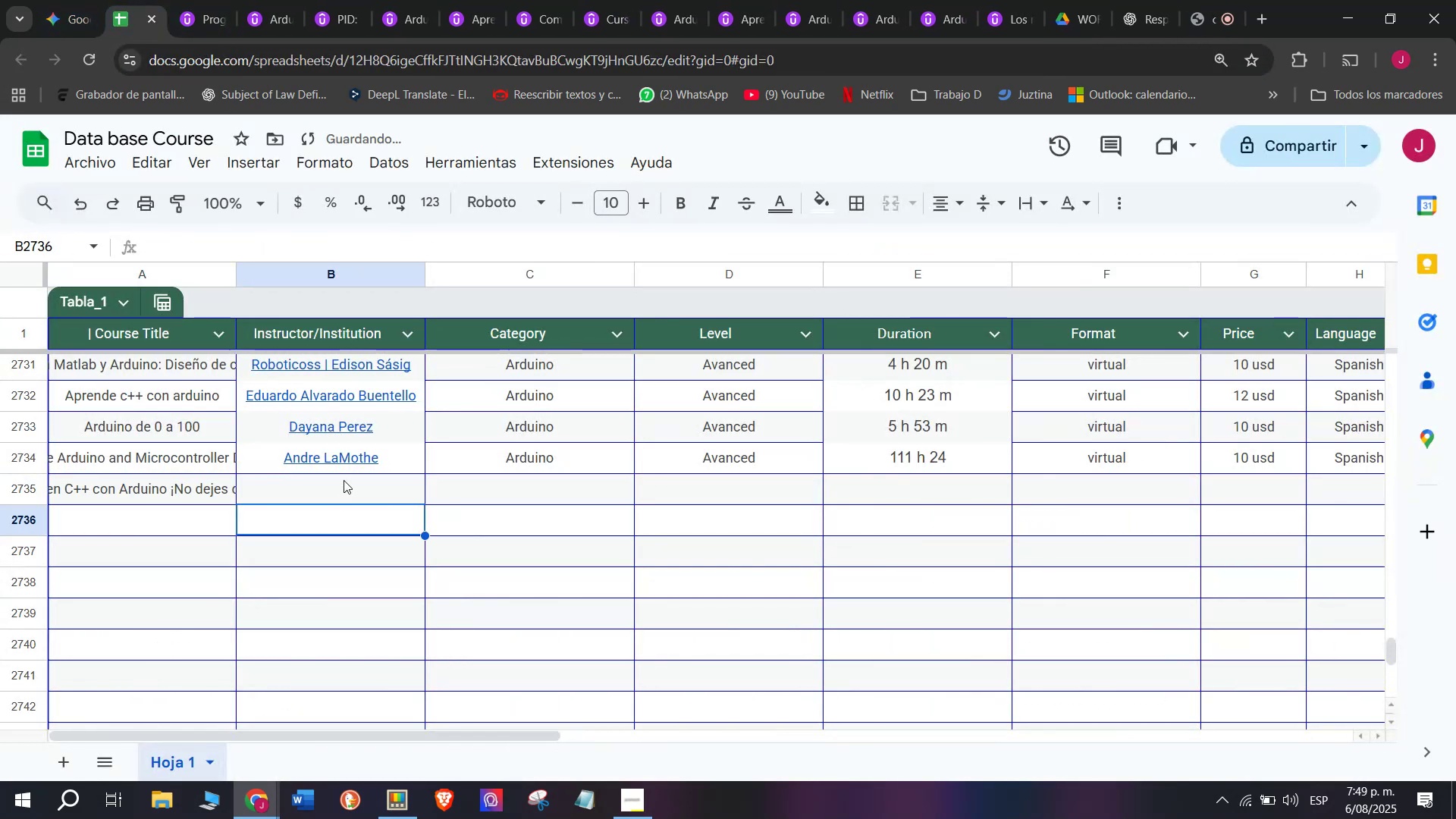 
triple_click([344, 480])
 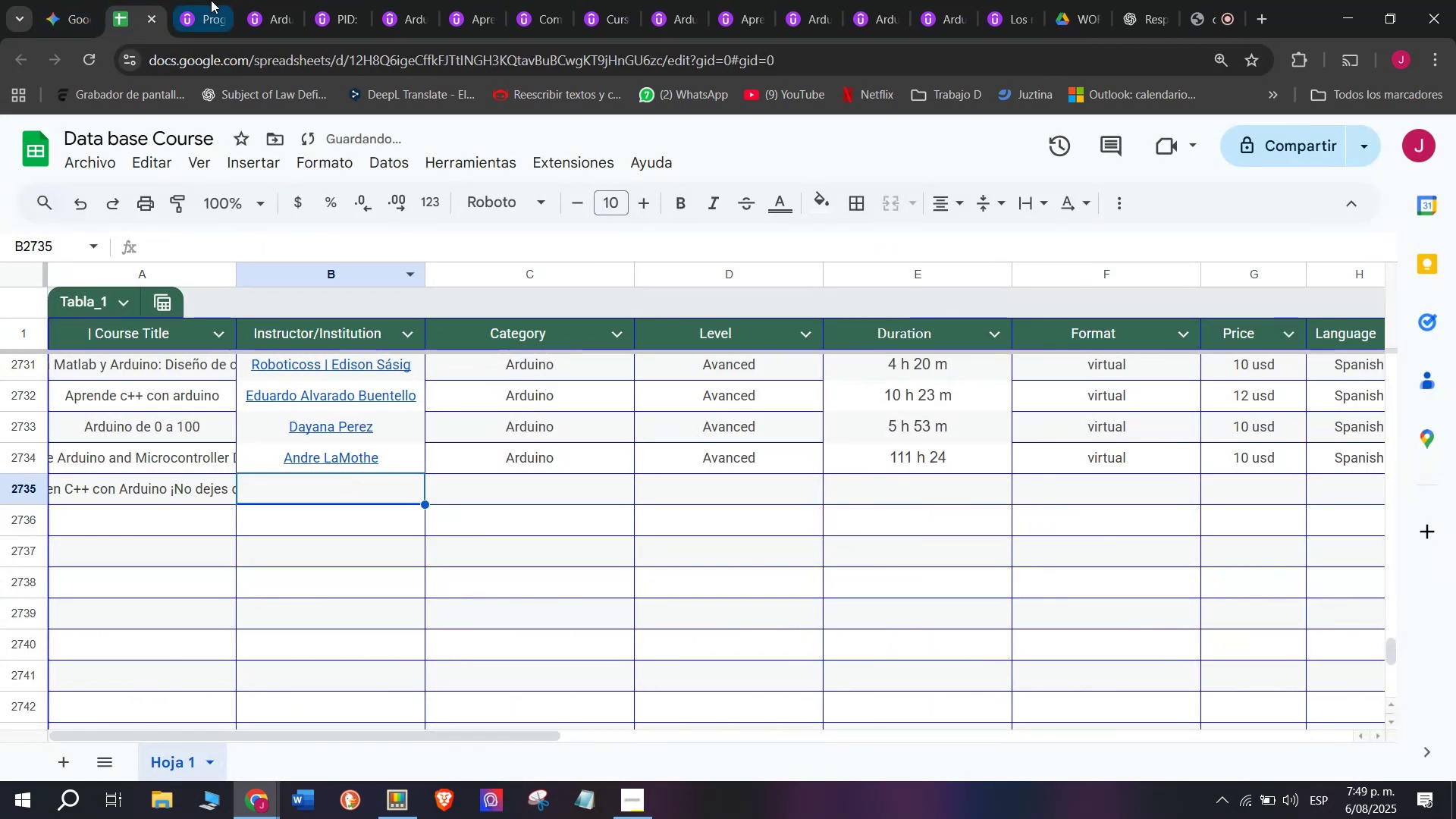 
left_click([211, 0])
 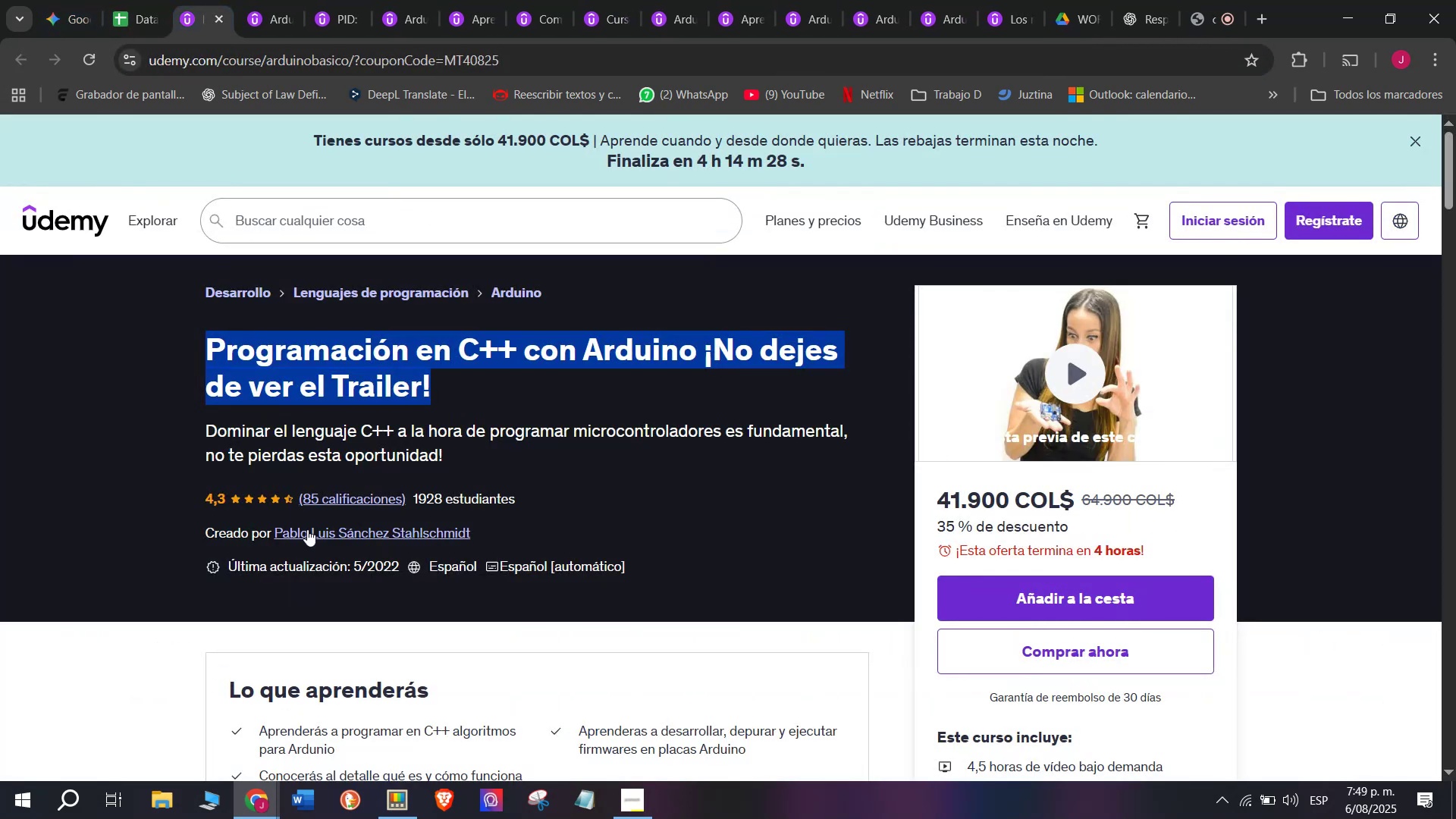 
left_click([307, 529])
 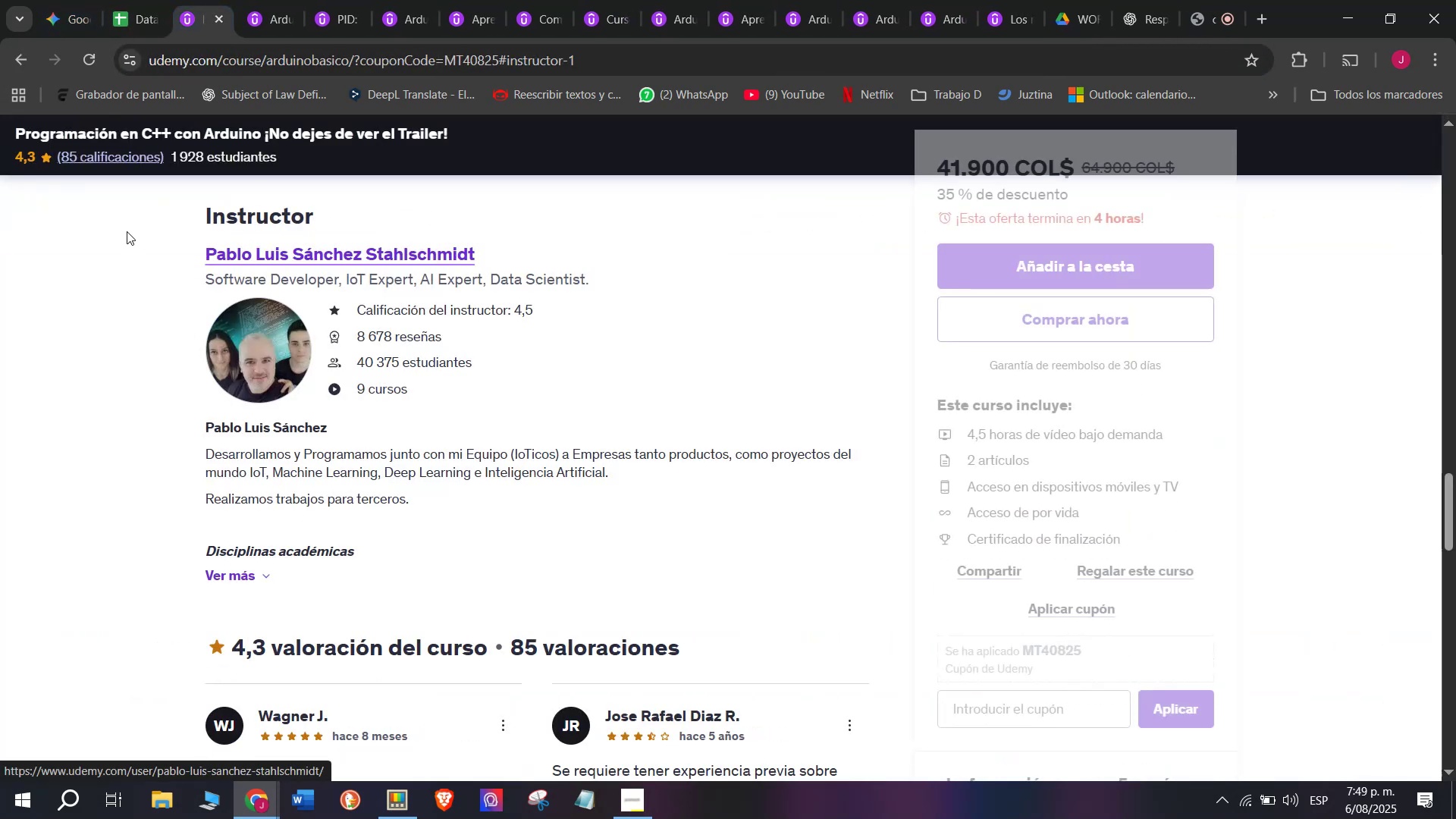 
left_click_drag(start_coordinate=[154, 247], to_coordinate=[530, 252])
 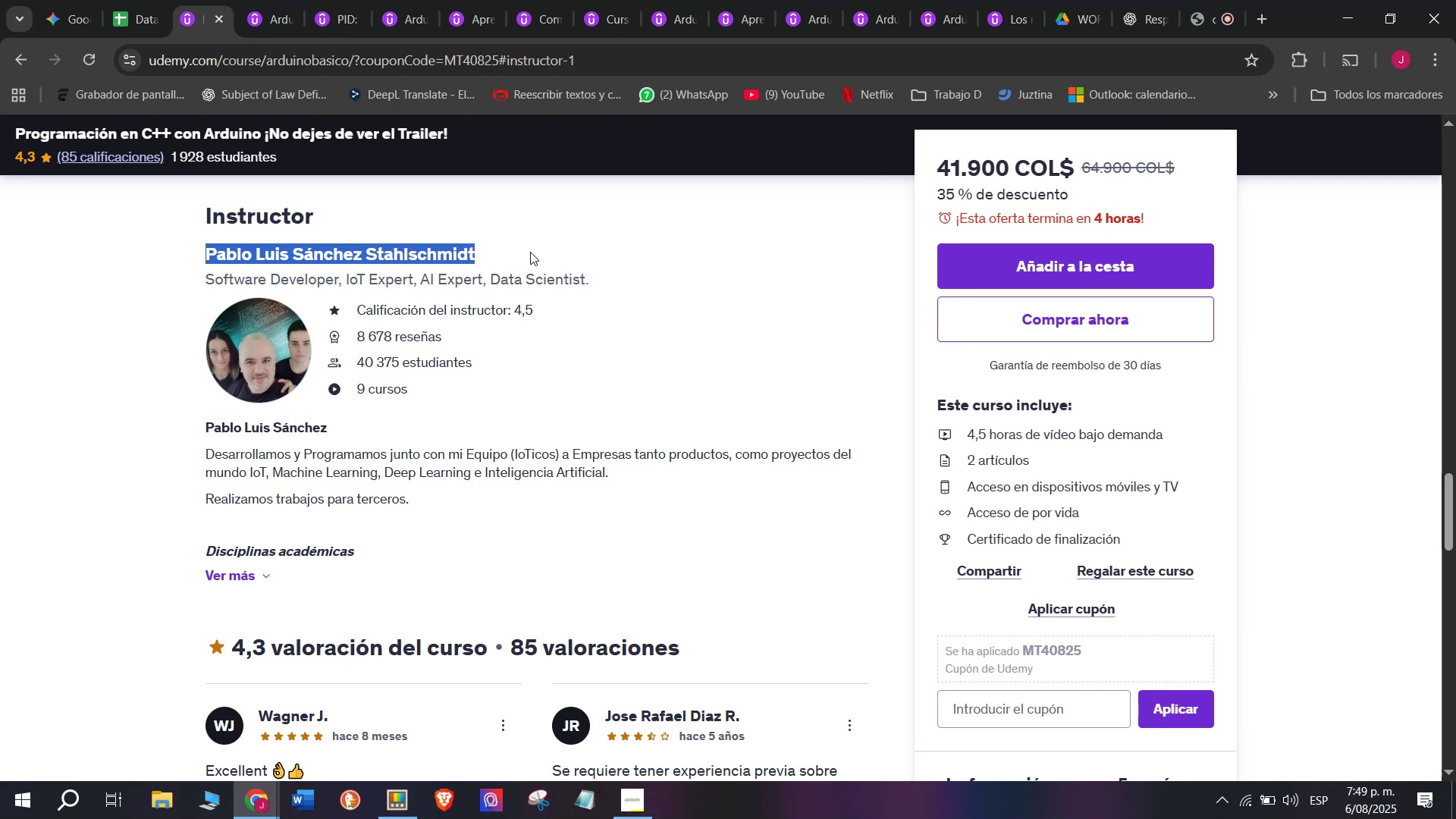 
key(Control+ControlLeft)
 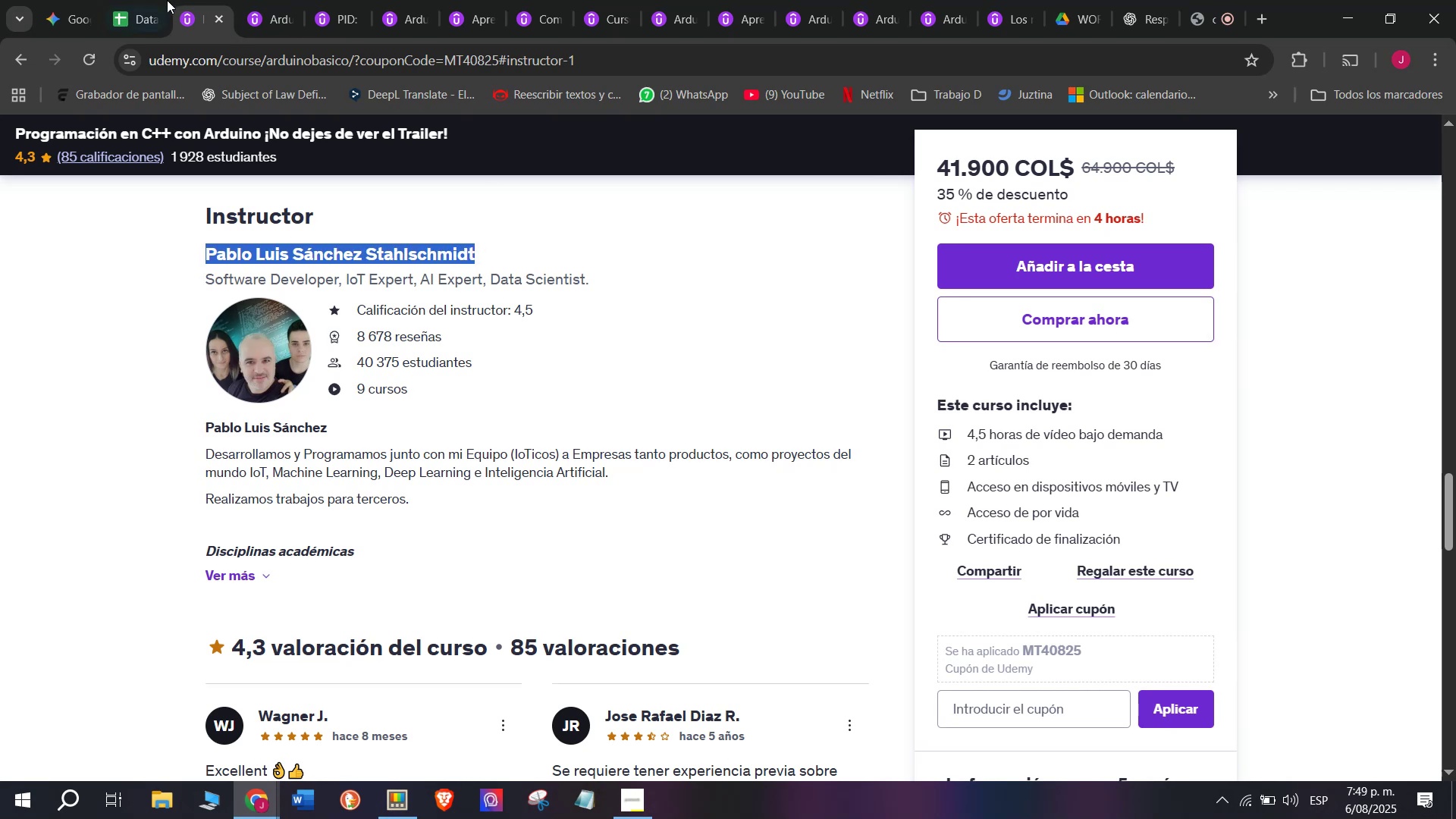 
key(Break)
 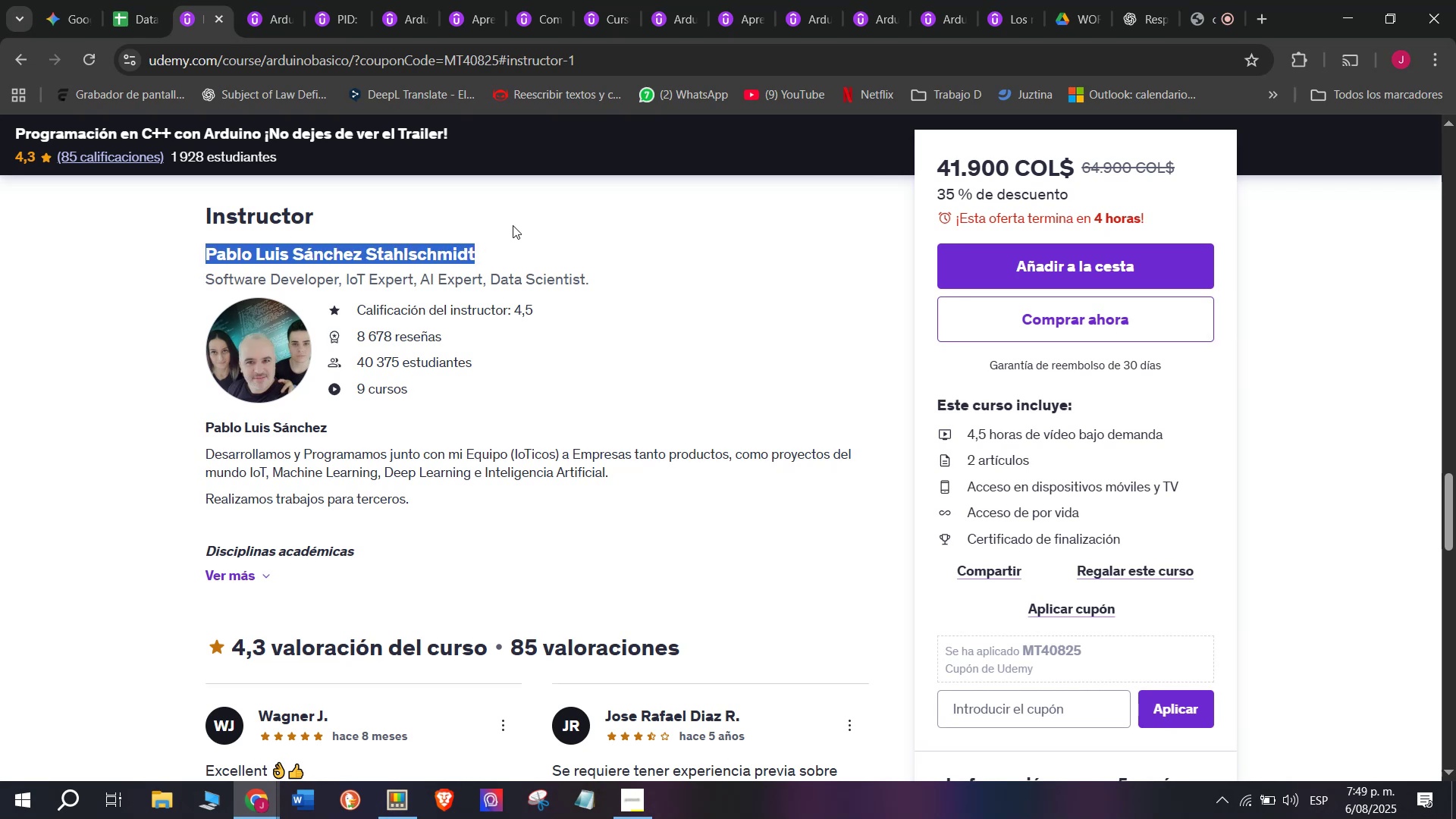 
key(Control+C)
 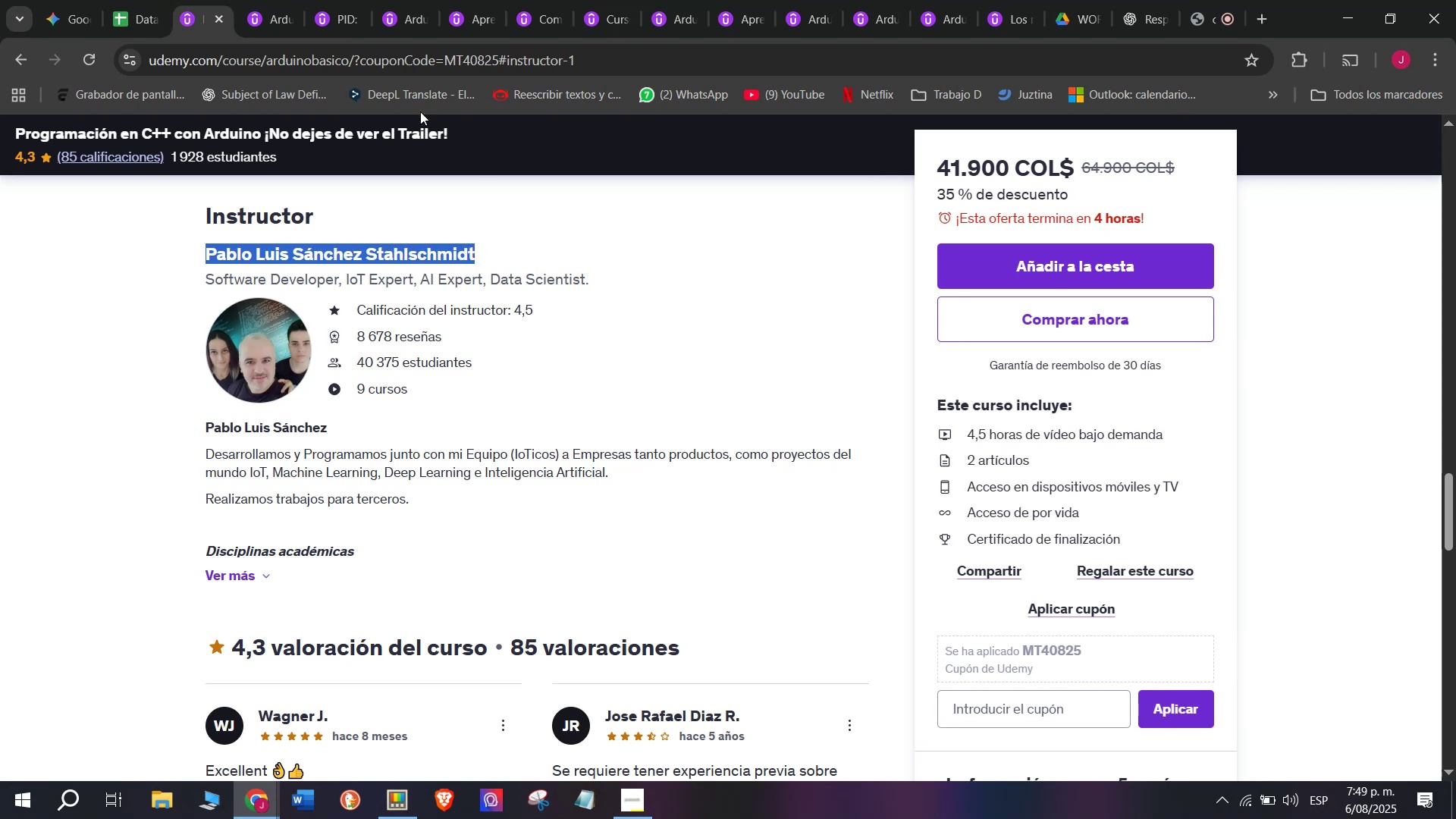 
key(Control+ControlLeft)
 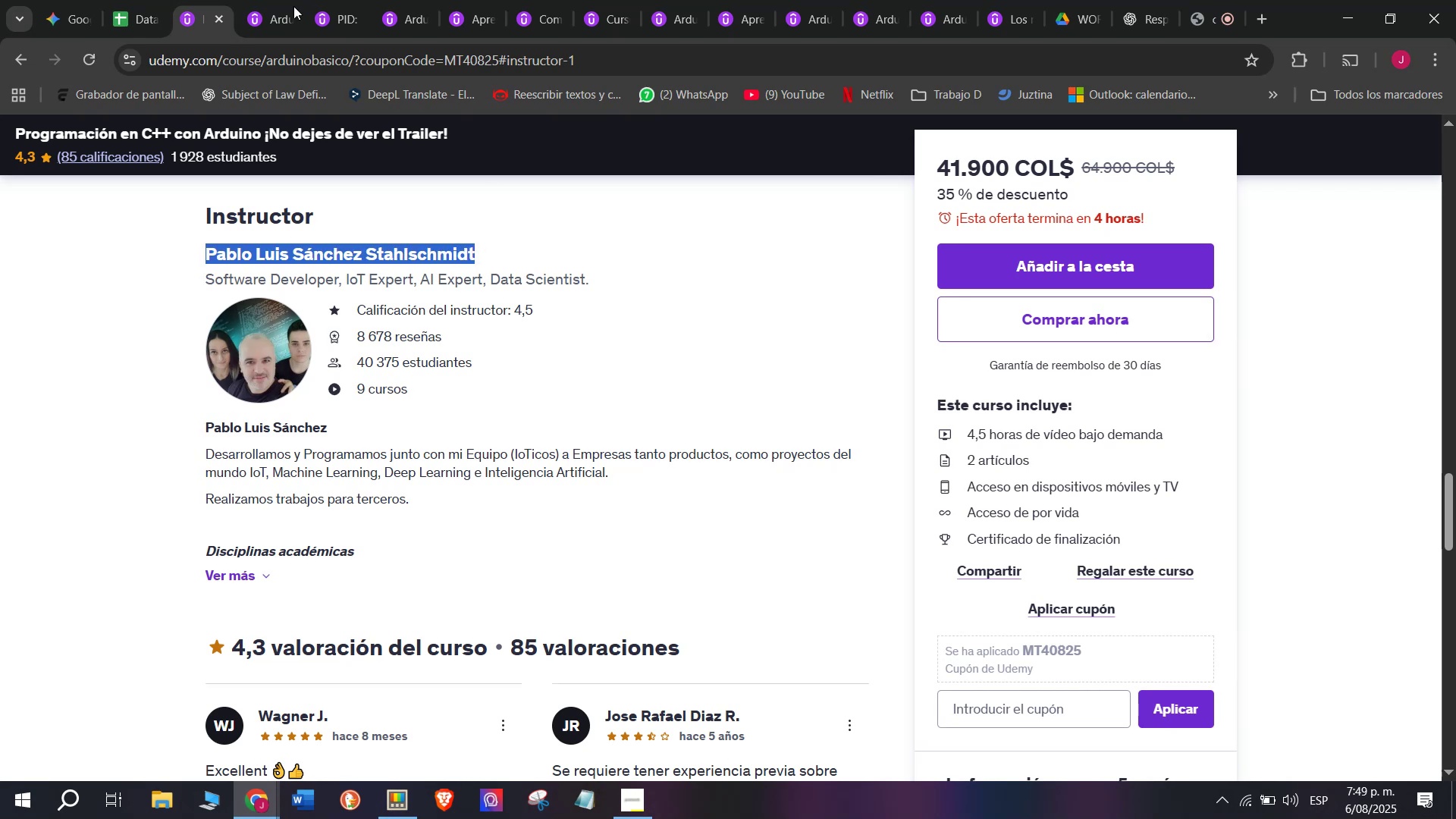 
key(Break)
 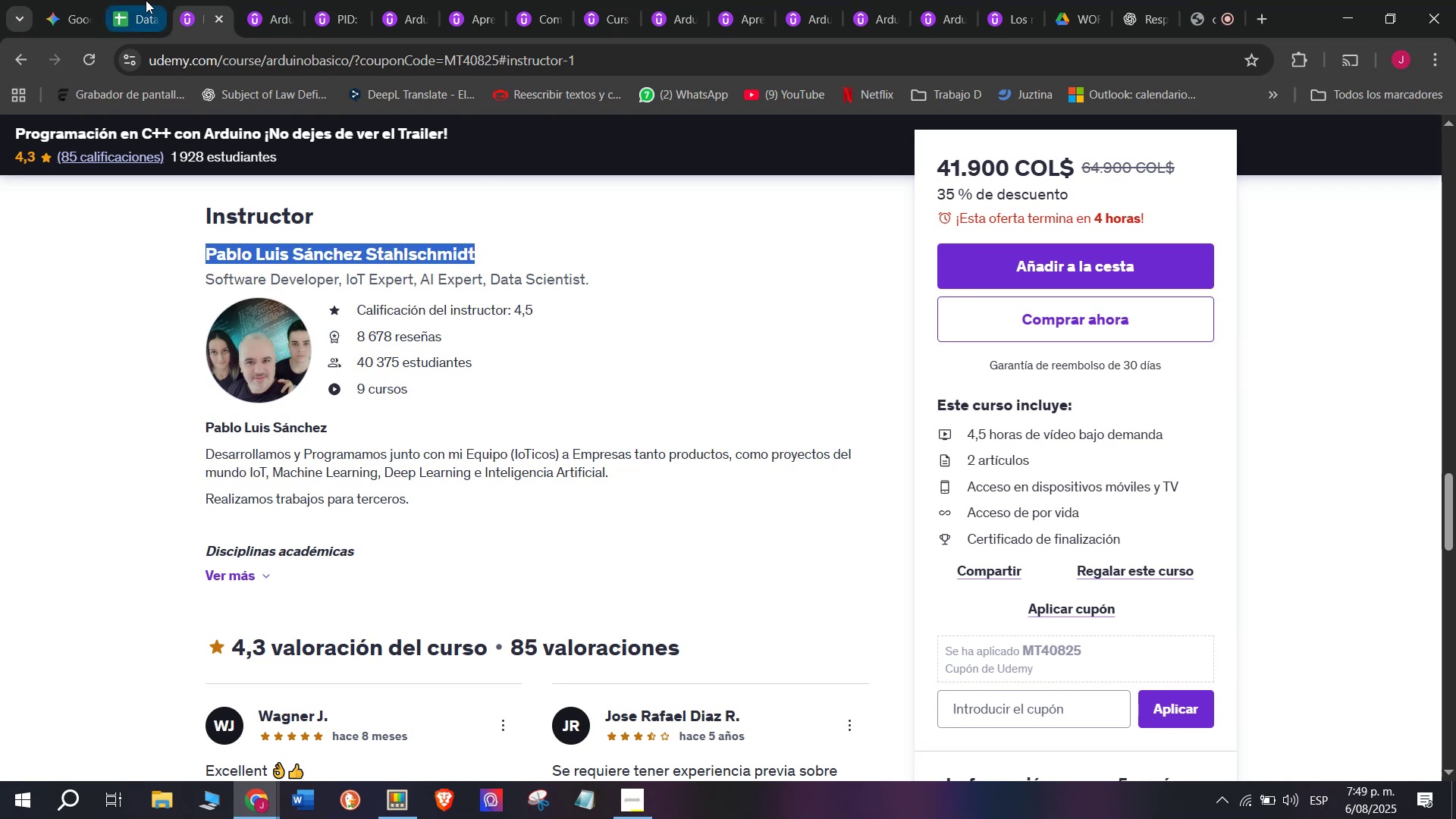 
key(Control+C)
 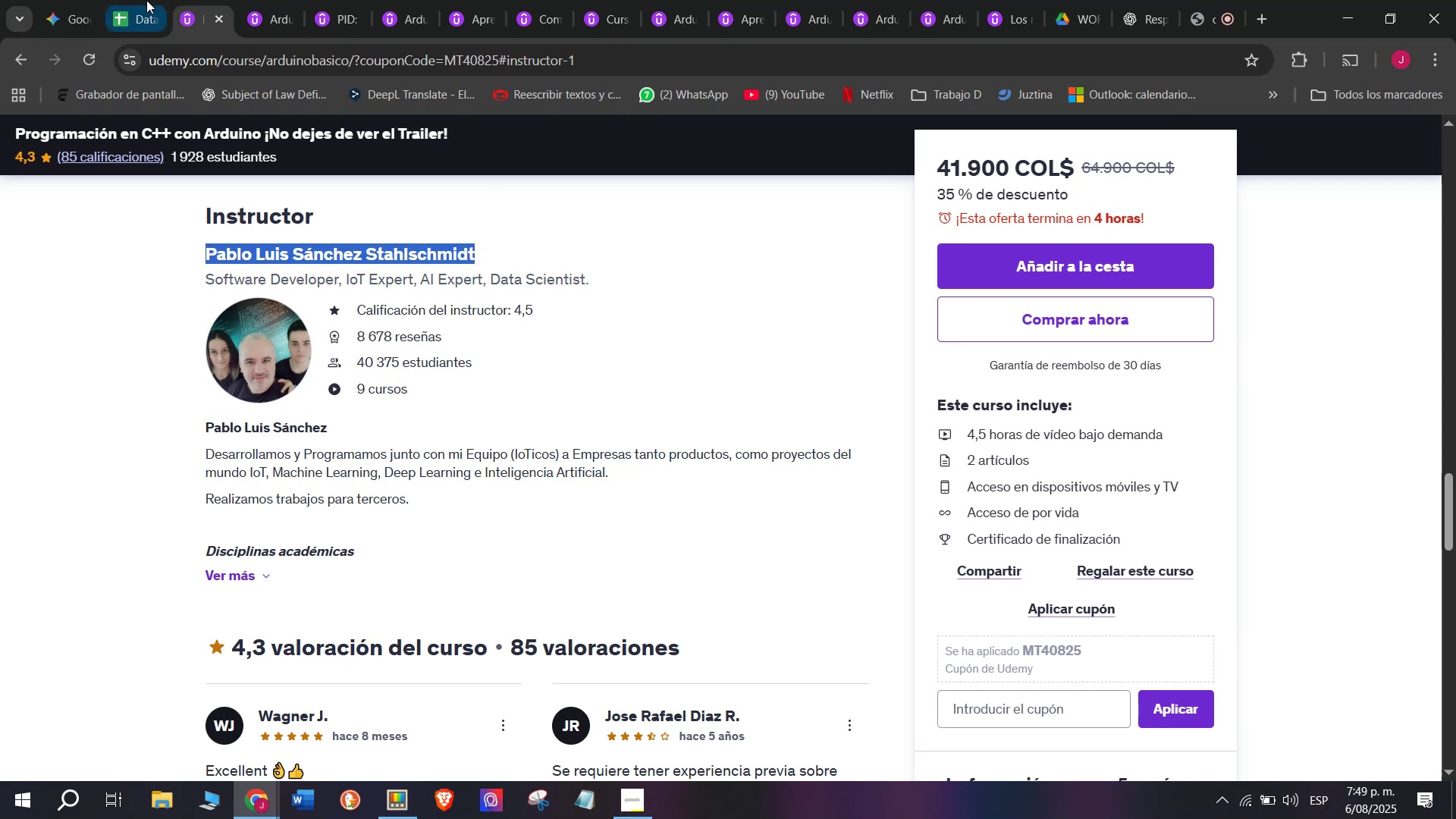 
left_click([146, 0])
 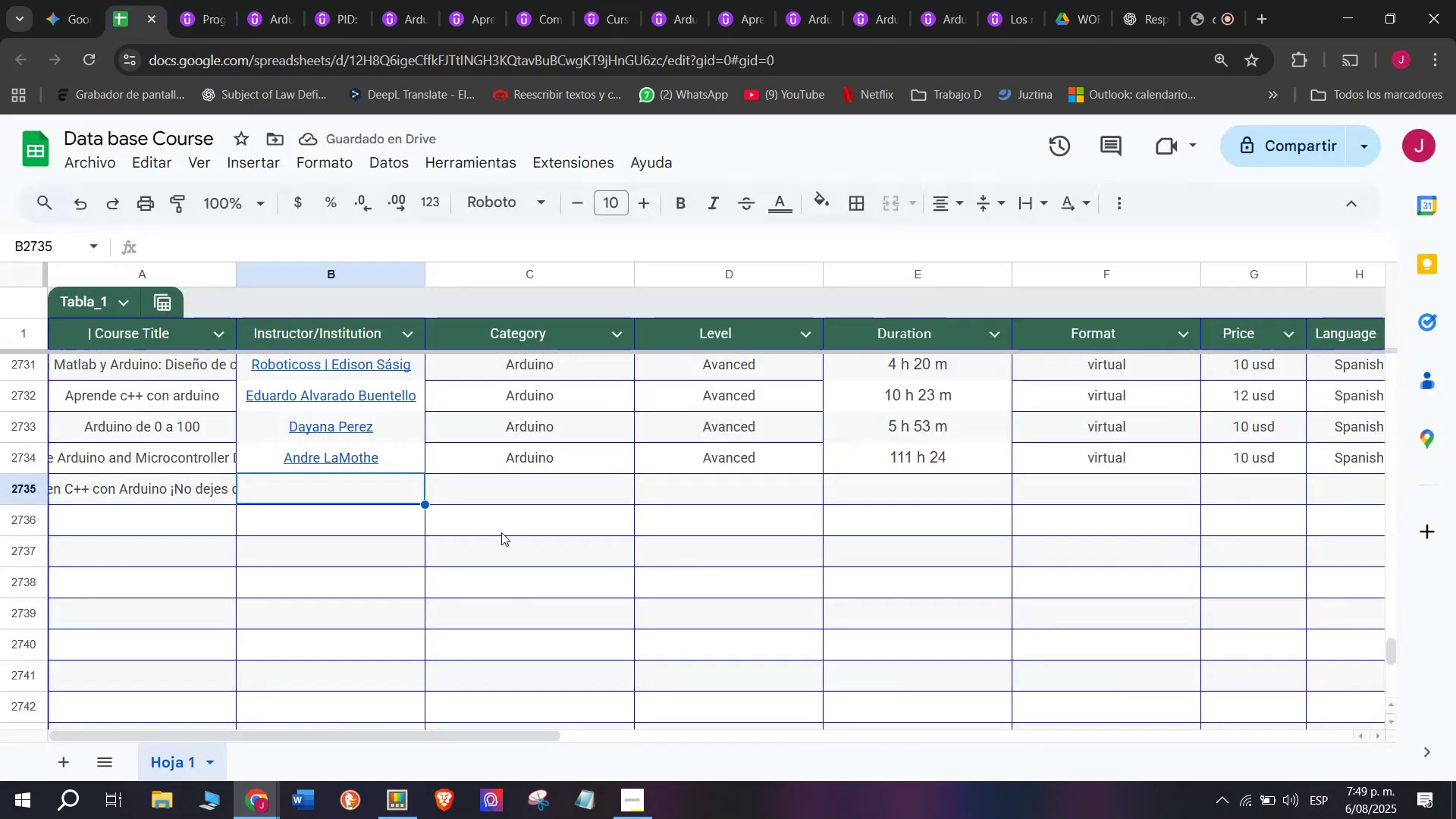 
key(Control+ControlLeft)
 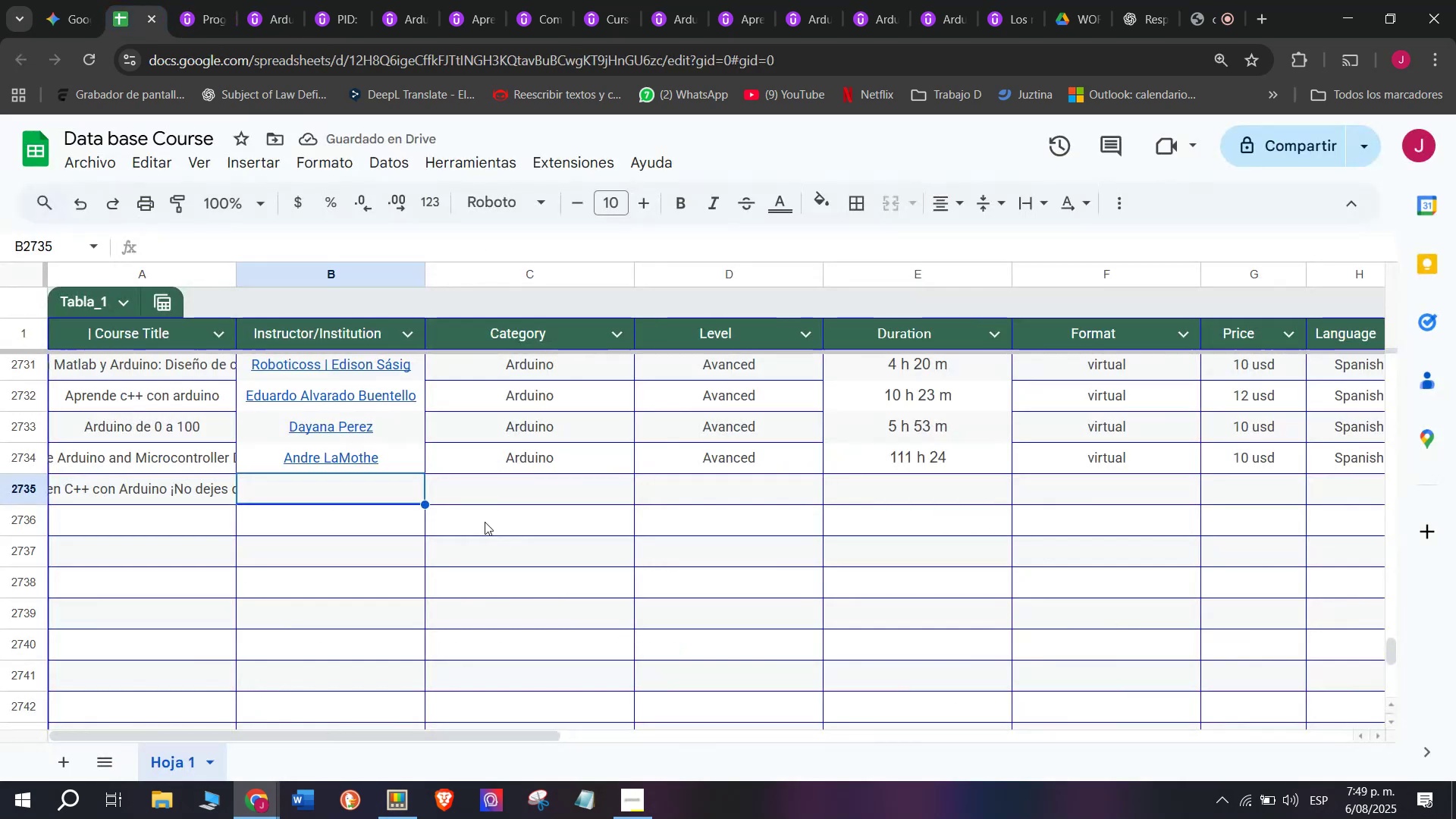 
key(Z)
 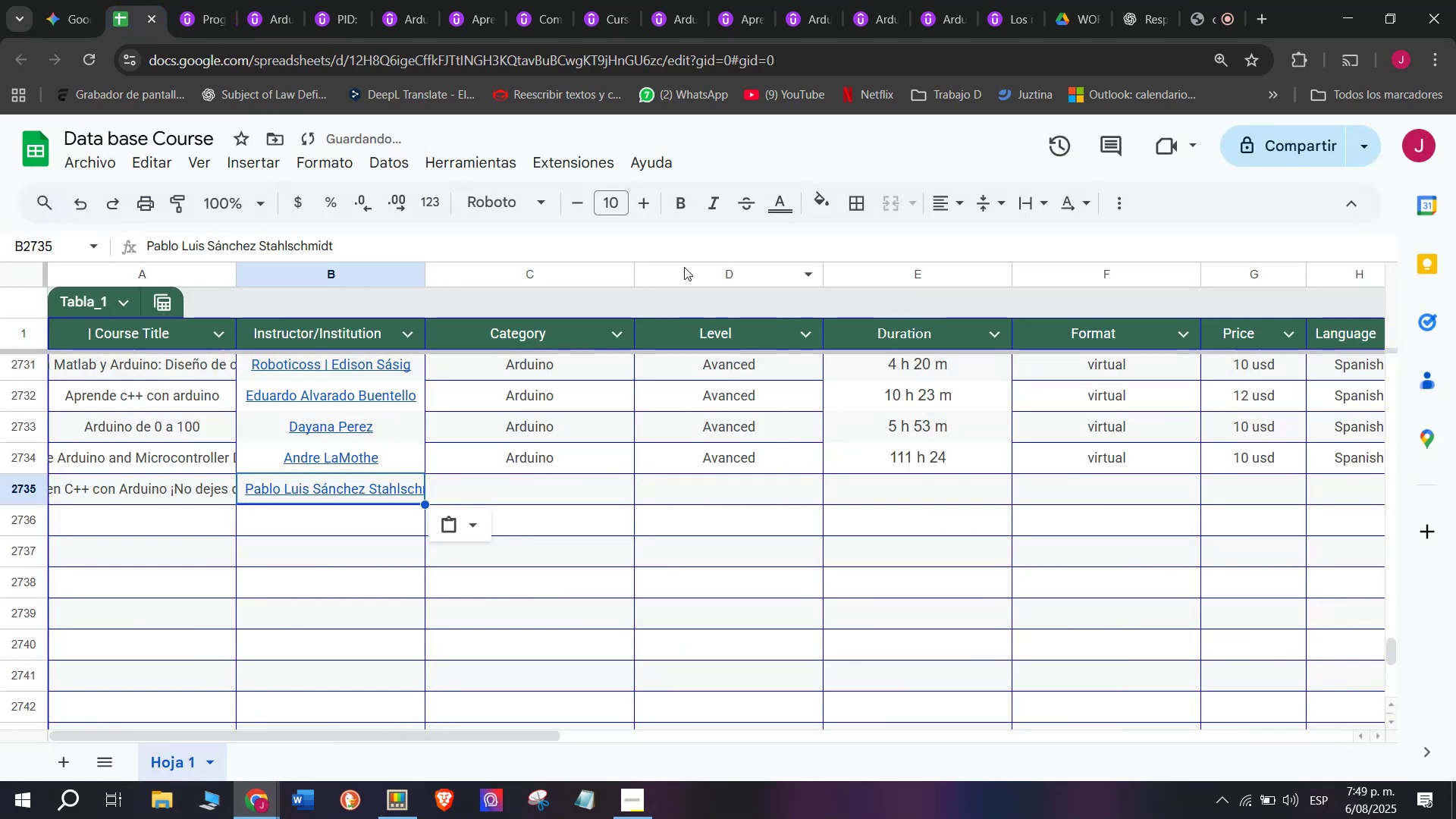 
key(Control+V)
 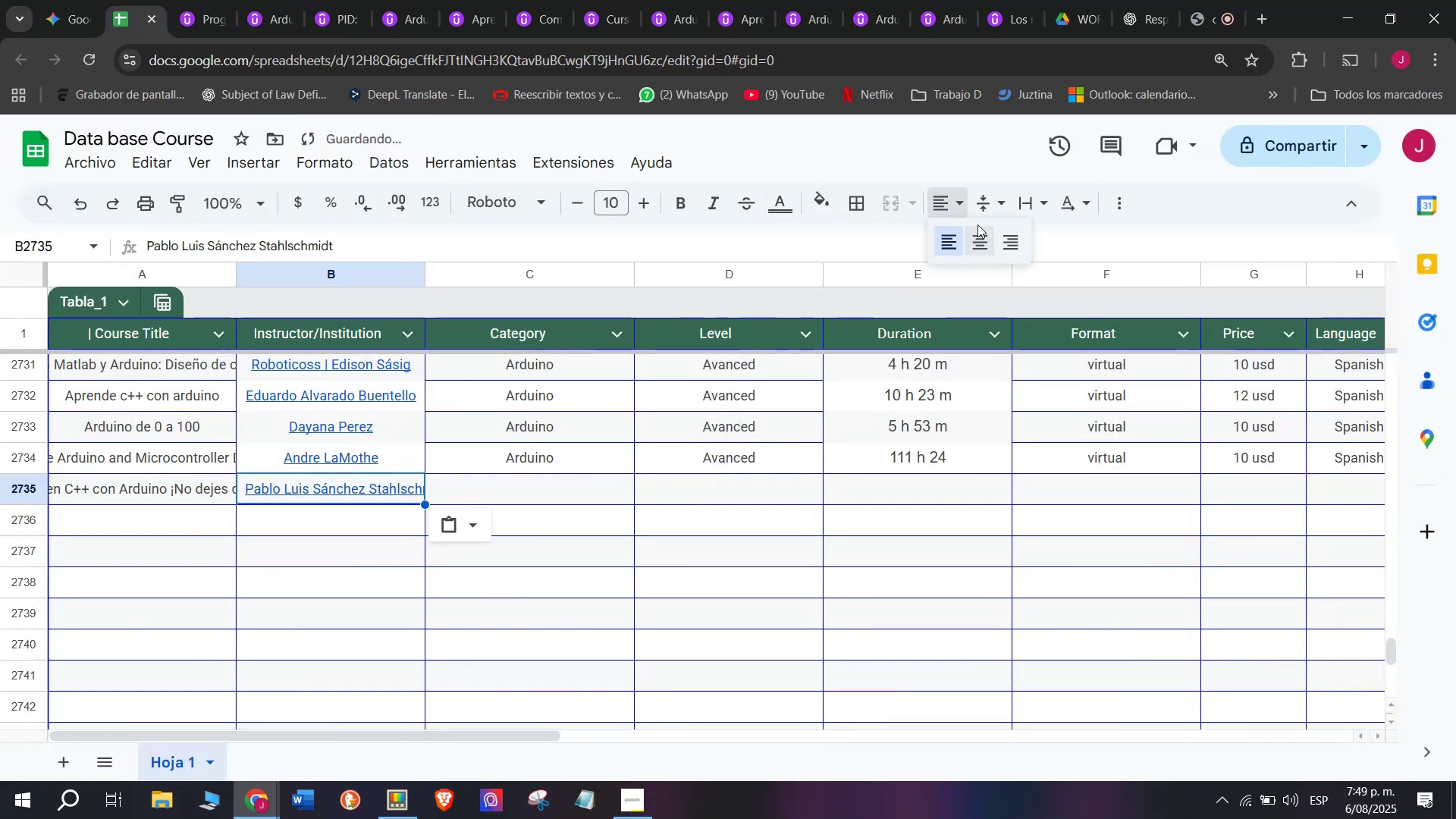 
left_click([986, 239])
 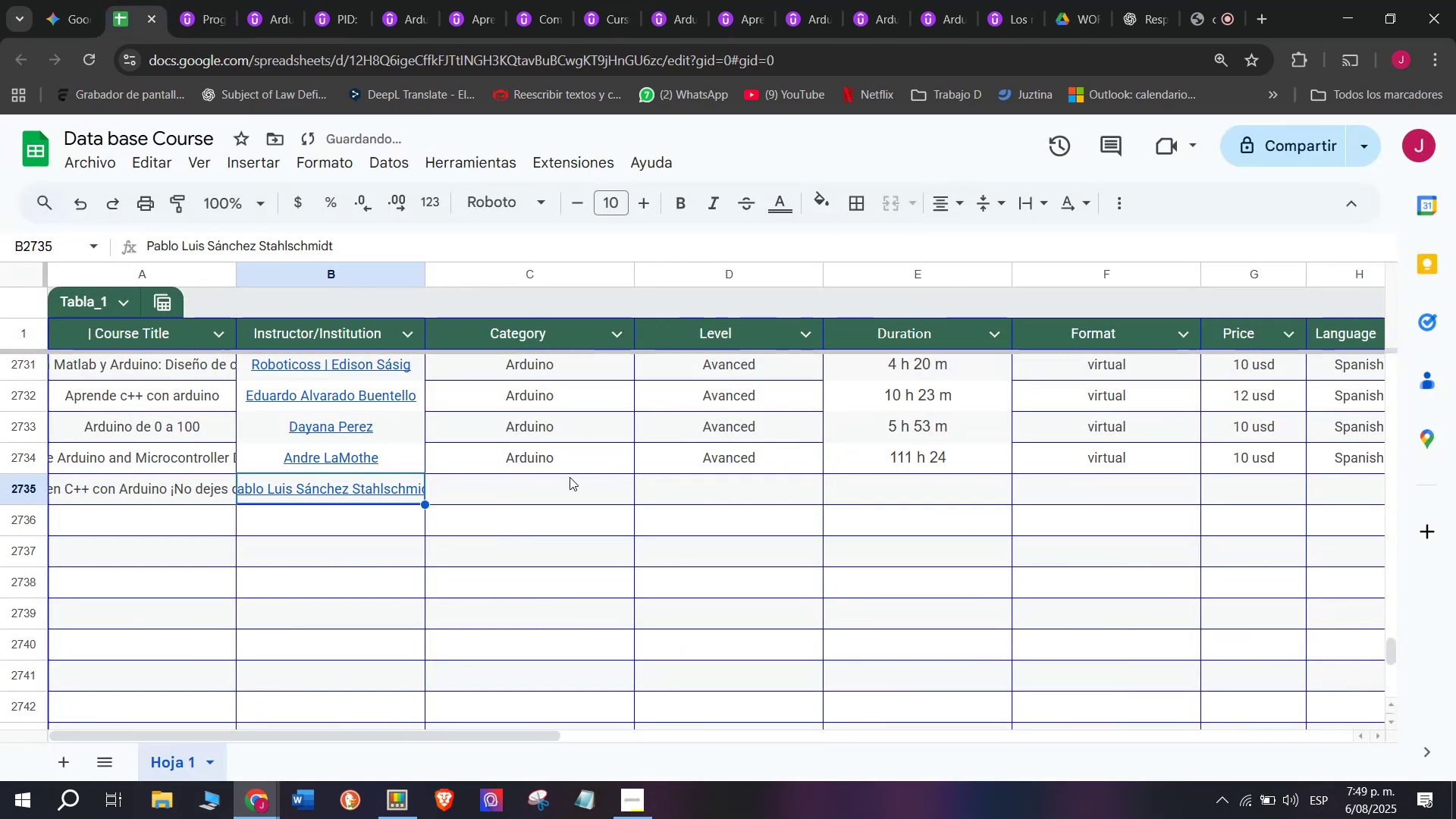 
left_click([567, 465])
 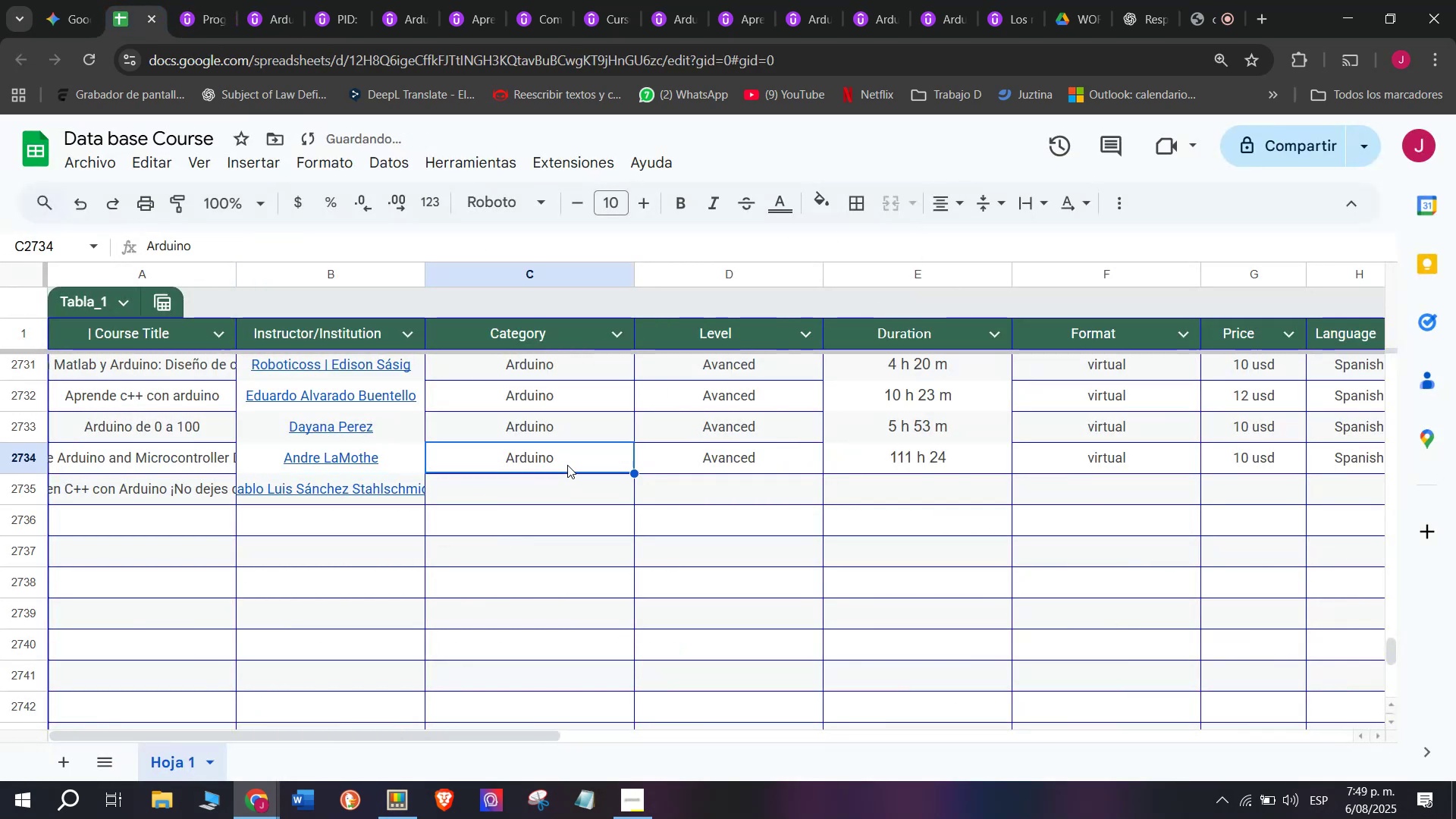 
key(Break)
 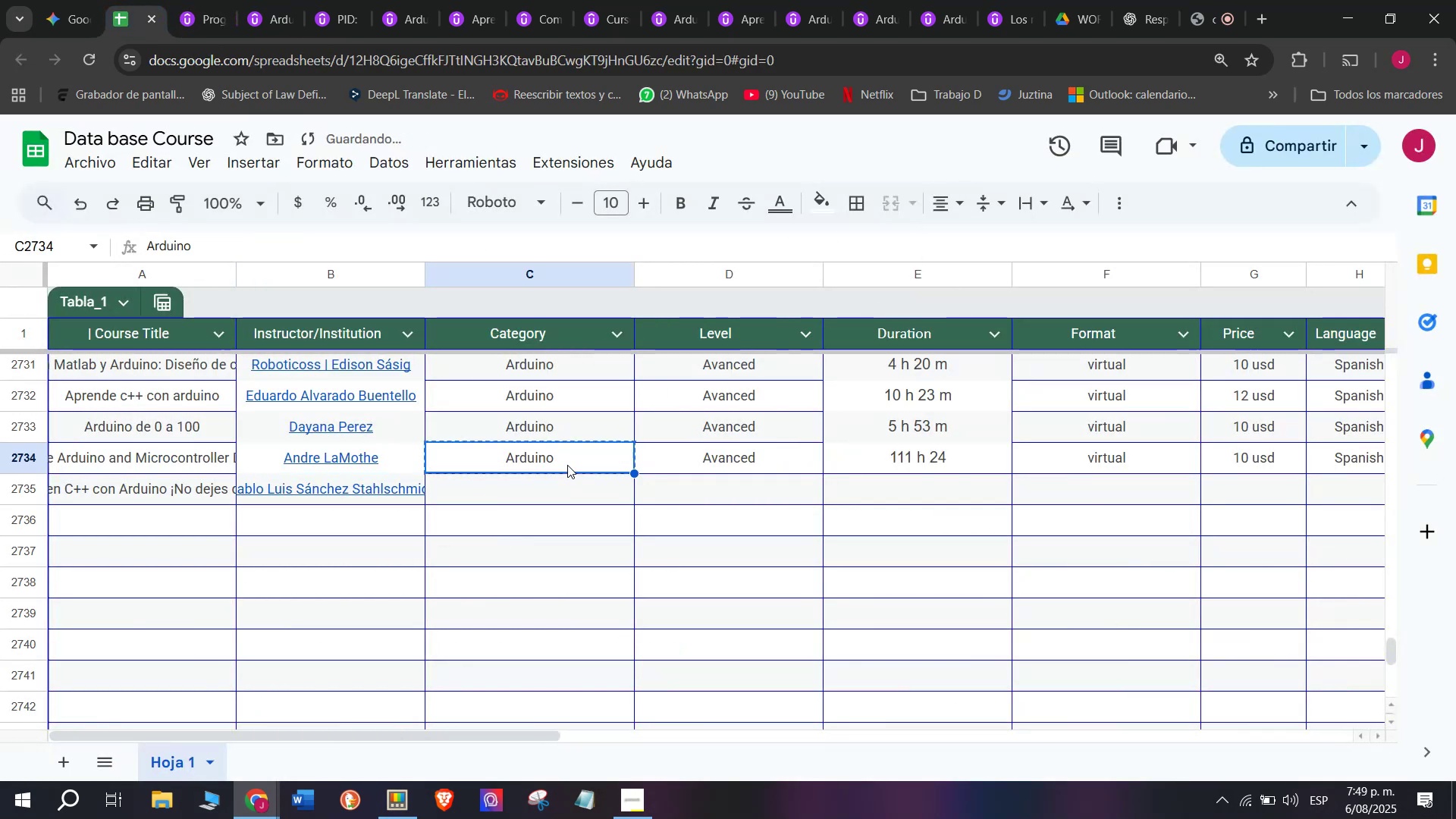 
key(Control+ControlLeft)
 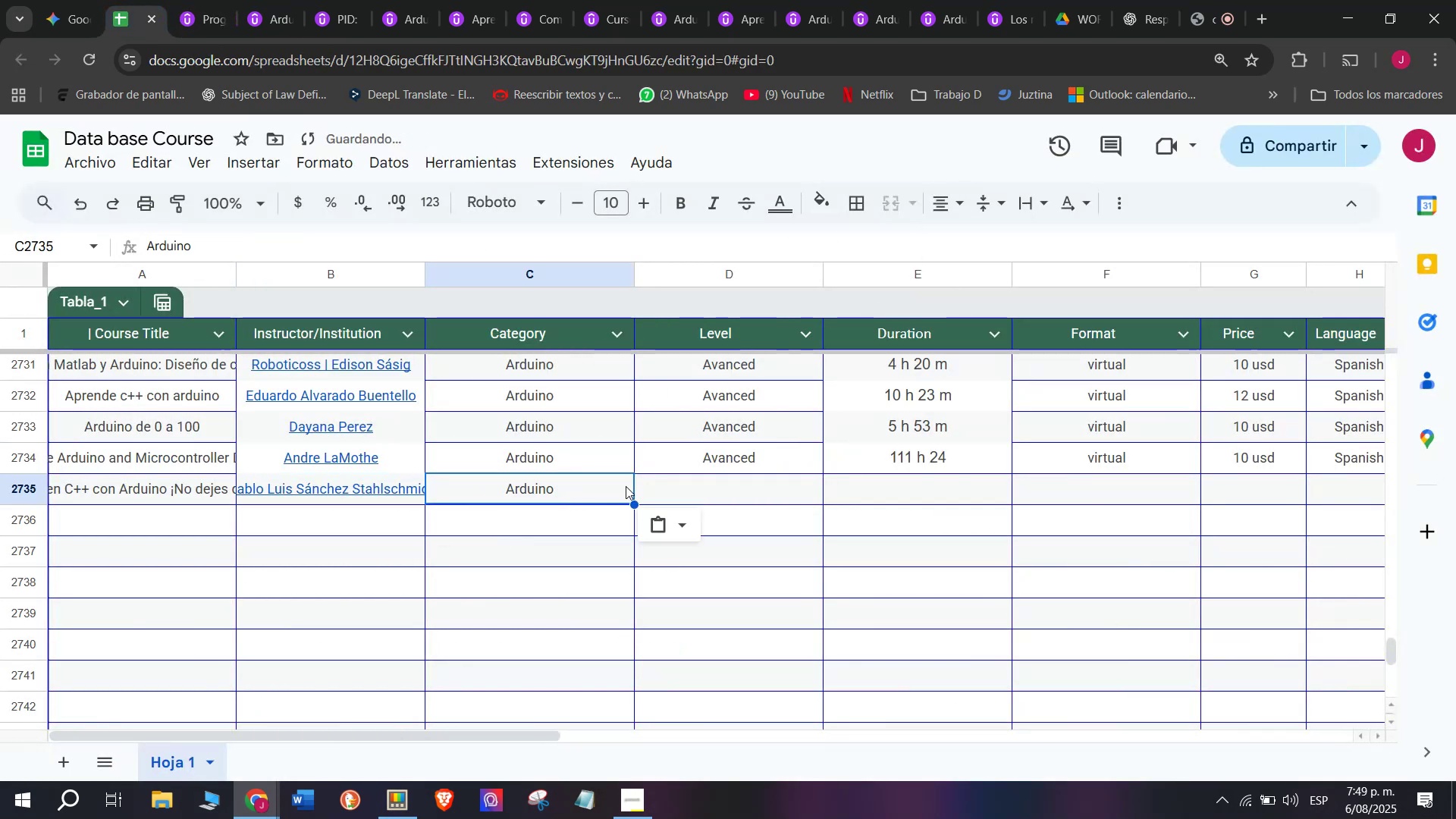 
key(Control+C)
 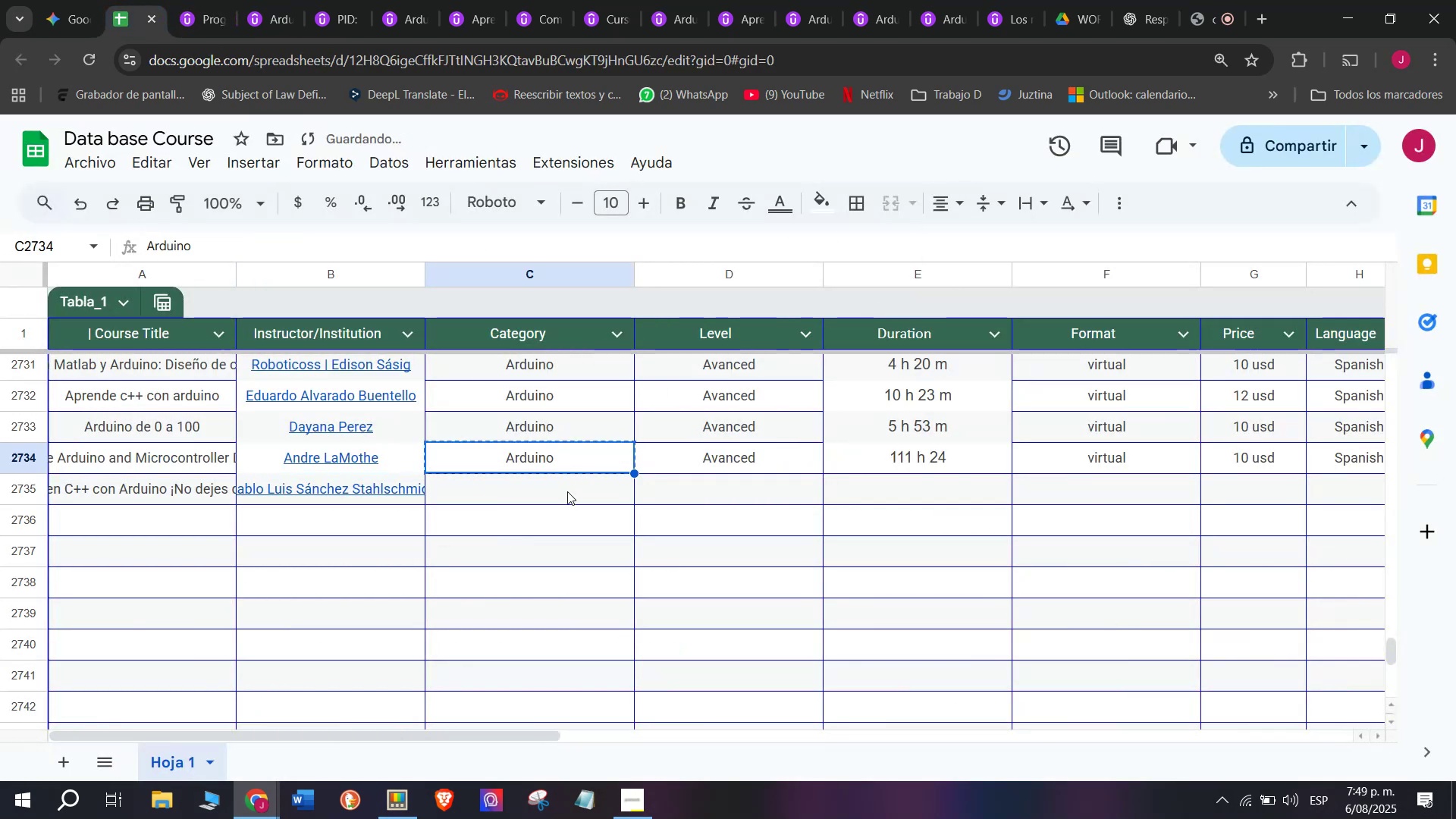 
double_click([567, 491])
 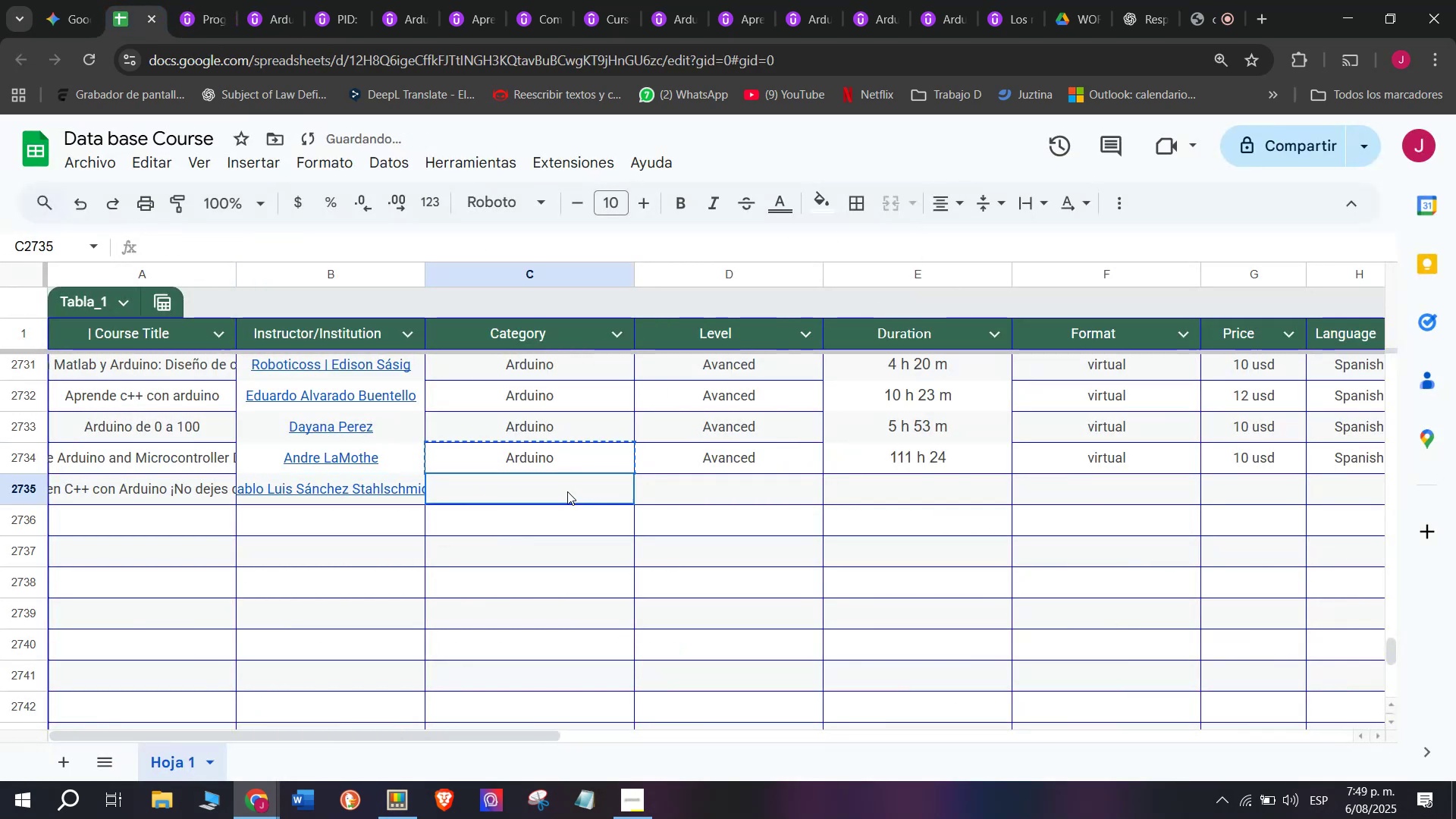 
key(Z)
 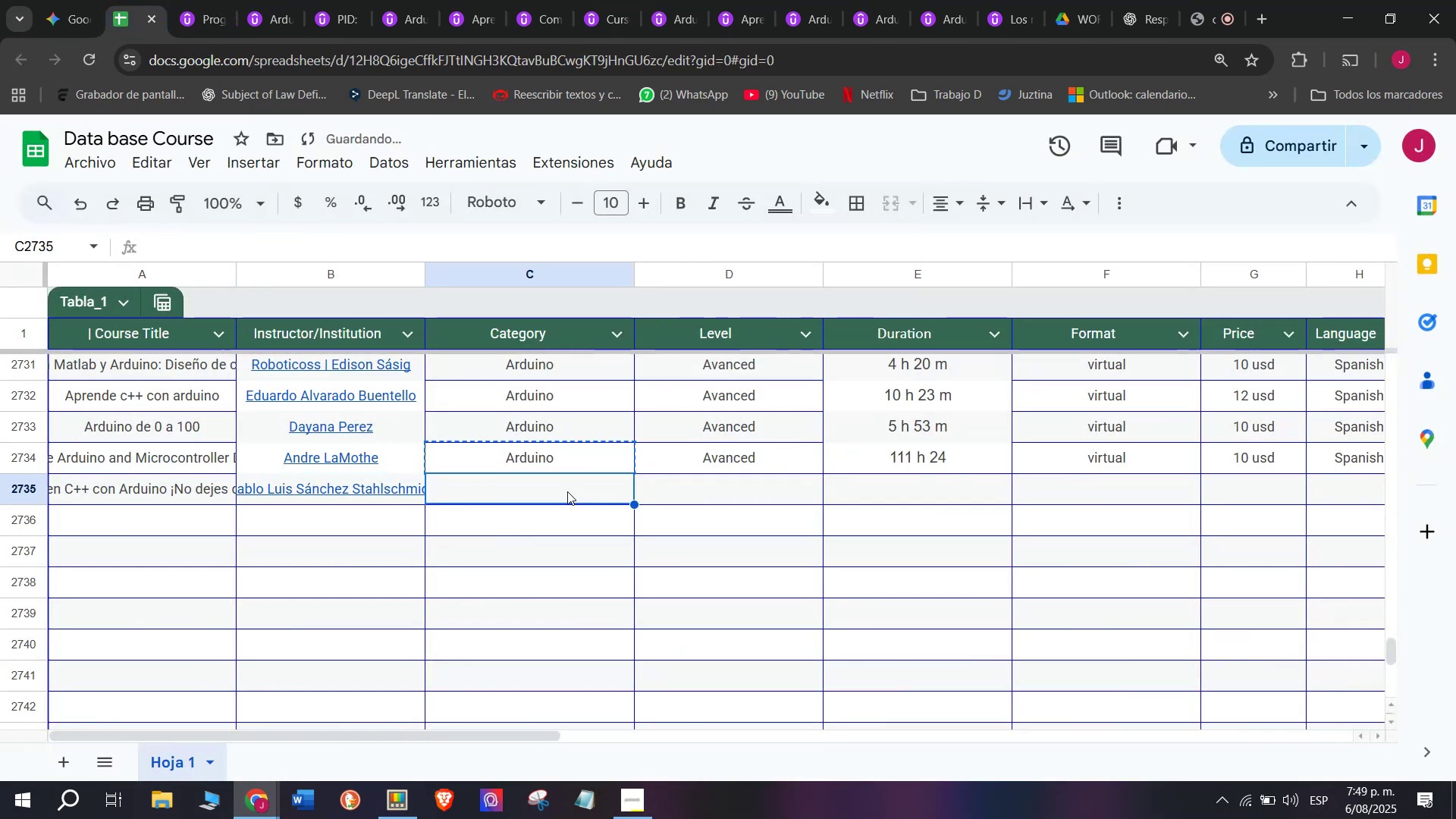 
key(Control+ControlLeft)
 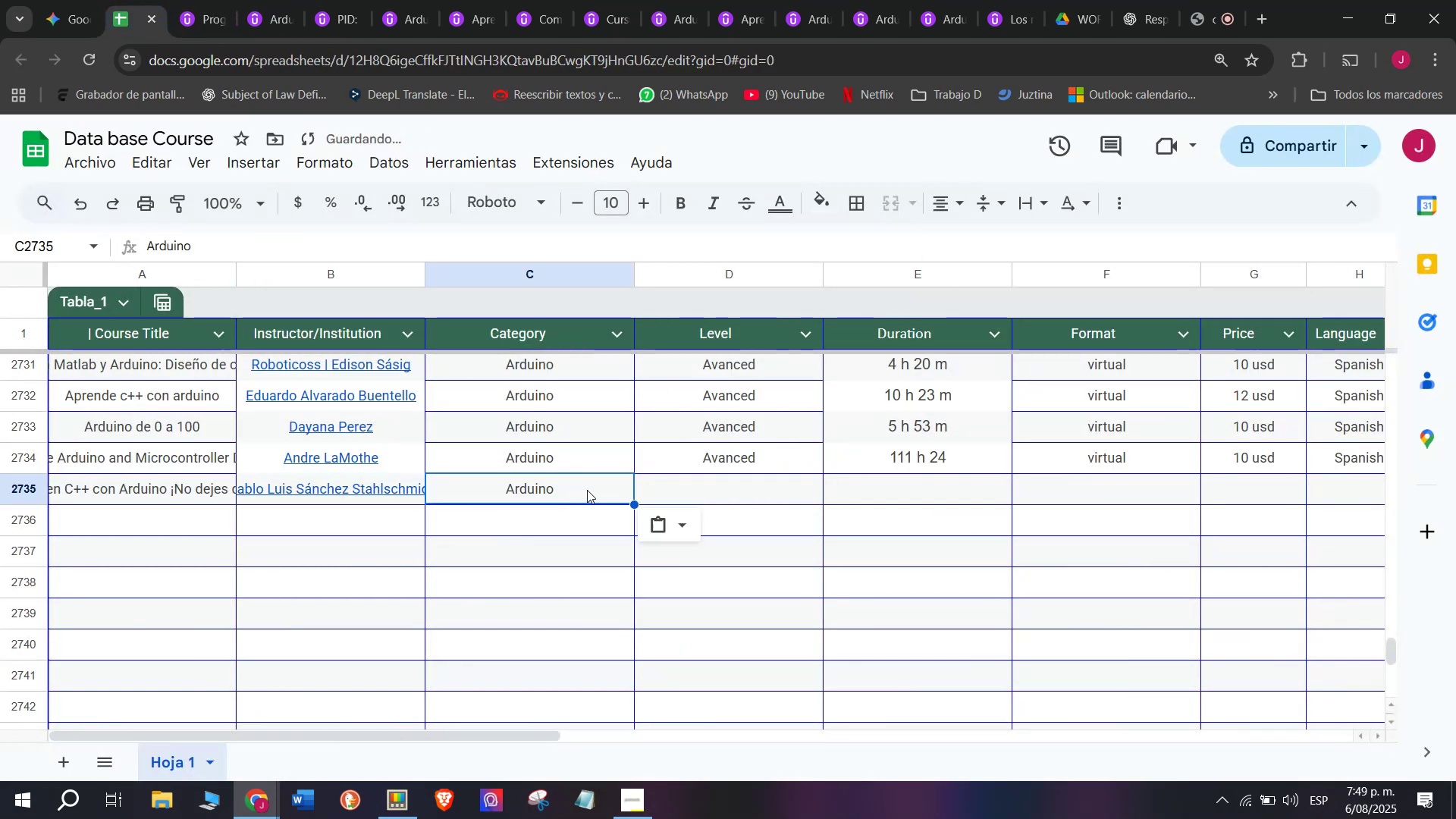 
key(Control+V)
 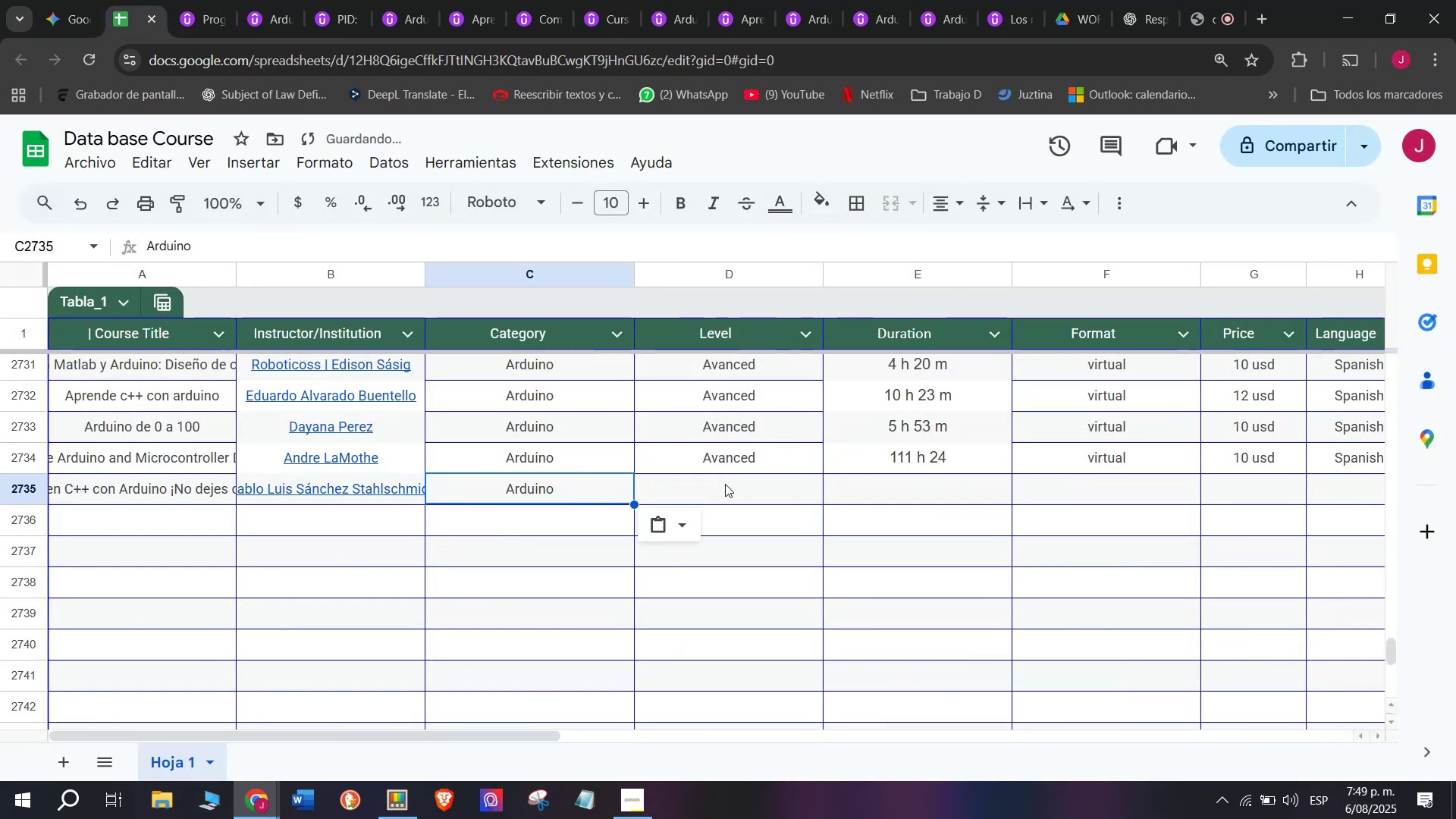 
triple_click([725, 484])
 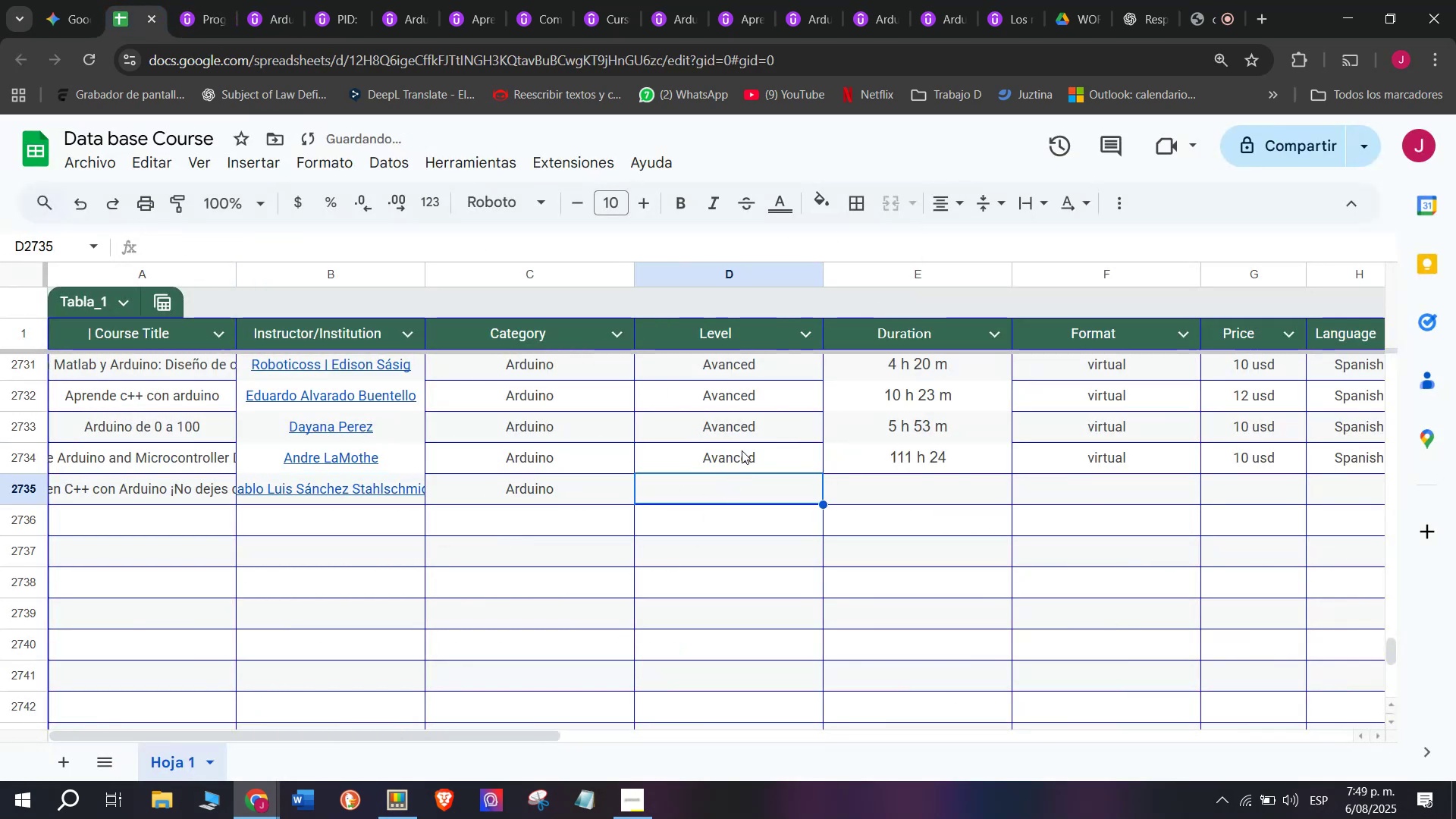 
triple_click([742, 450])
 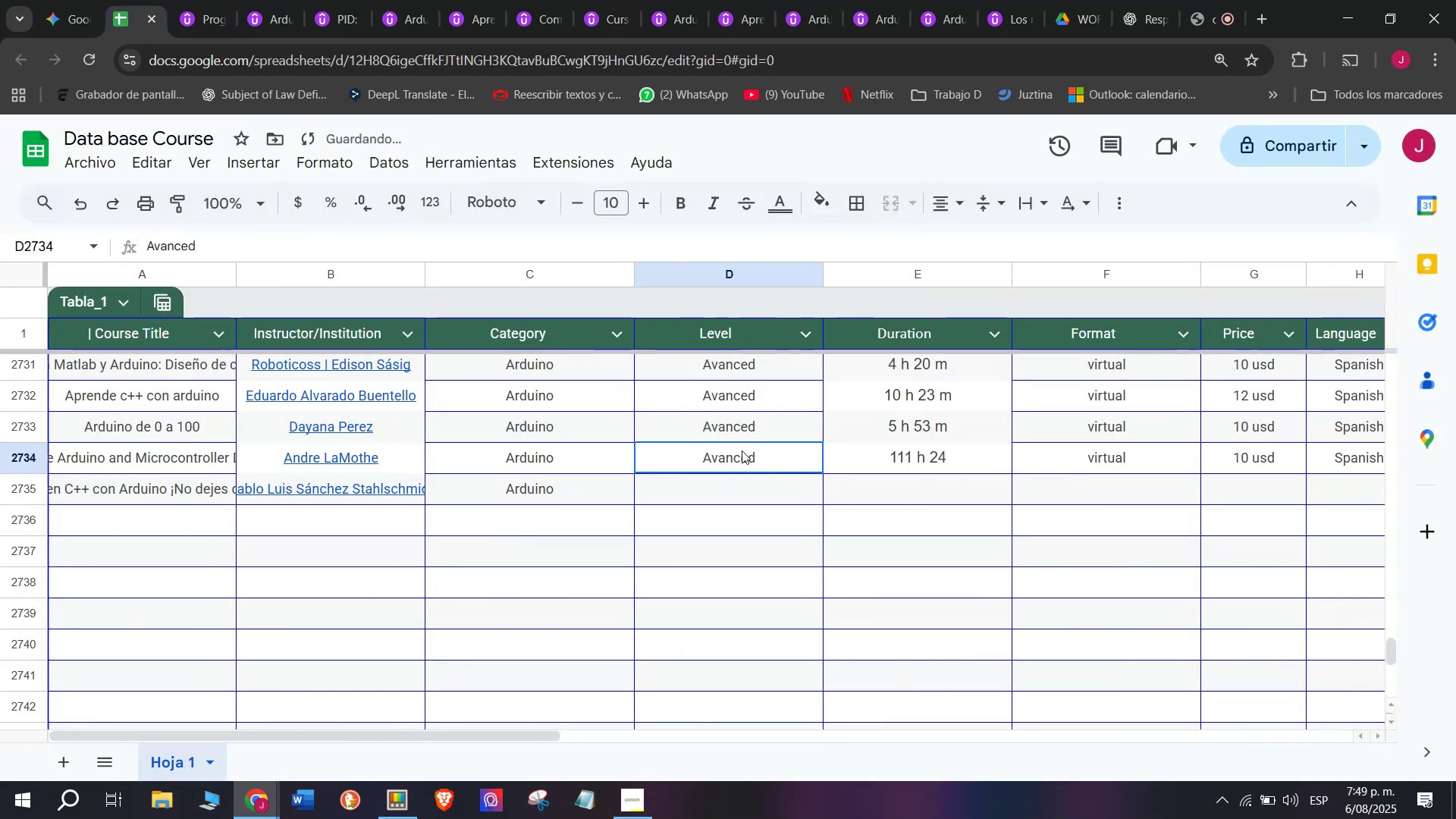 
key(Control+ControlLeft)
 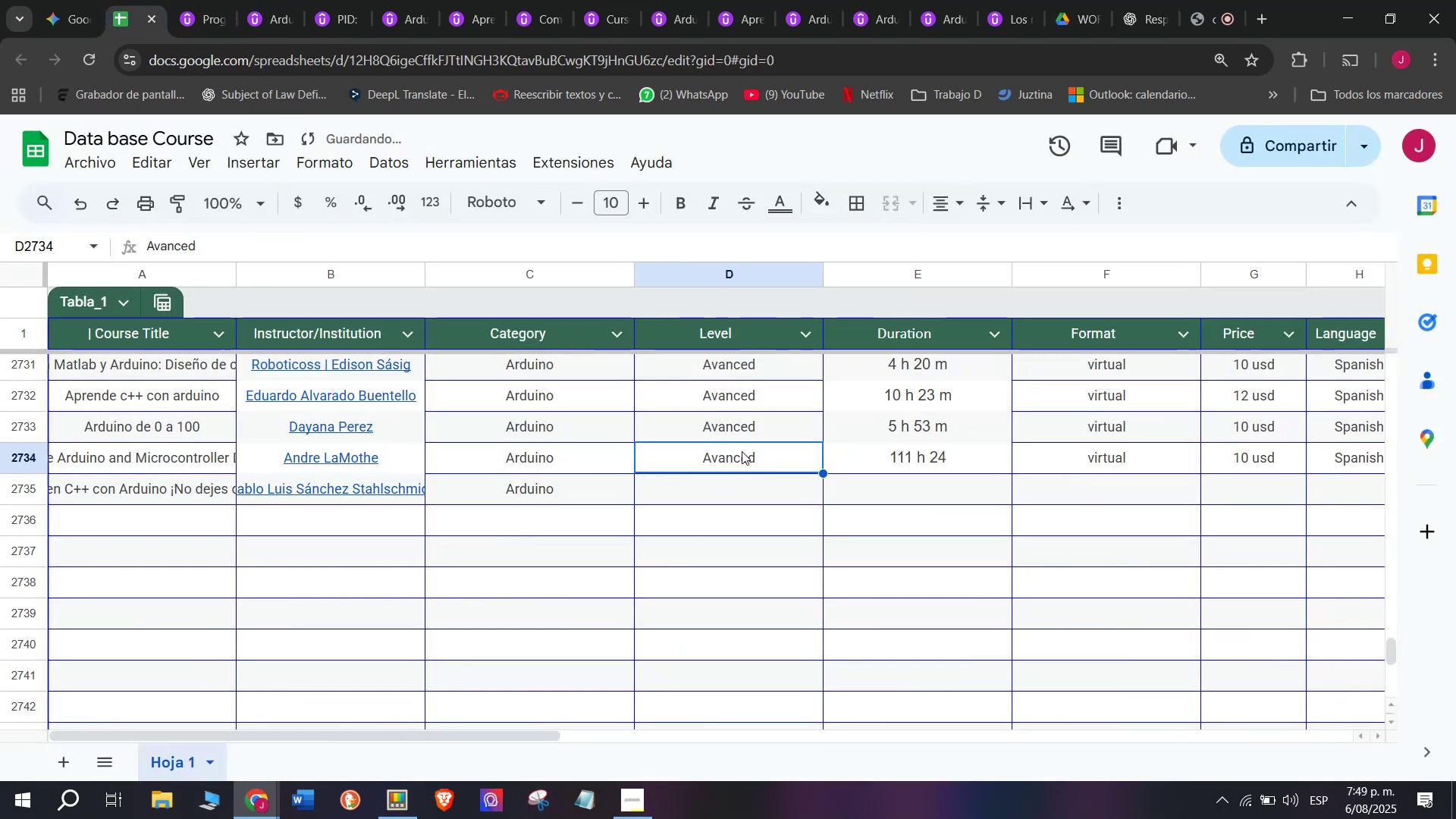 
key(Break)
 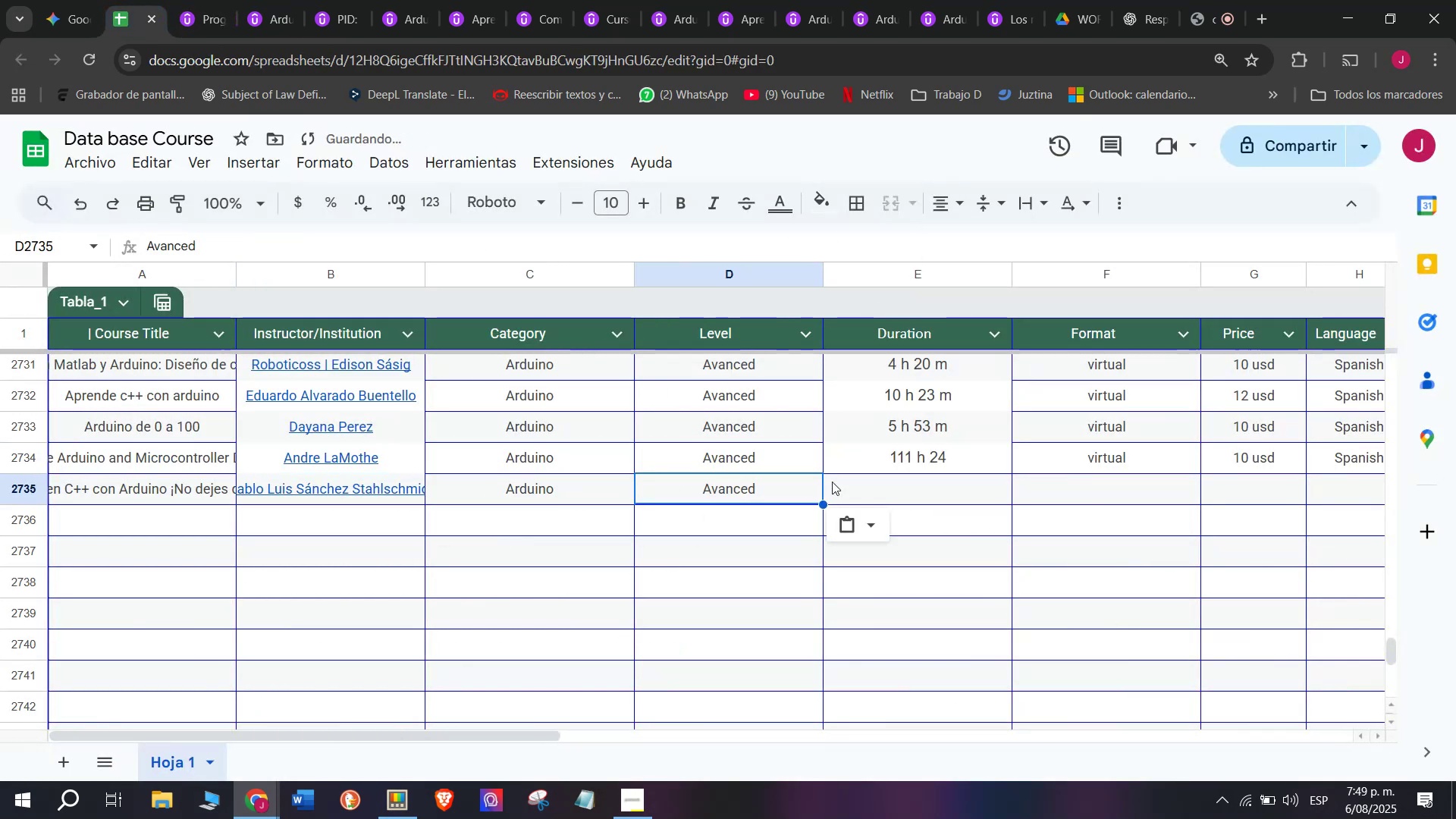 
key(Control+C)
 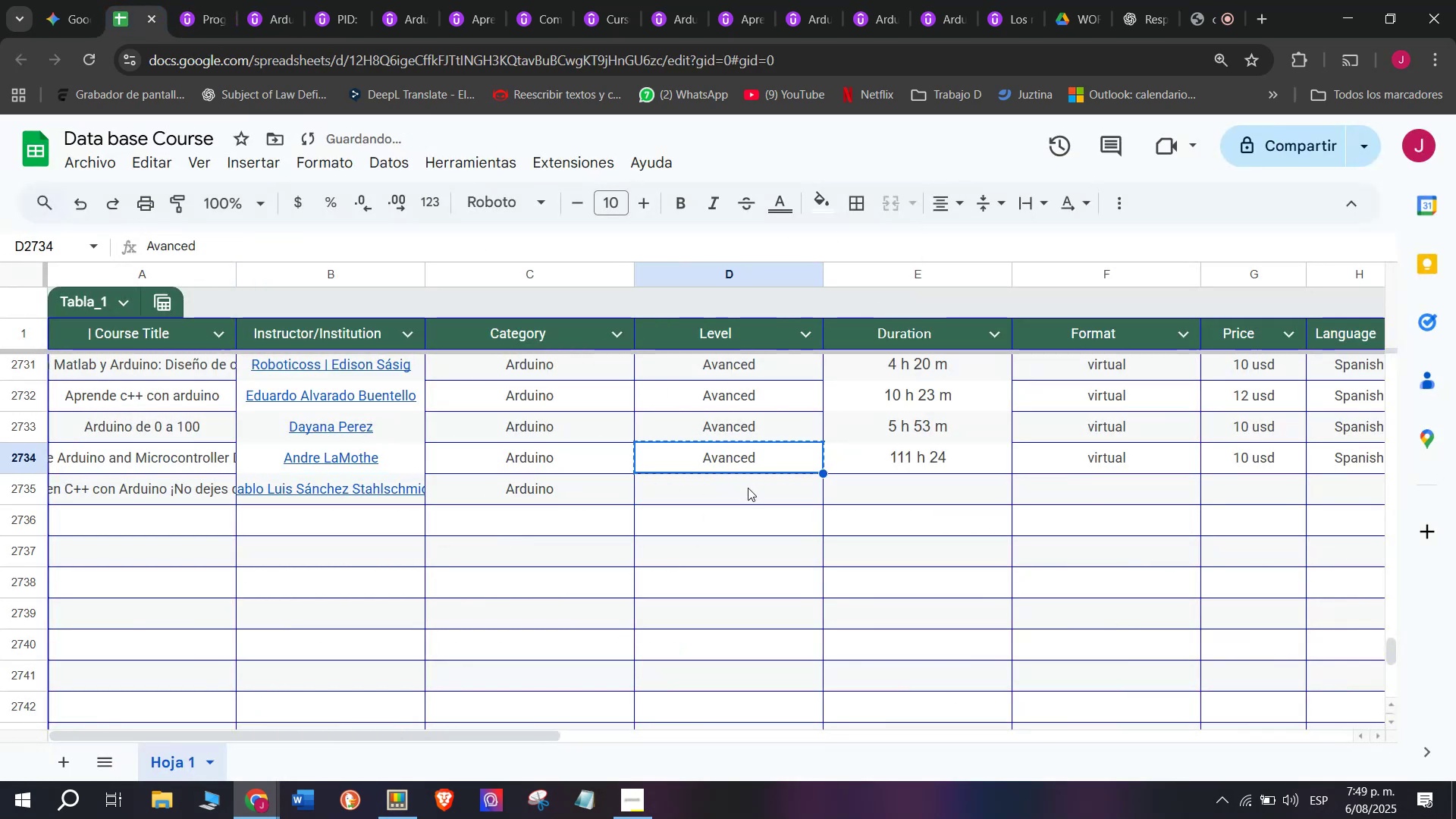 
triple_click([748, 488])
 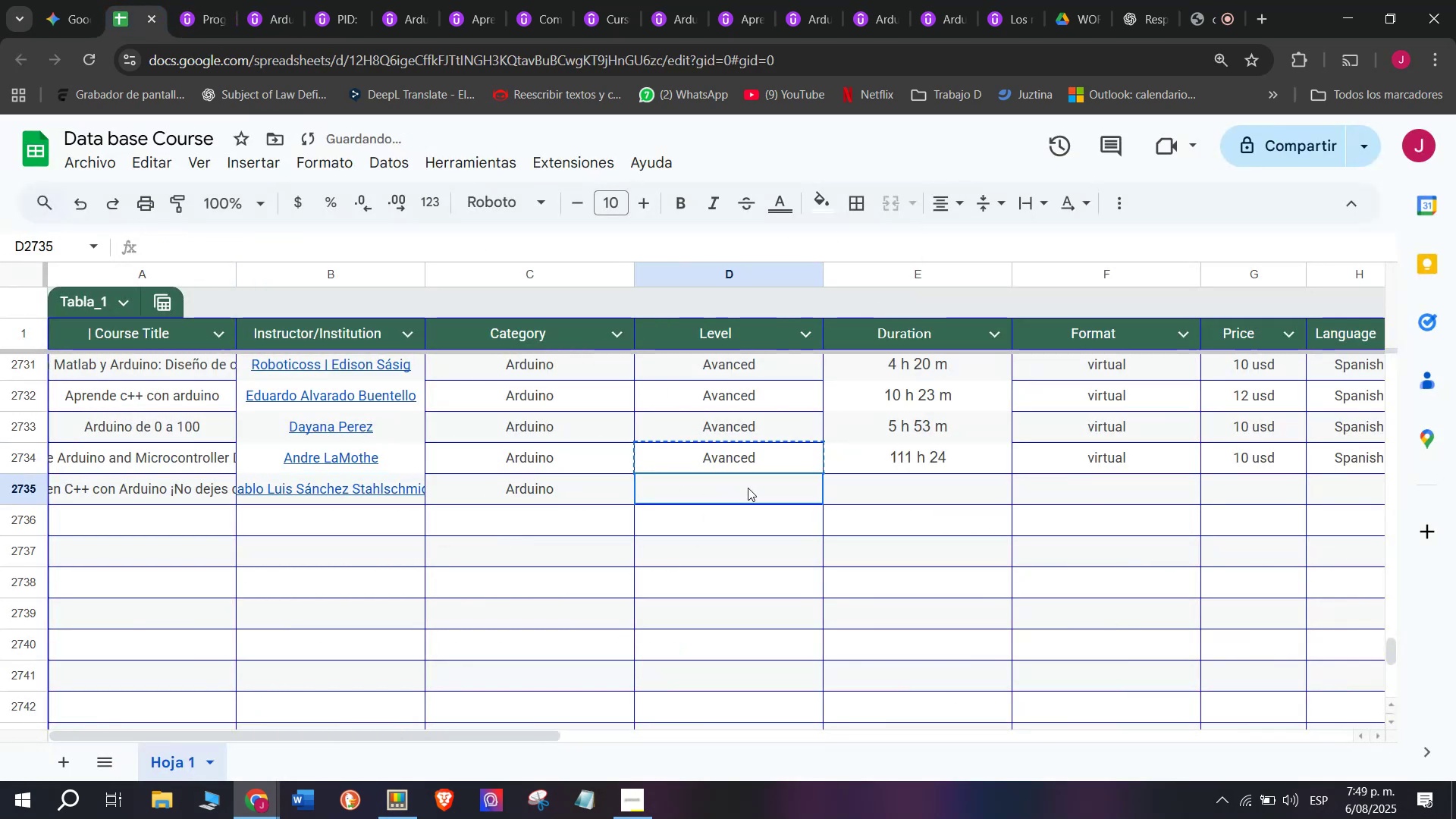 
key(Control+ControlLeft)
 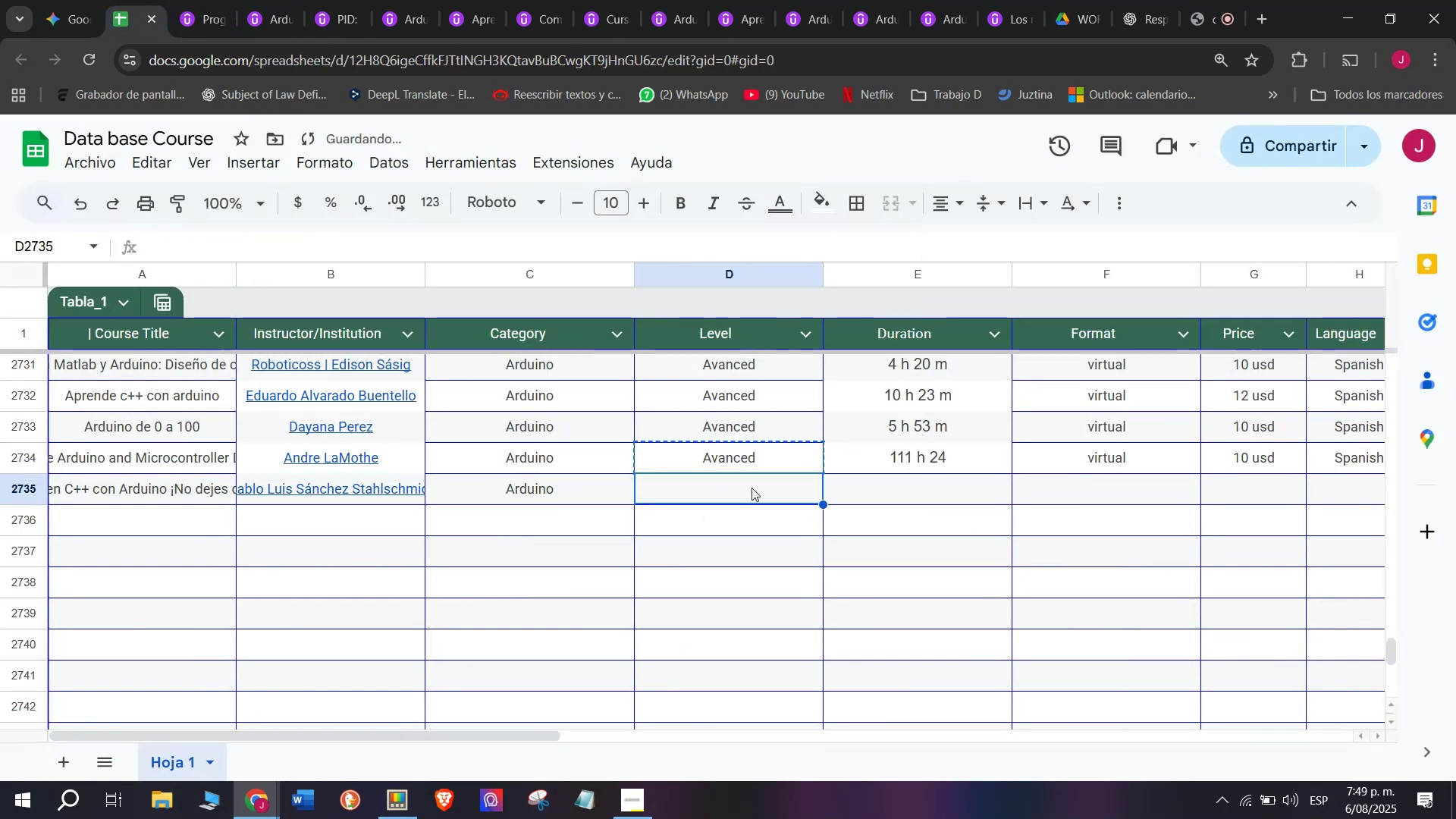 
key(Z)
 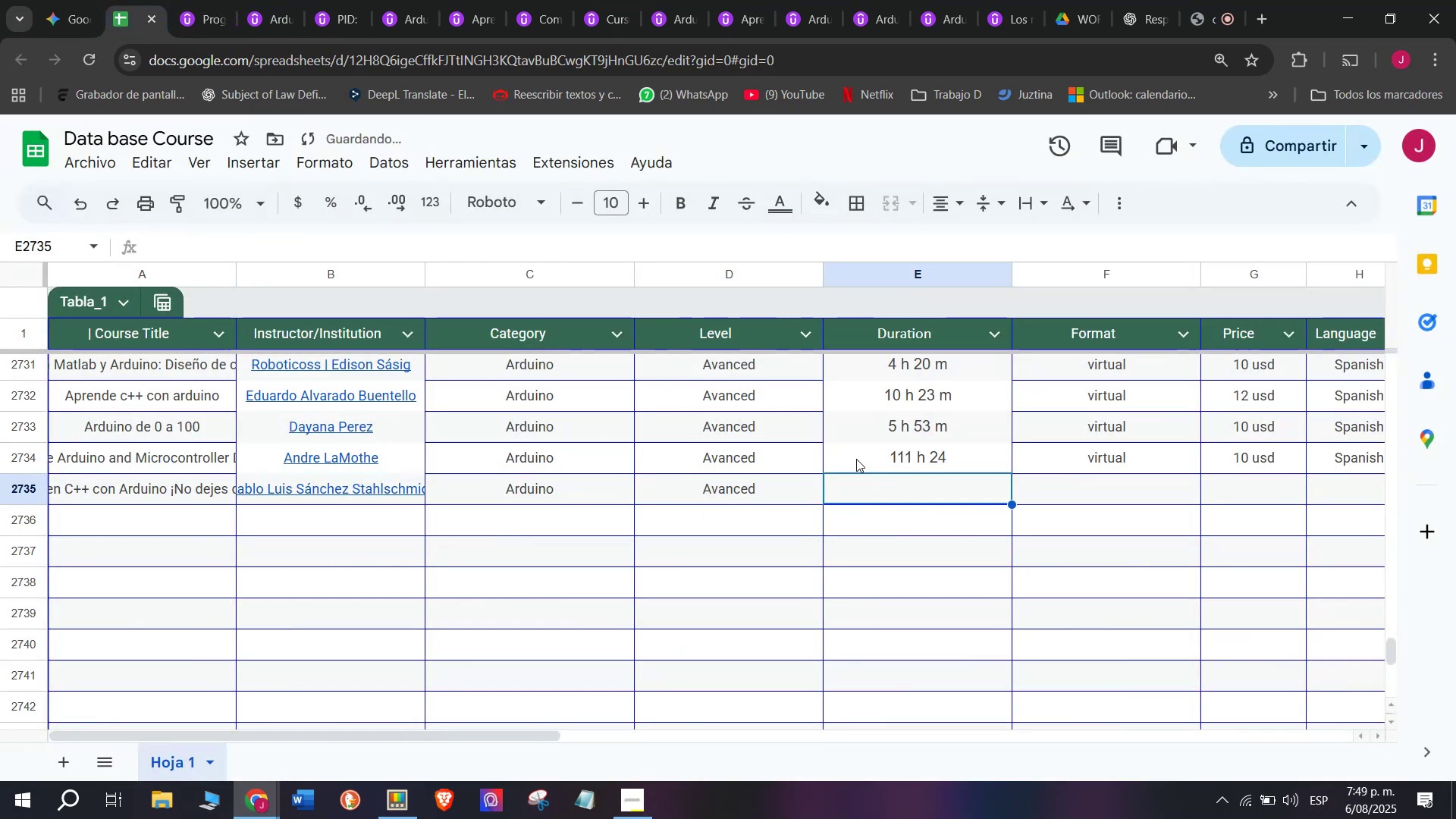 
key(Control+V)
 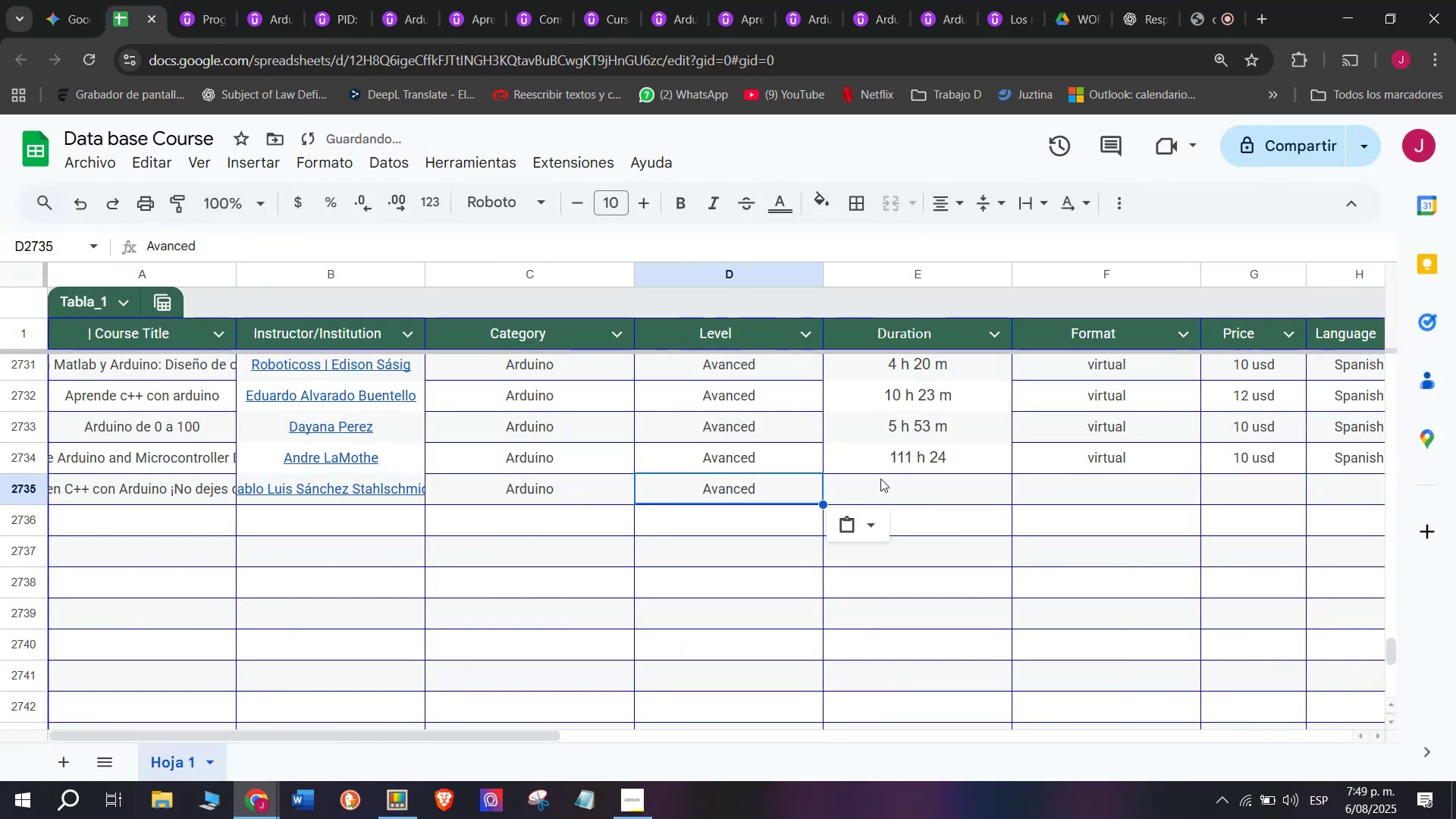 
triple_click([880, 479])
 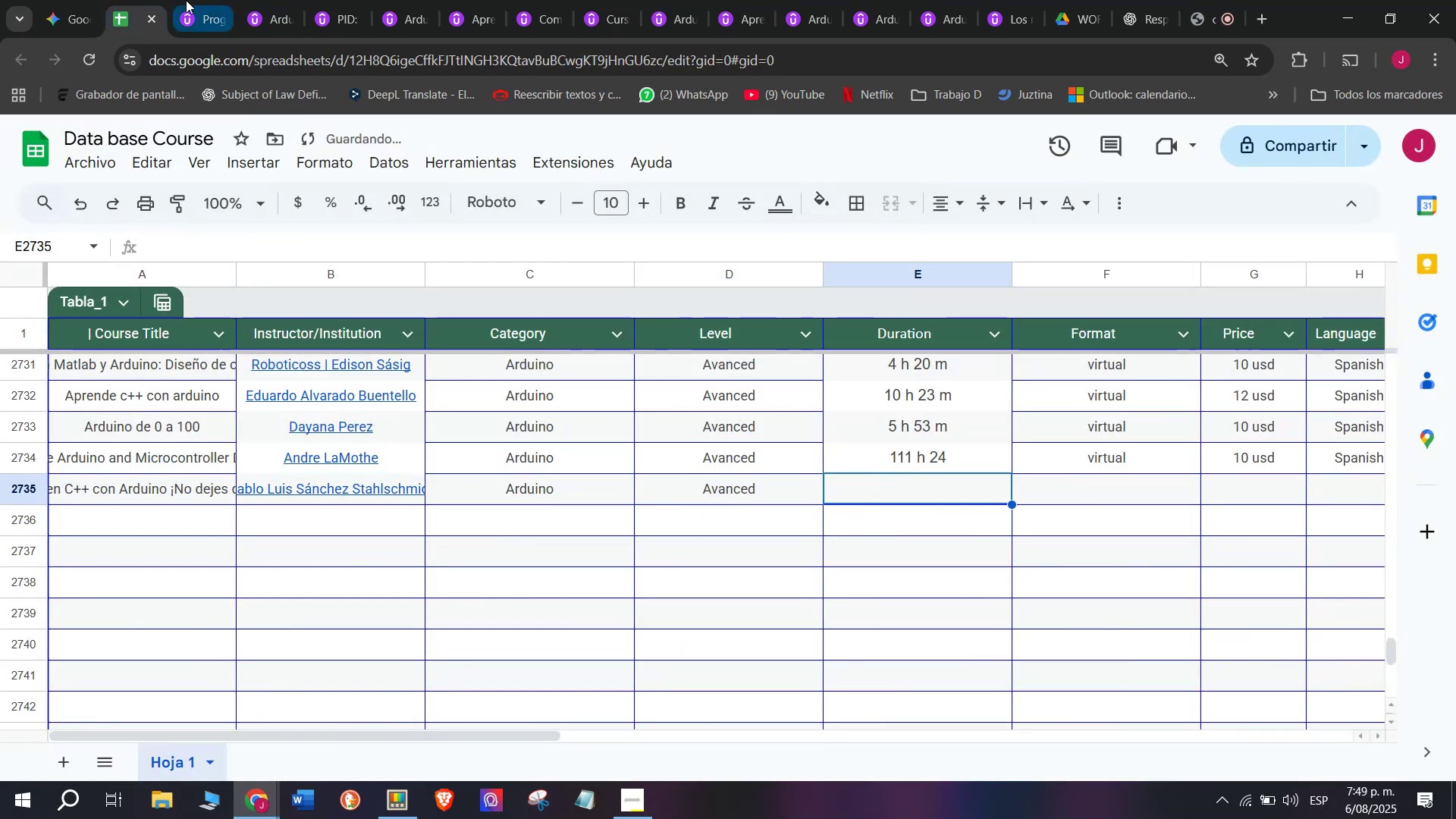 
left_click([206, 0])
 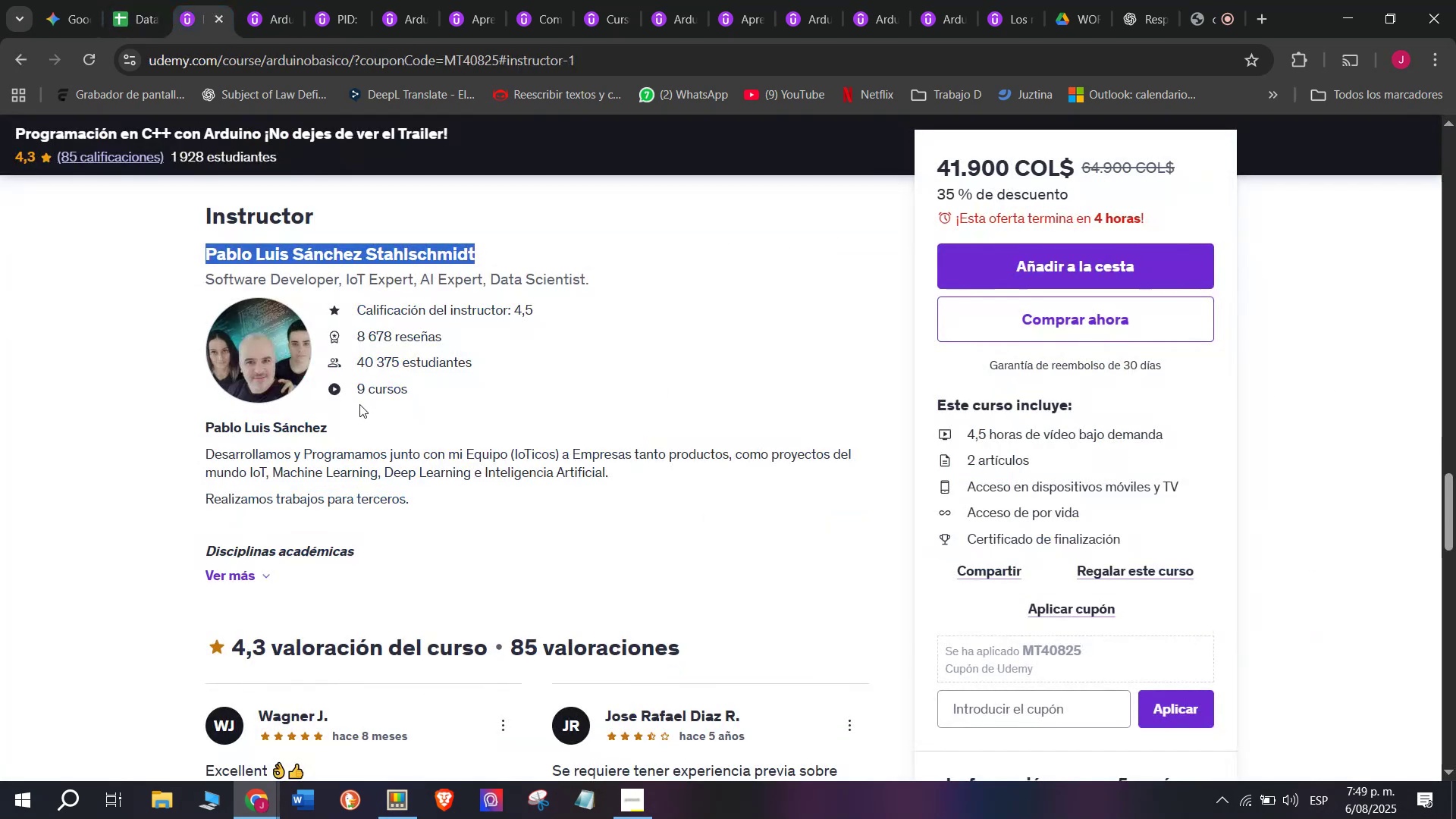 
scroll: coordinate [315, 507], scroll_direction: up, amount: 8.0
 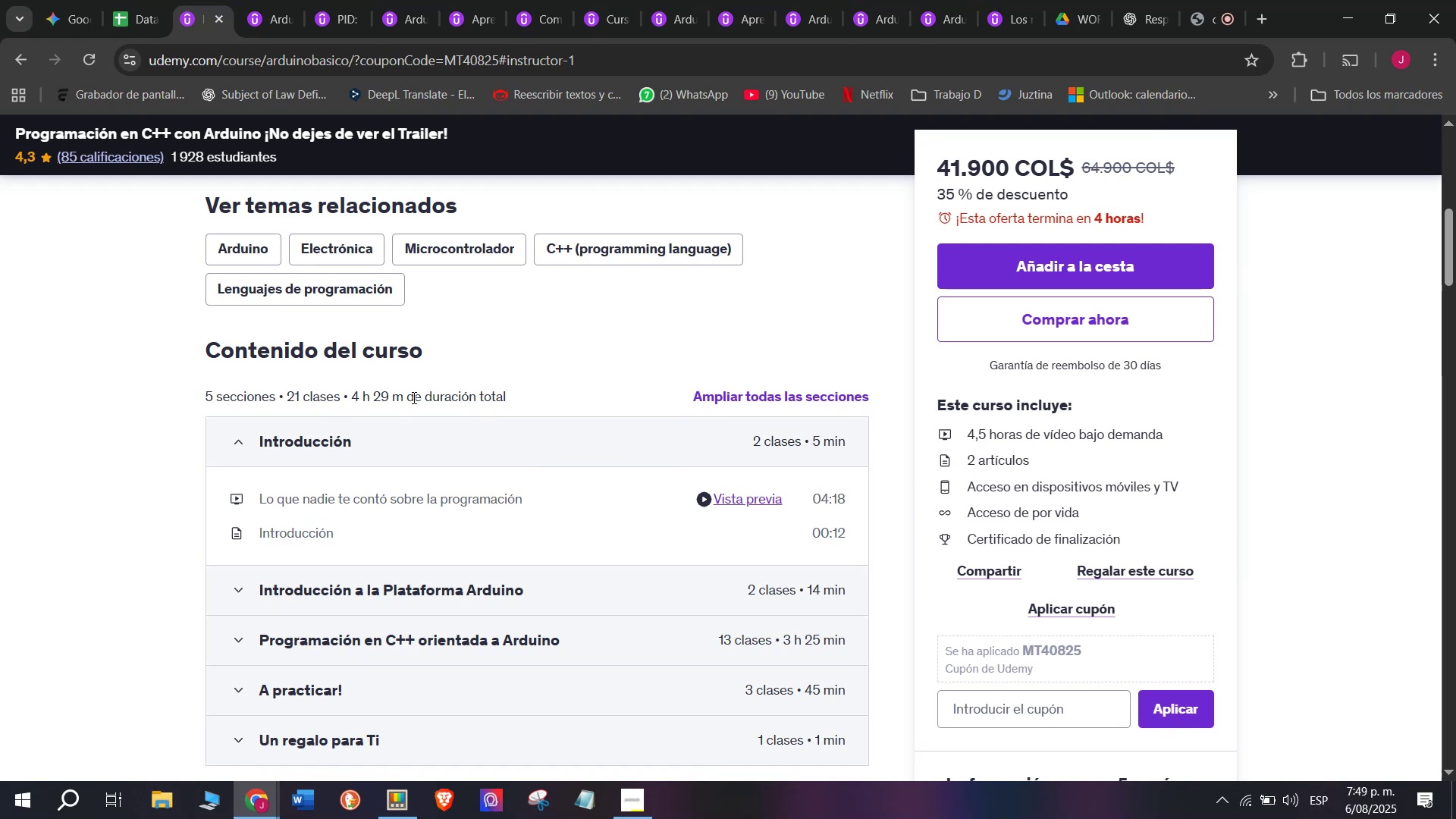 
left_click_drag(start_coordinate=[403, 400], to_coordinate=[355, 385])
 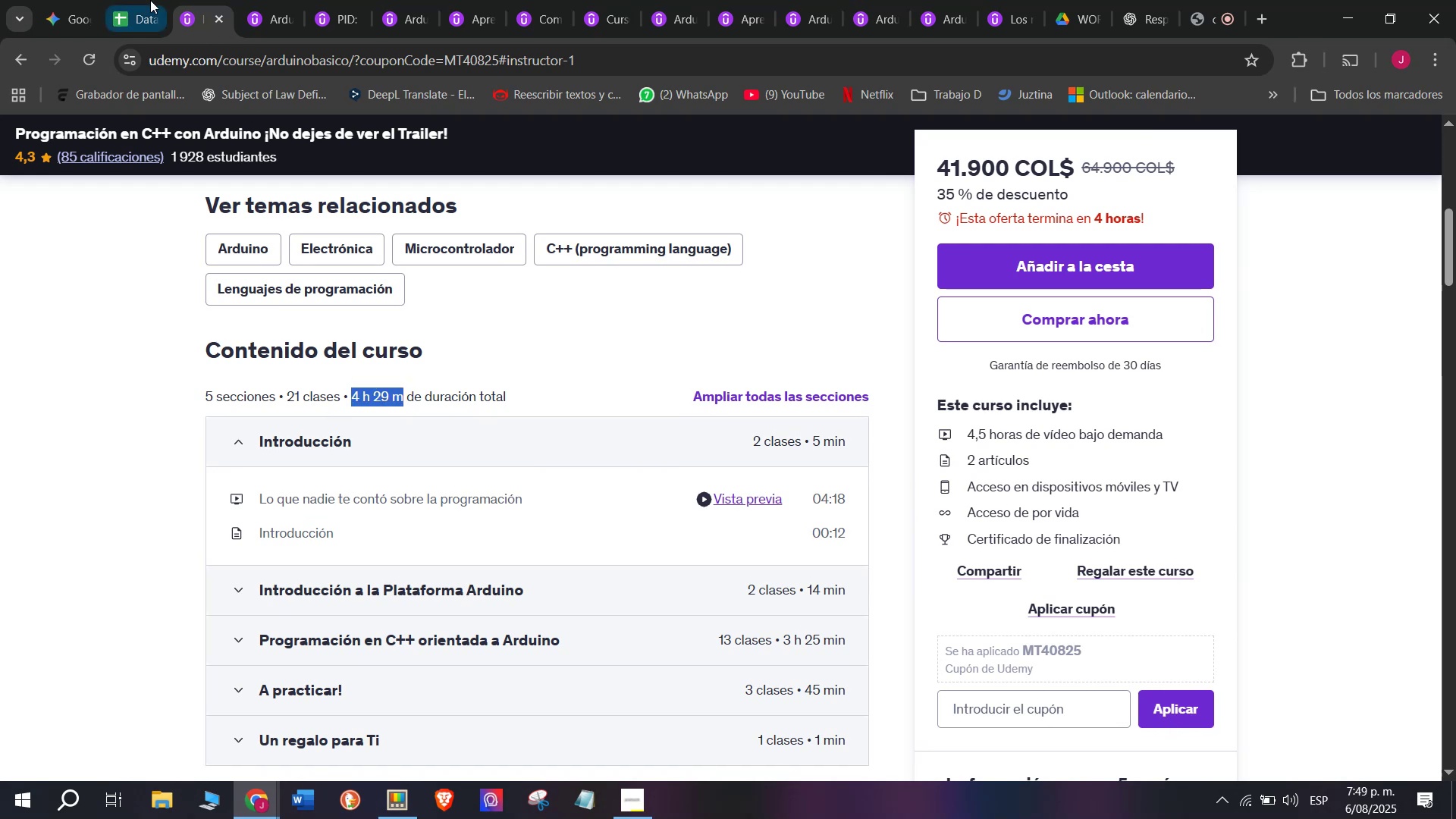 
key(Break)
 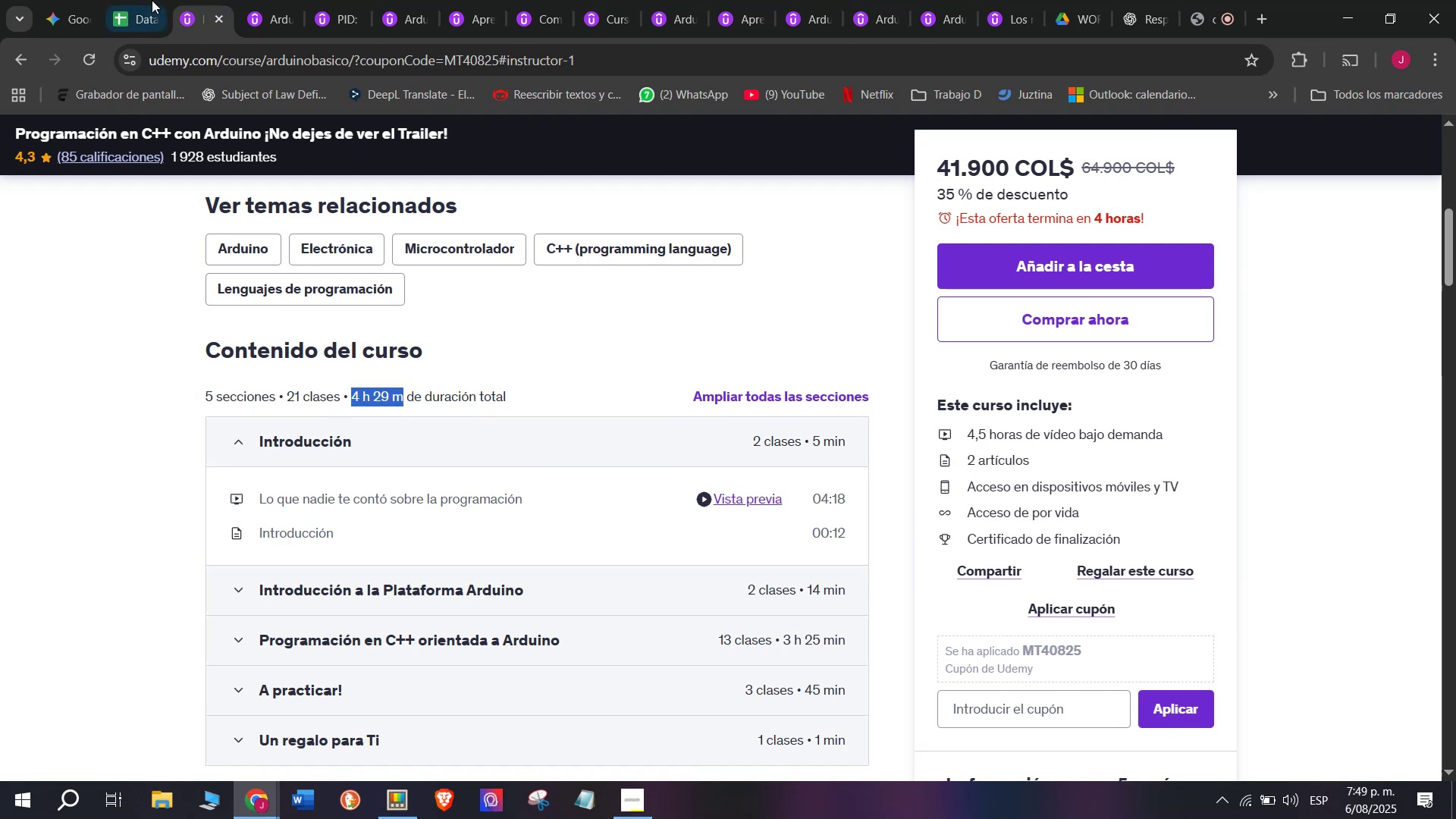 
key(Control+ControlLeft)
 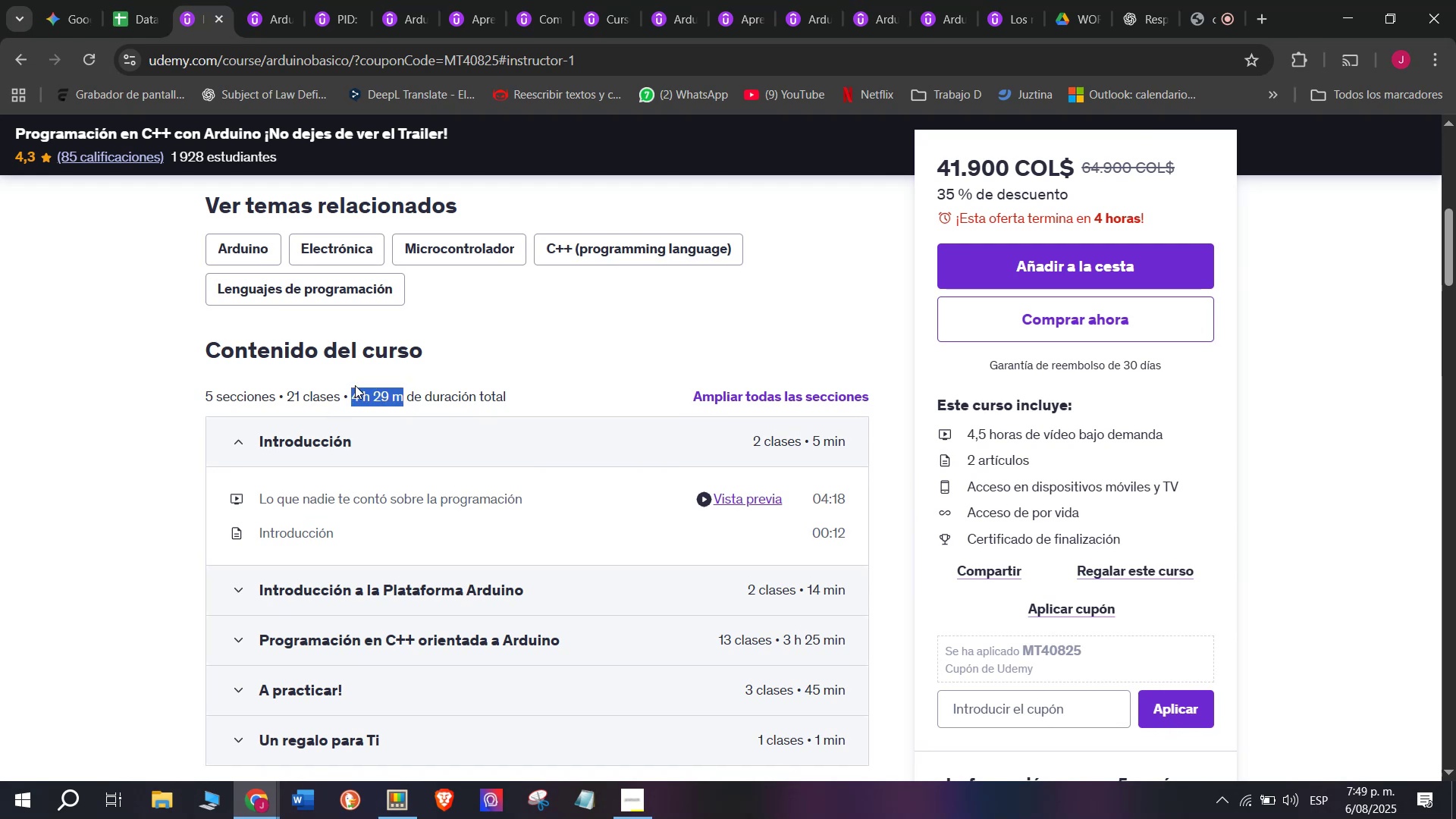 
key(Control+C)
 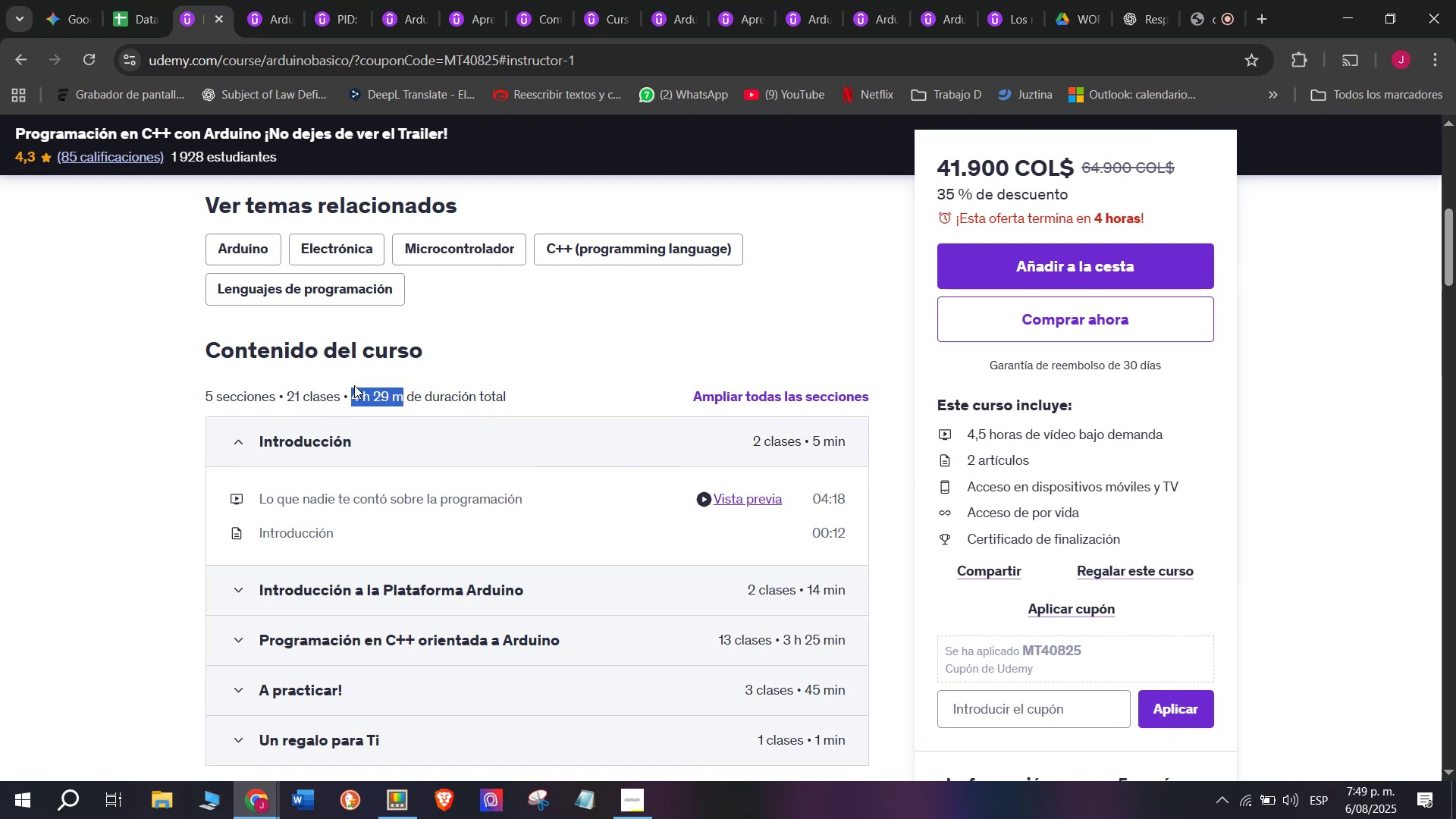 
key(Control+ControlLeft)
 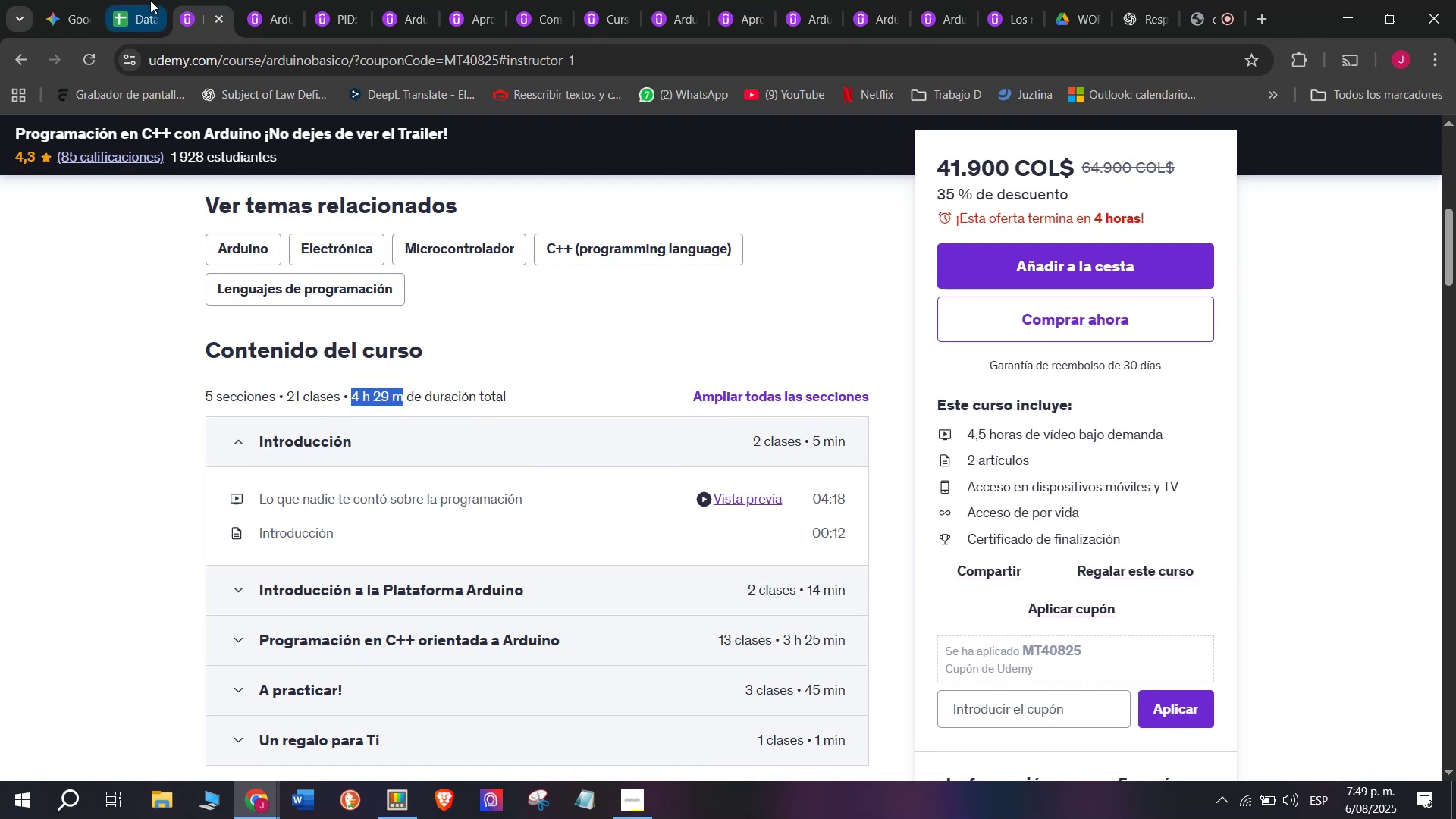 
key(Break)
 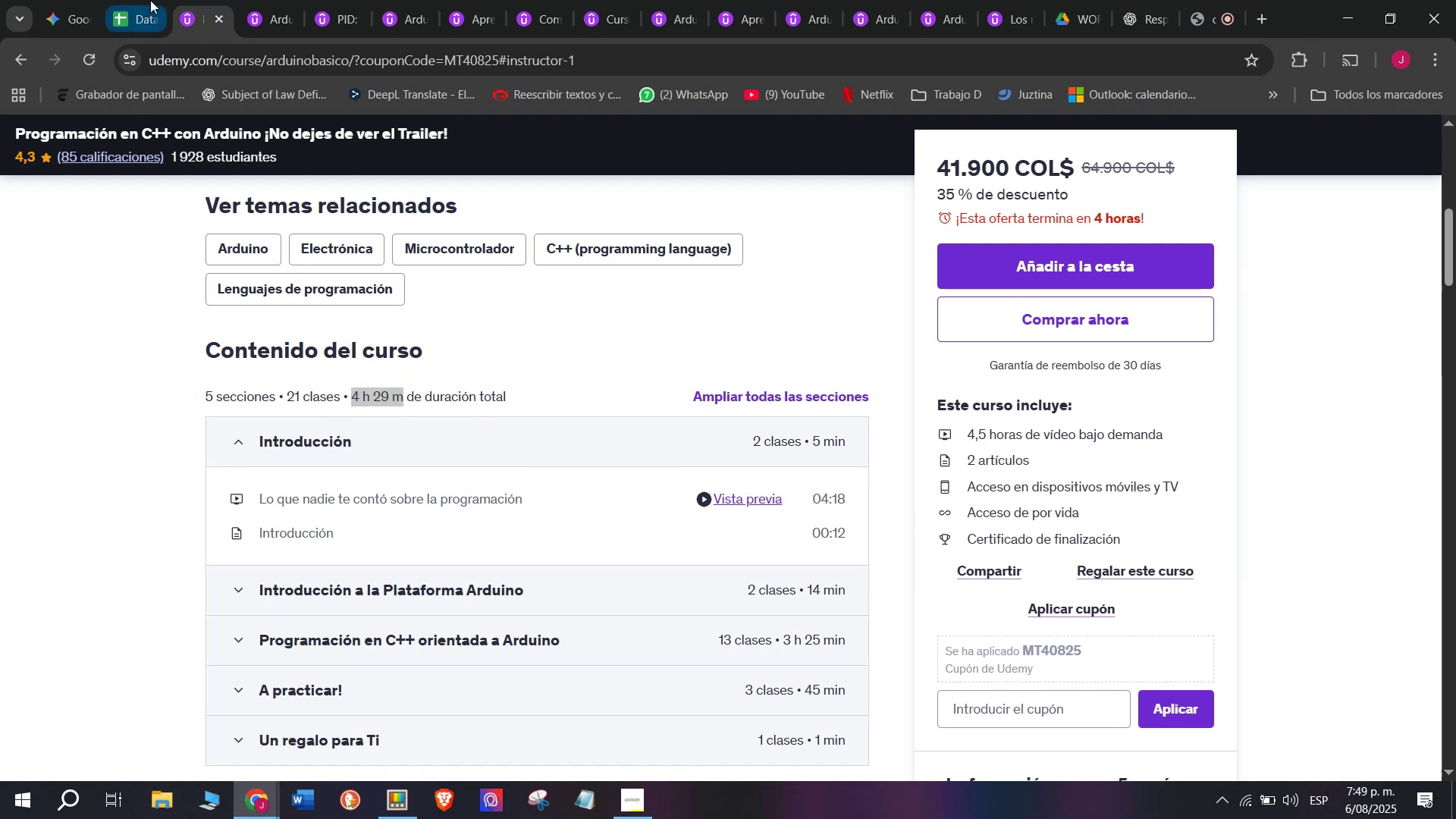 
key(Control+C)
 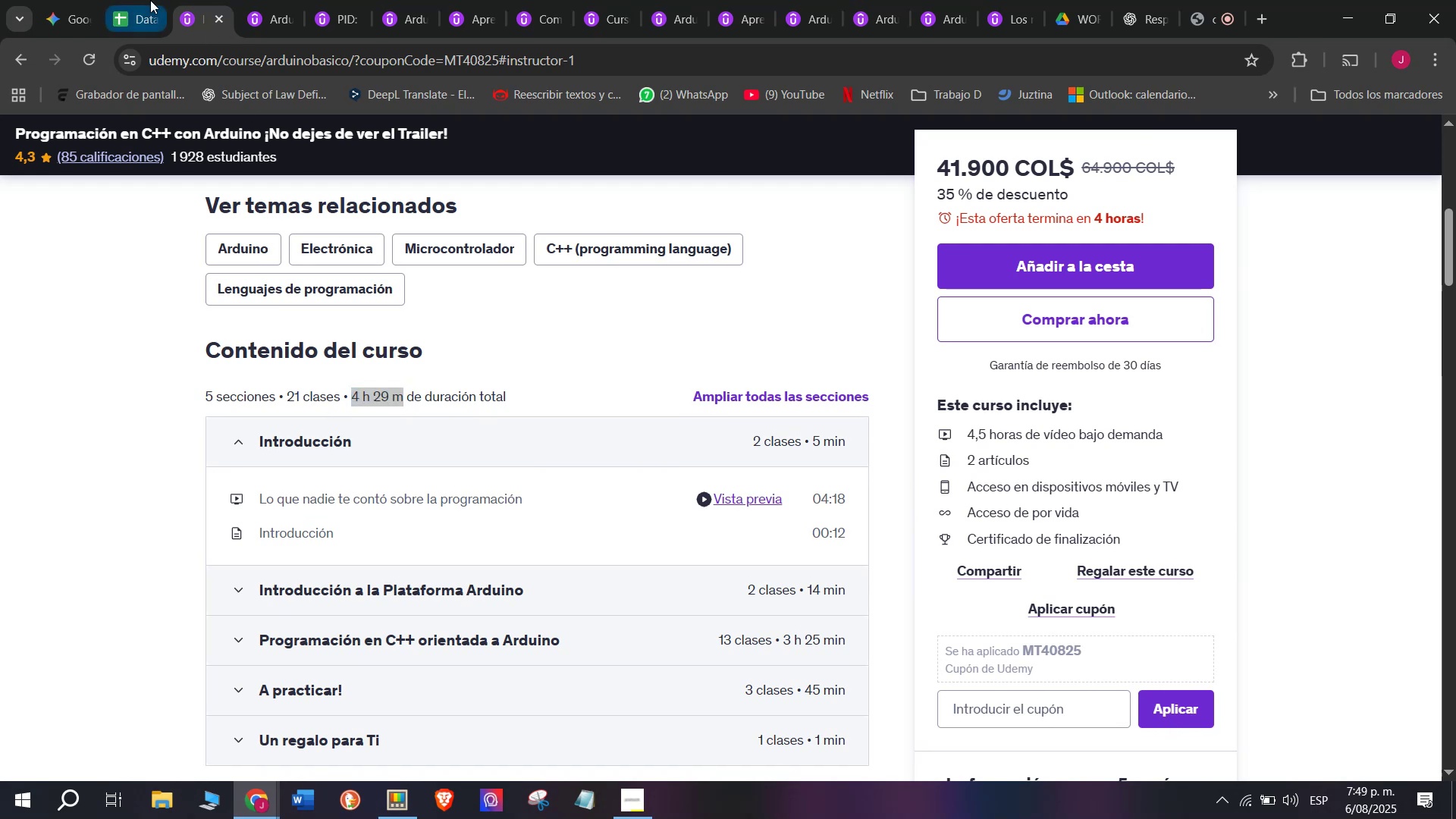 
left_click([150, 0])
 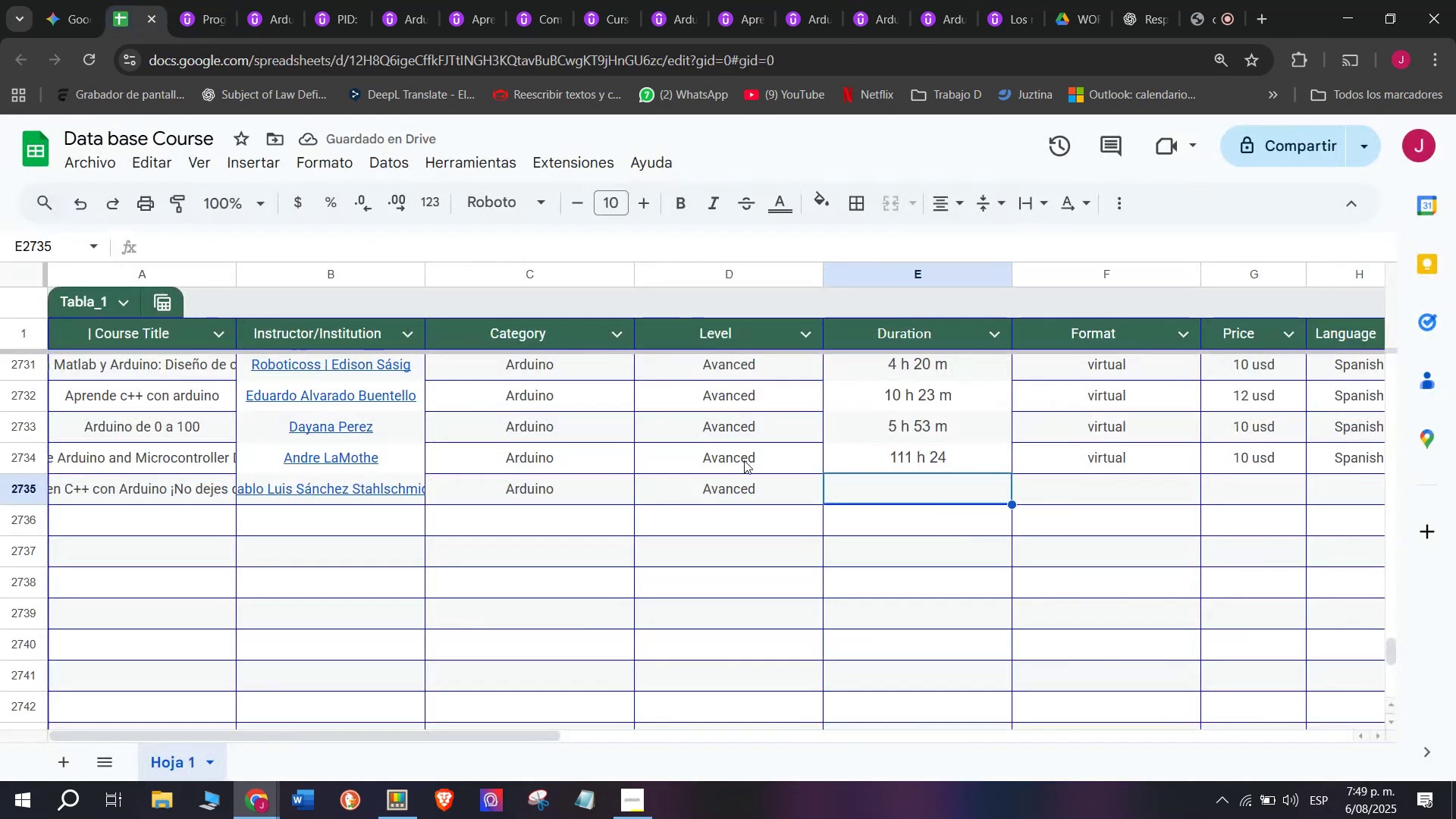 
key(Z)
 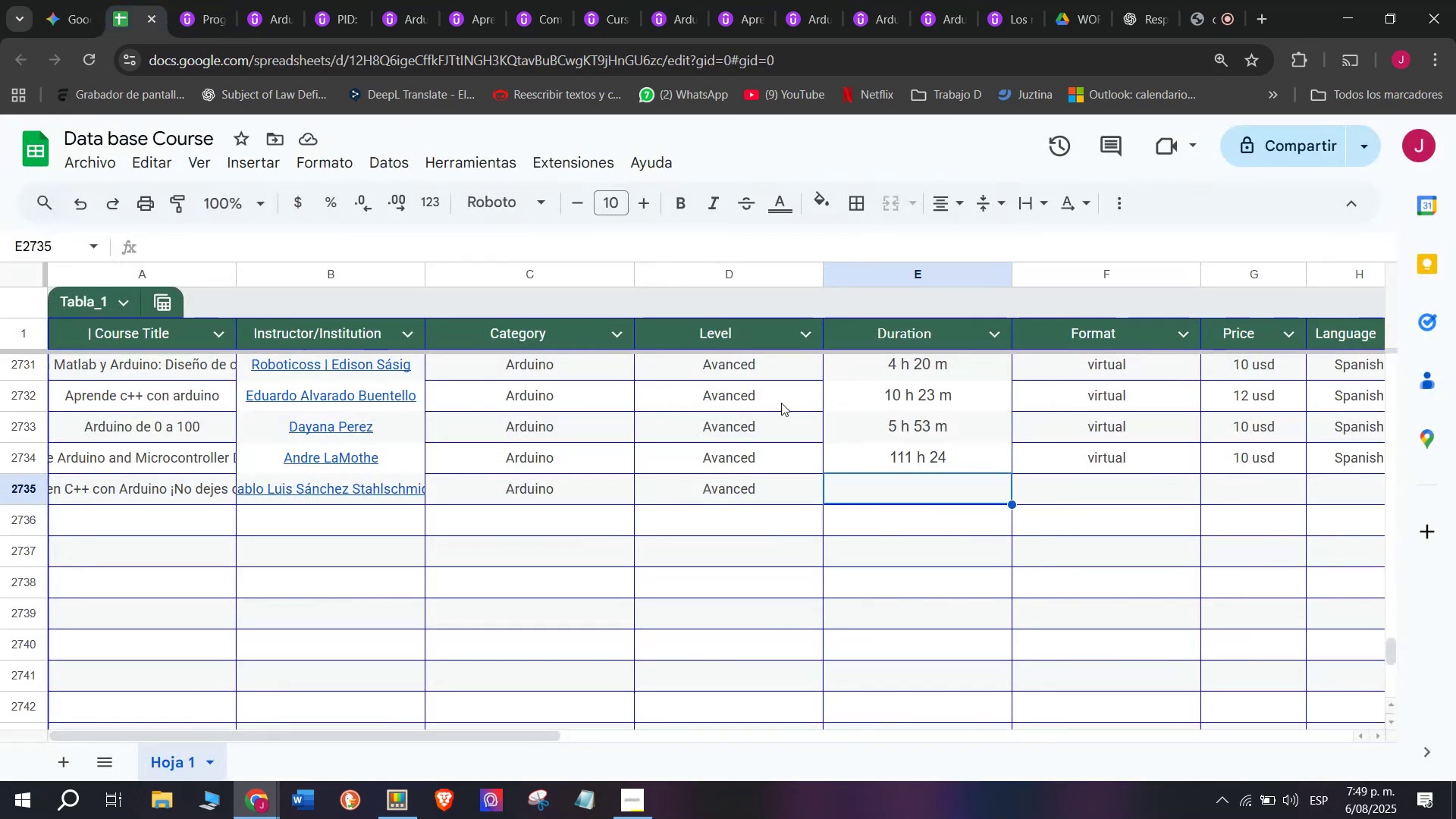 
key(Control+ControlLeft)
 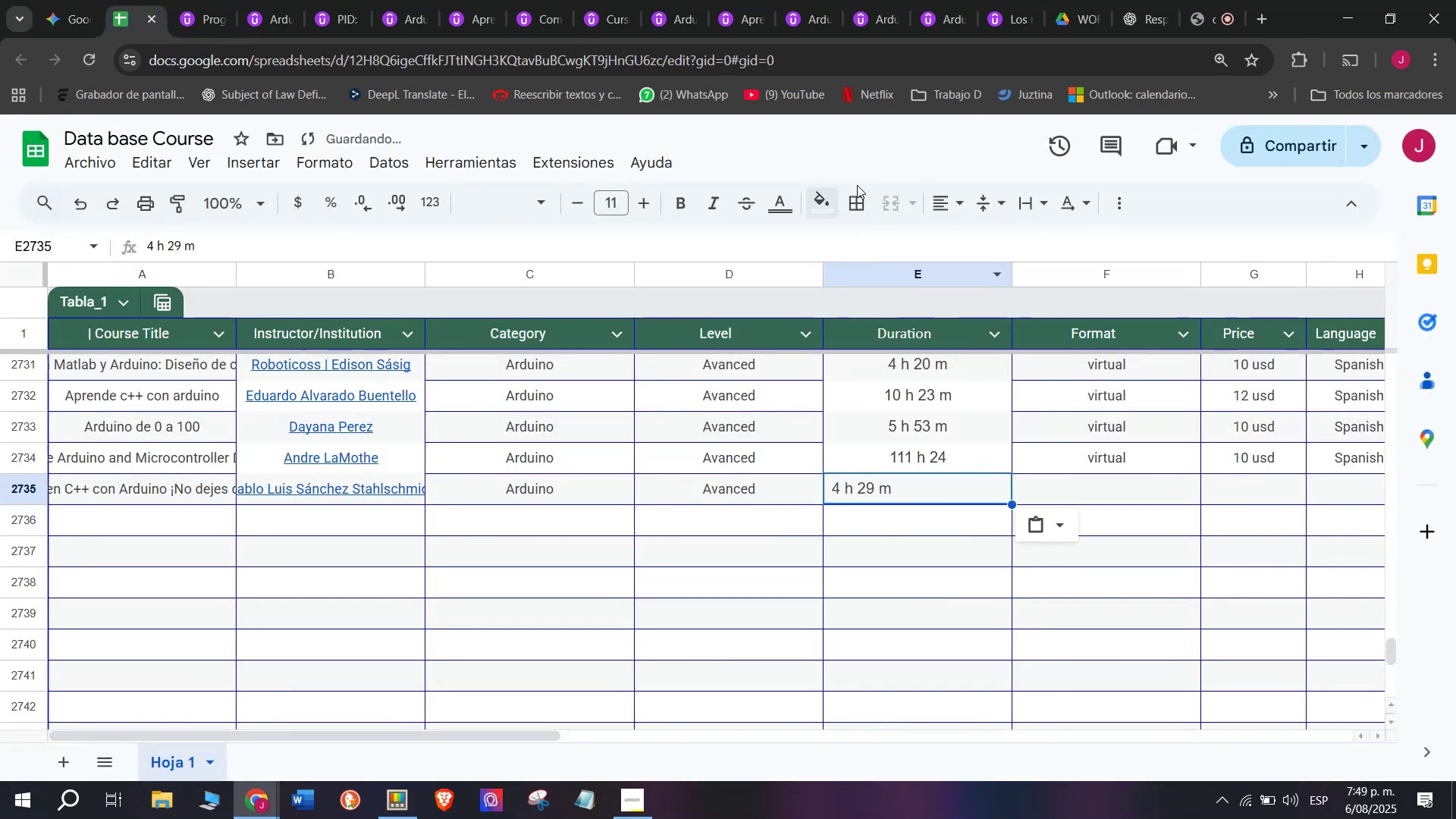 
key(Control+V)
 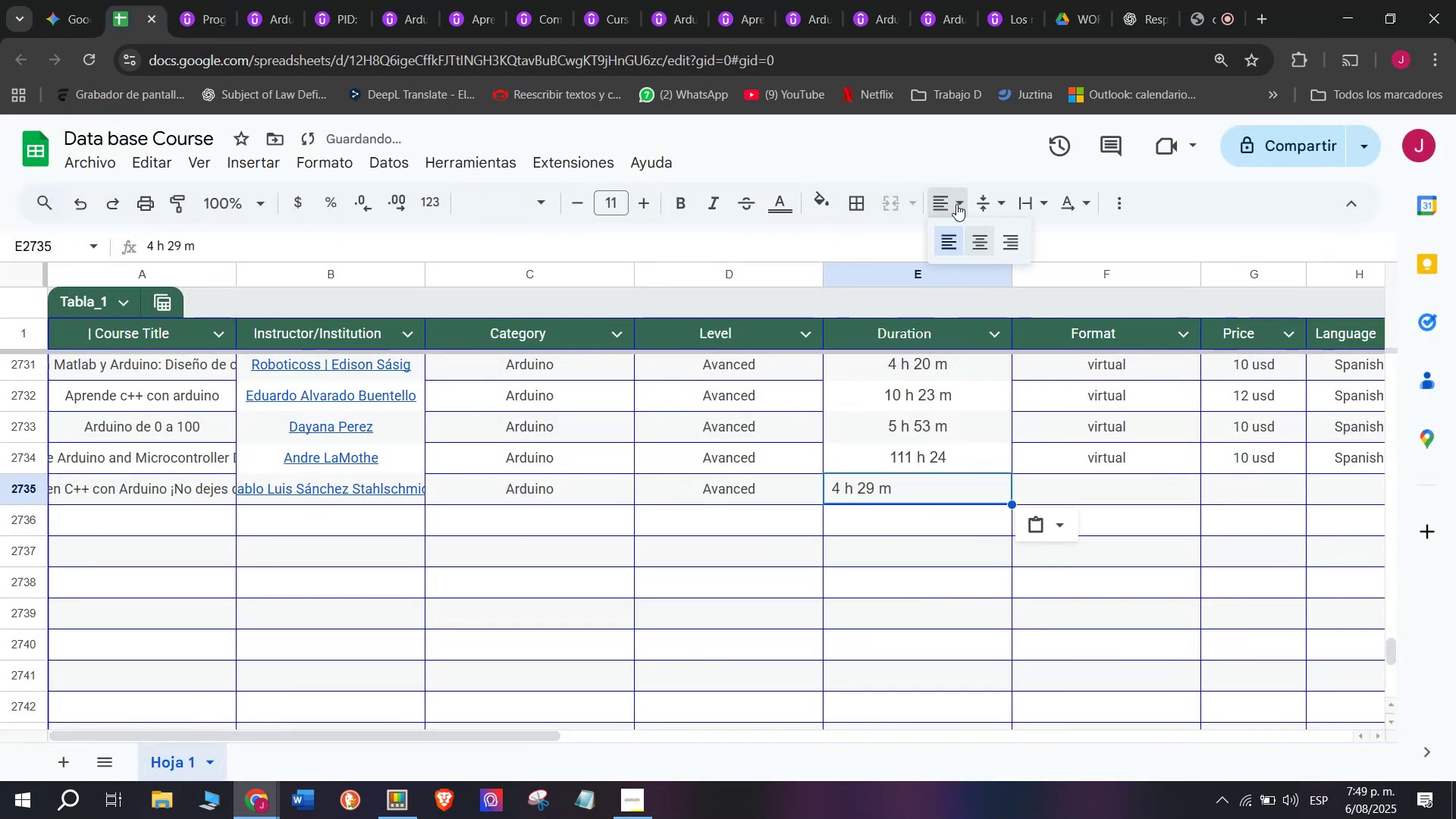 
double_click([979, 241])
 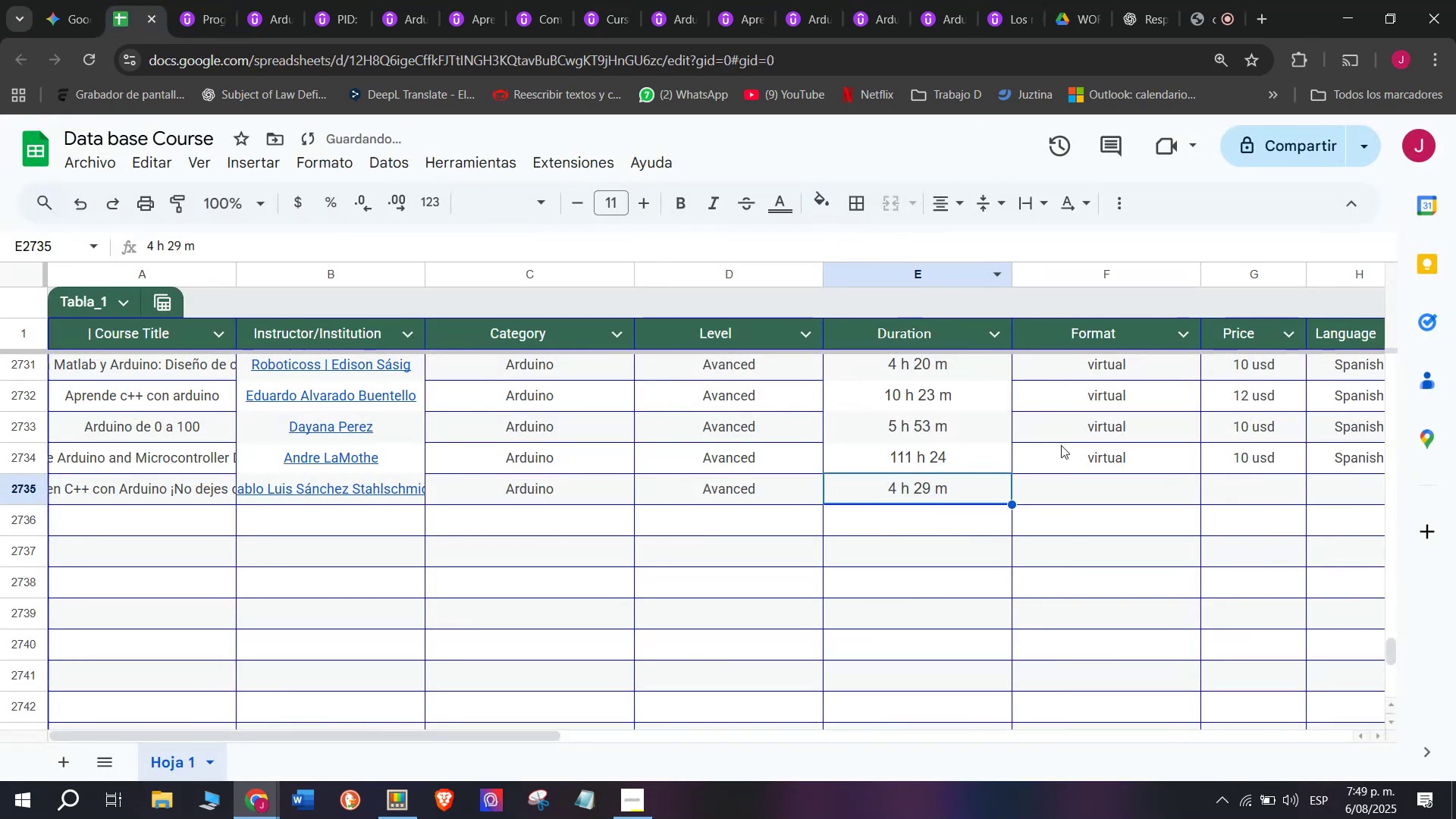 
left_click([1064, 445])
 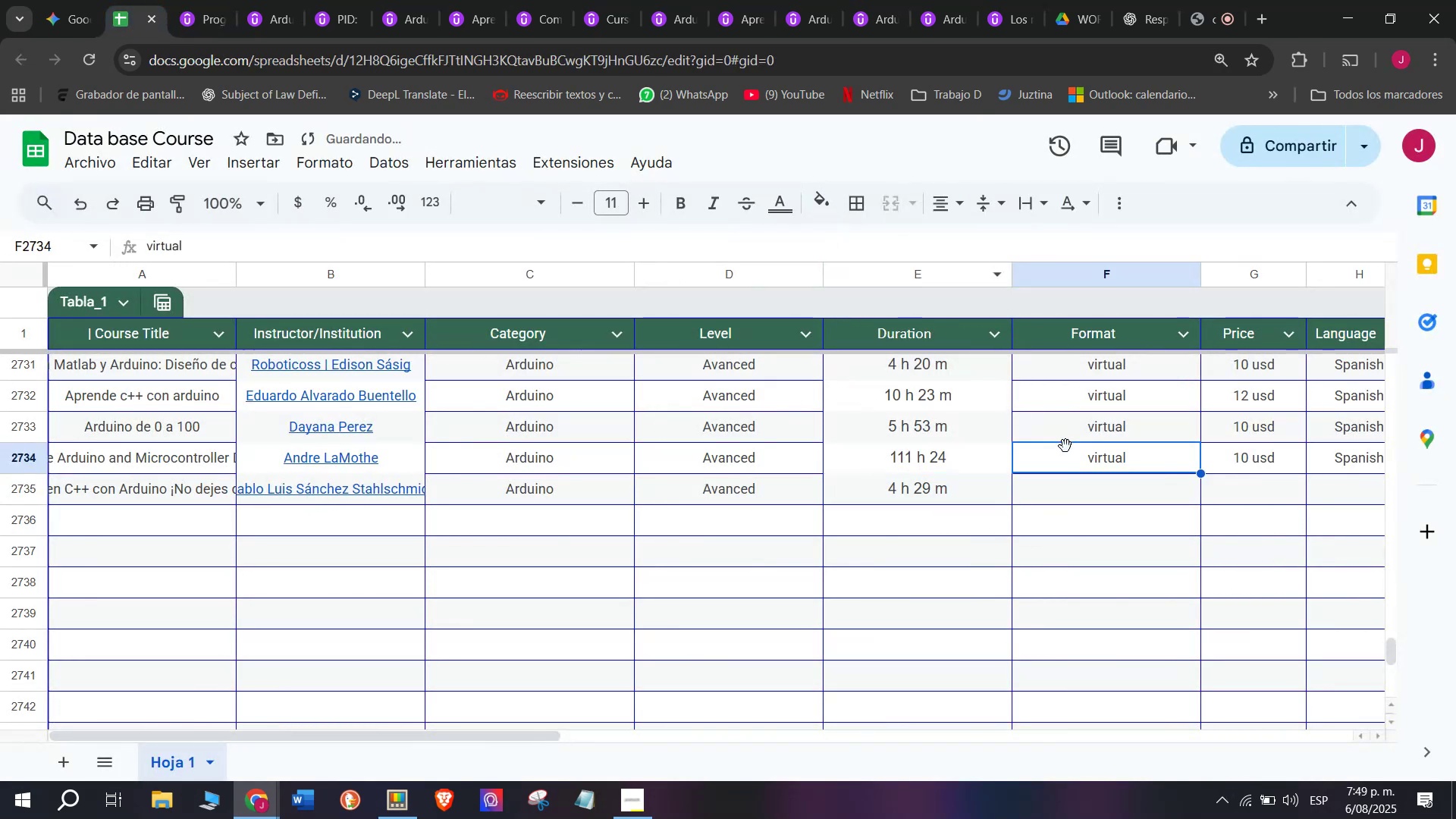 
key(Control+ControlLeft)
 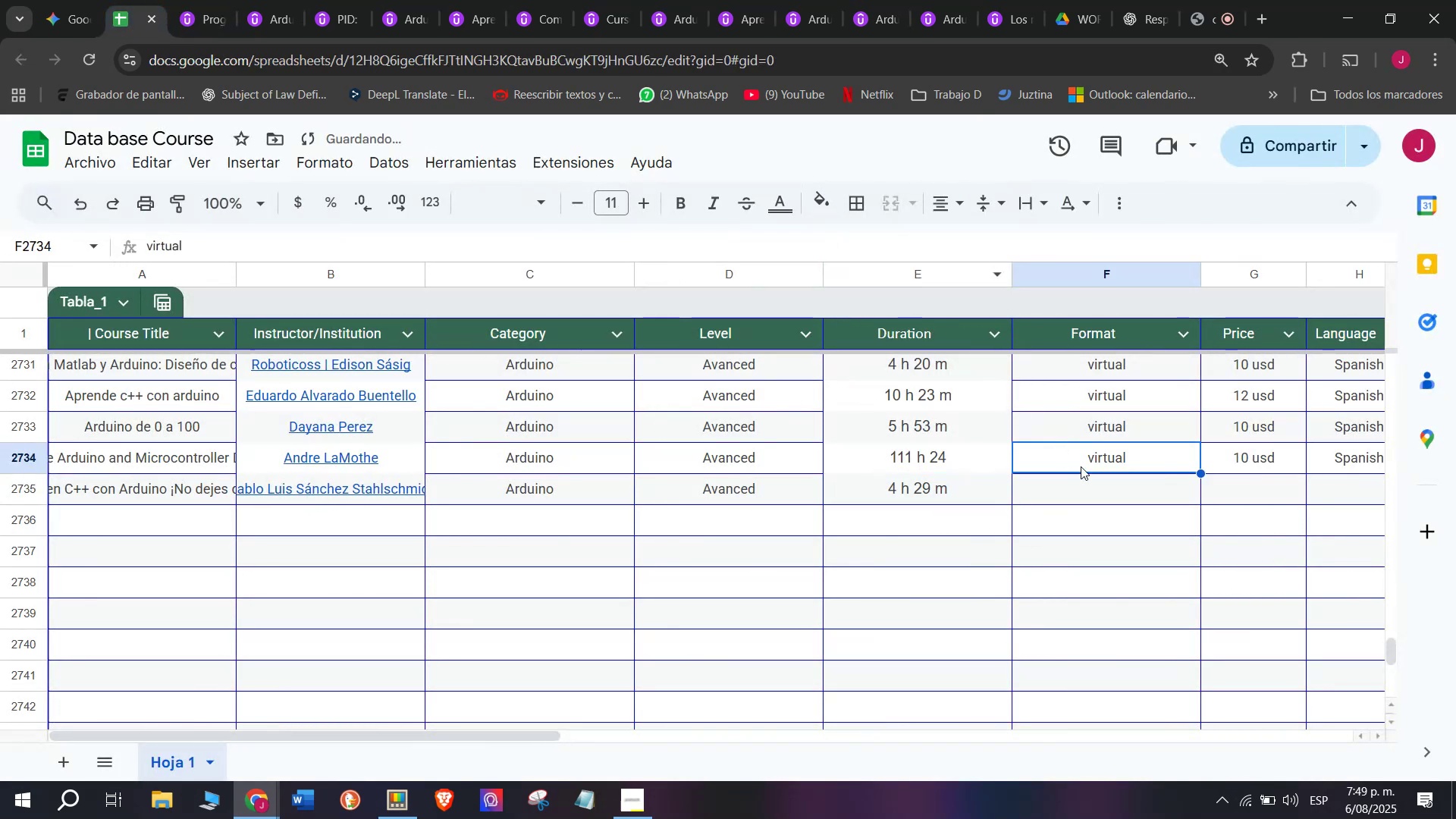 
key(Break)
 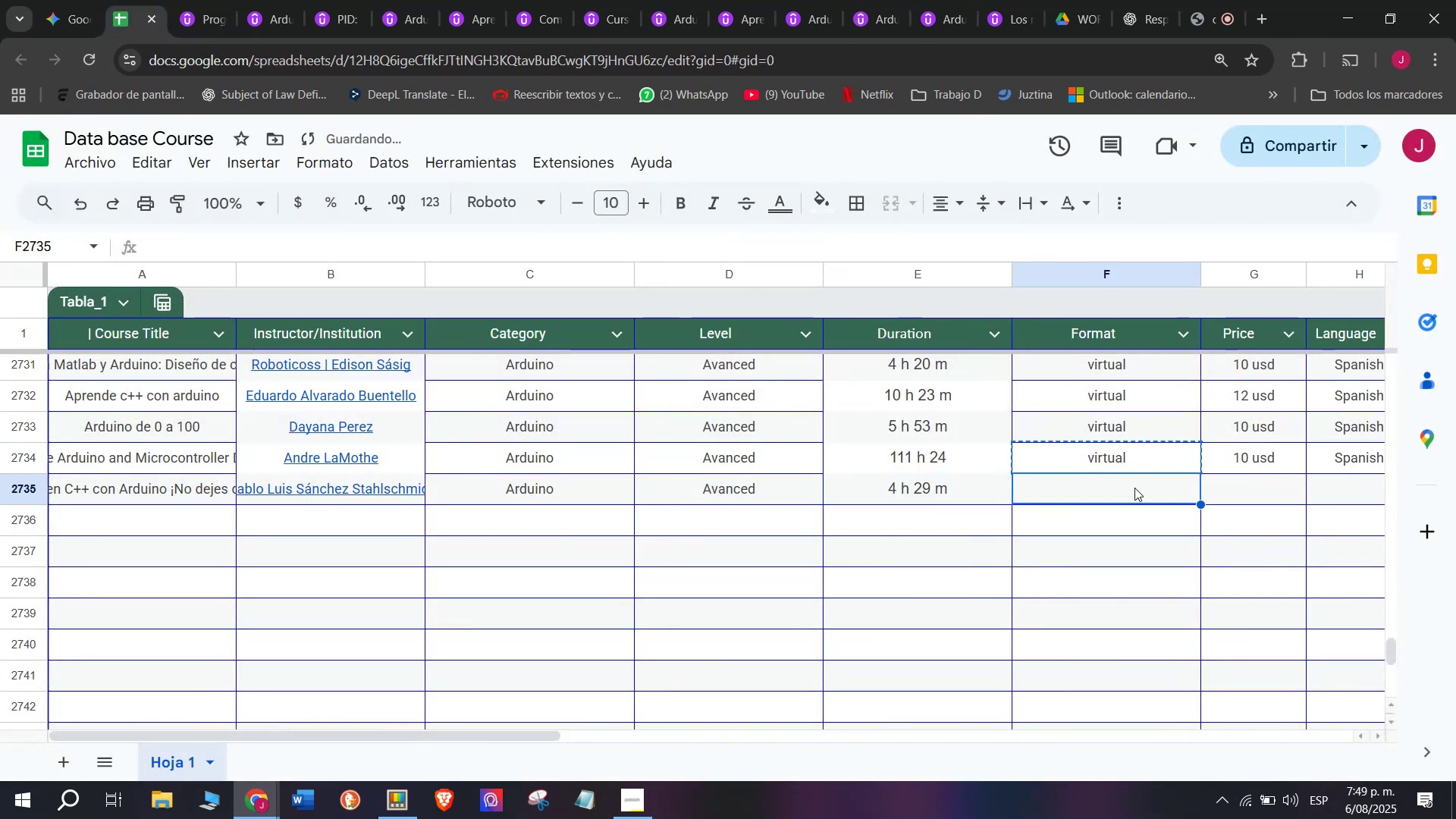 
key(Control+C)
 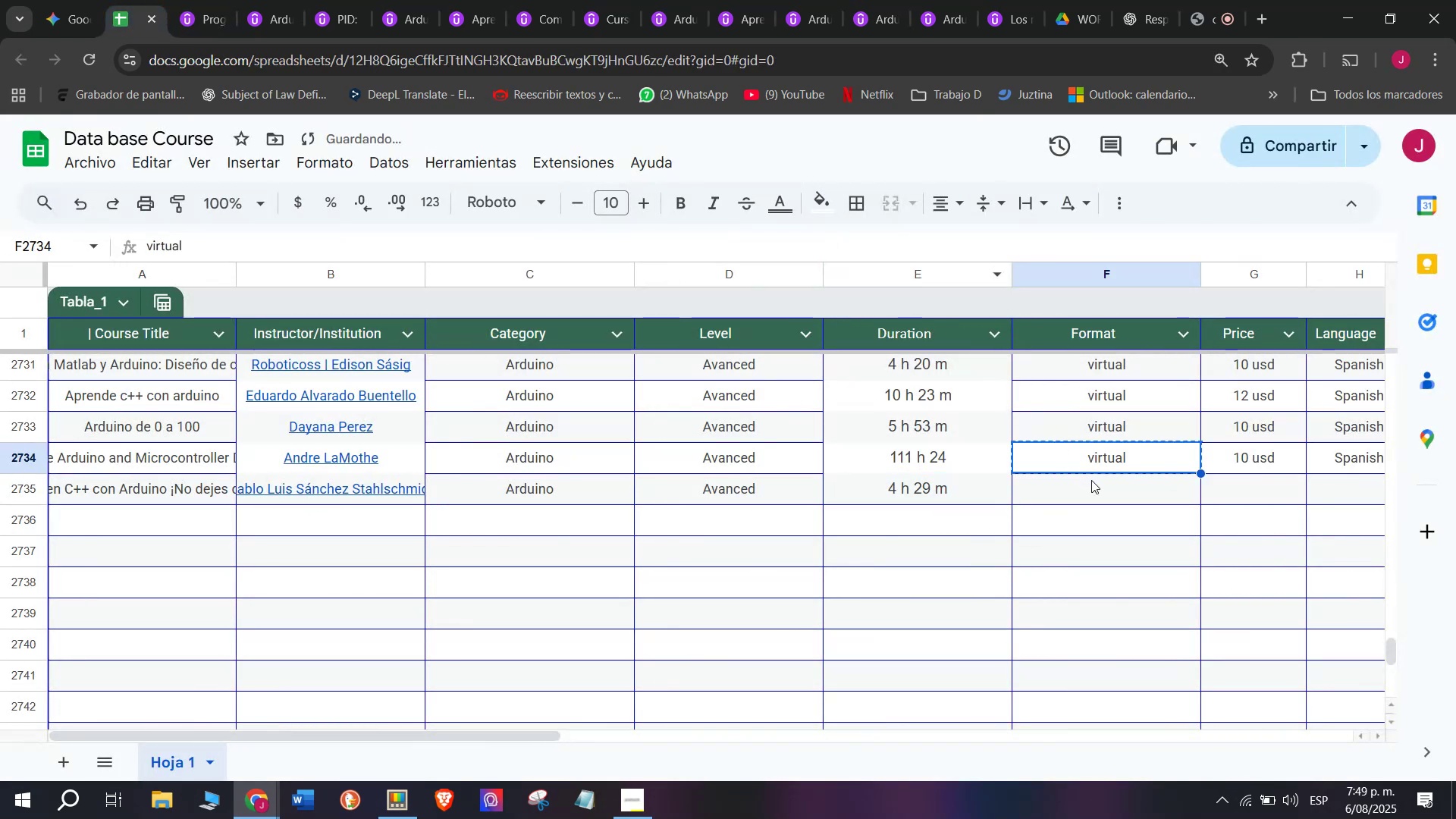 
double_click([1091, 480])
 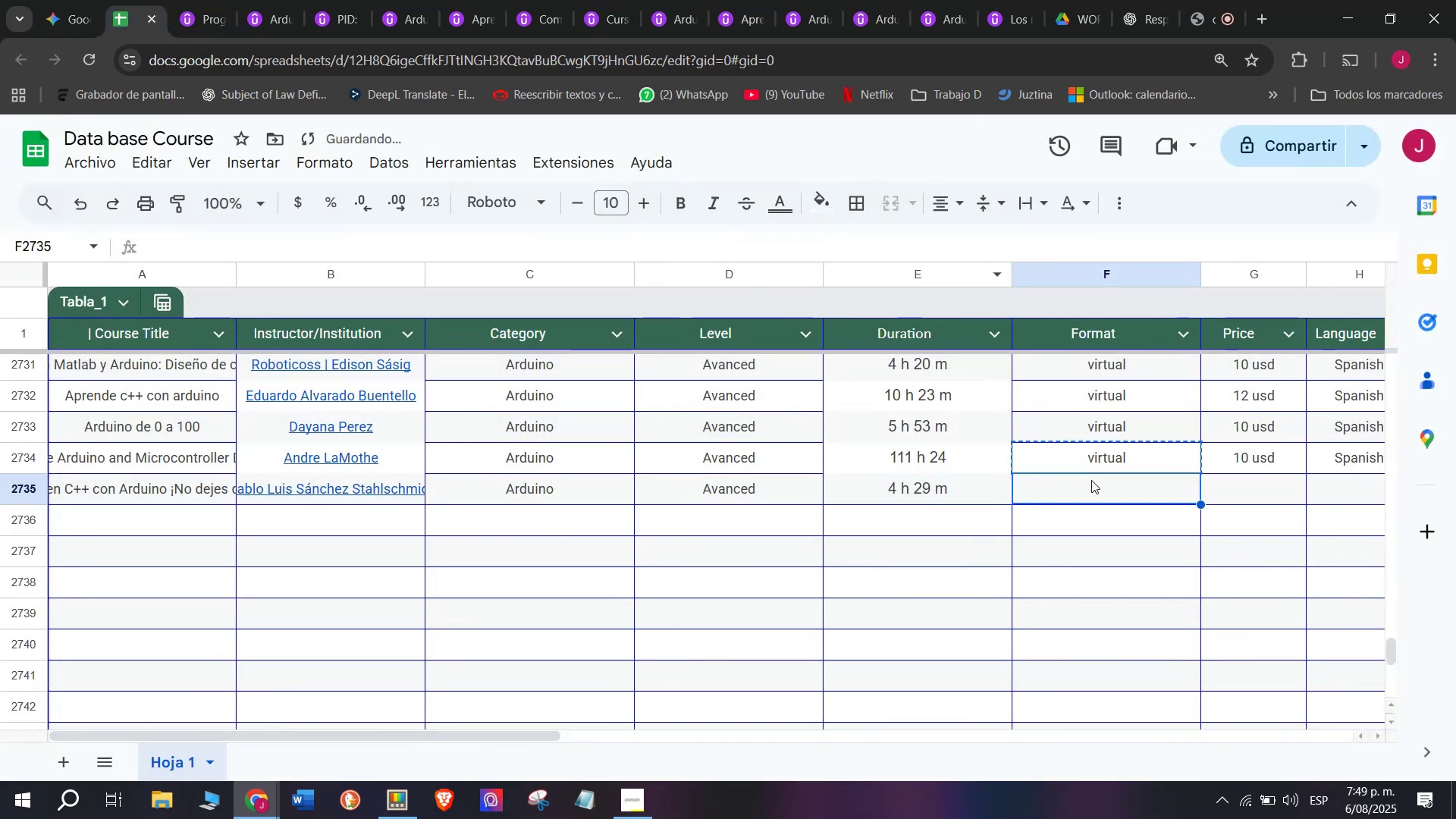 
key(Control+ControlLeft)
 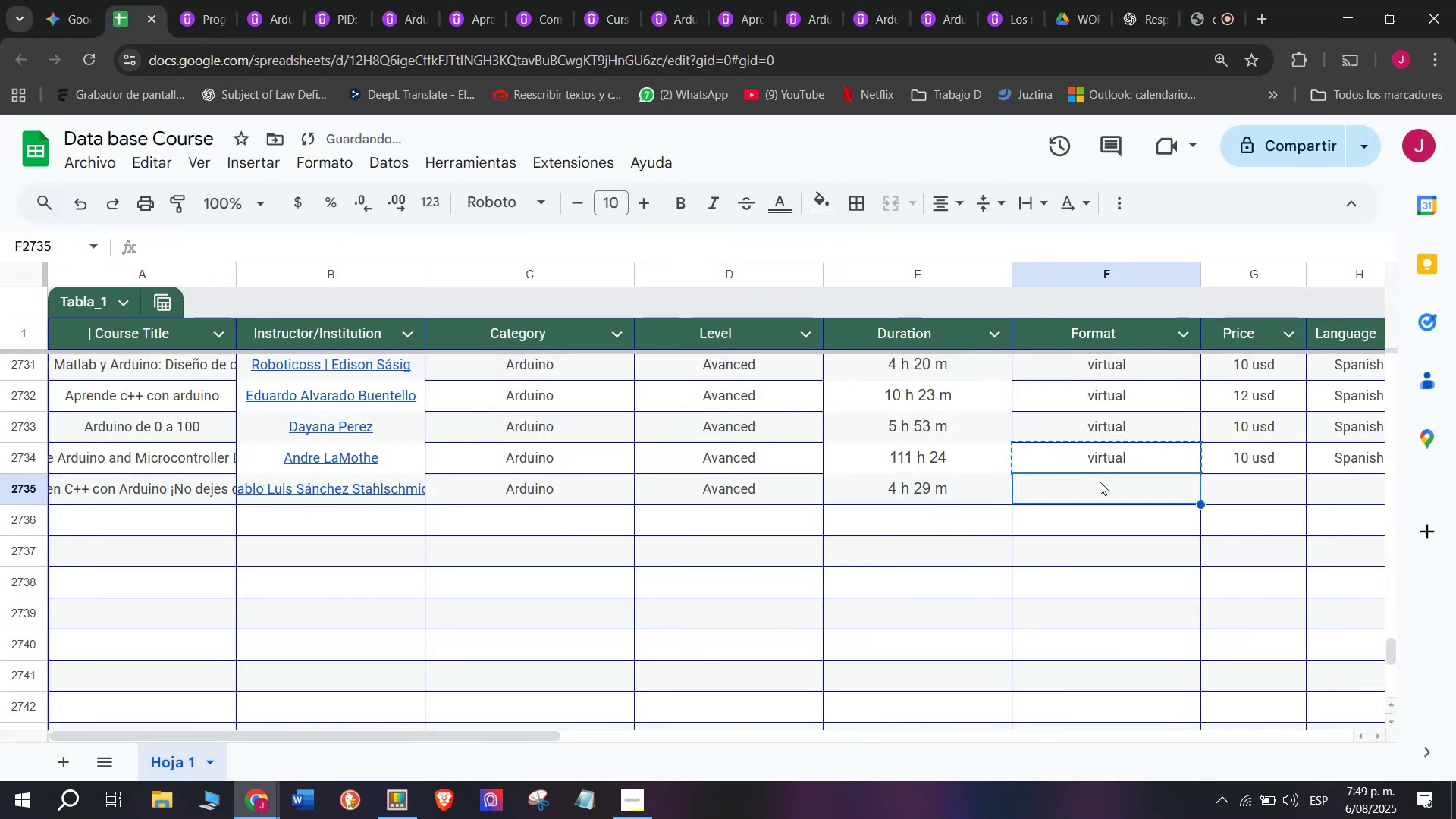 
key(Z)
 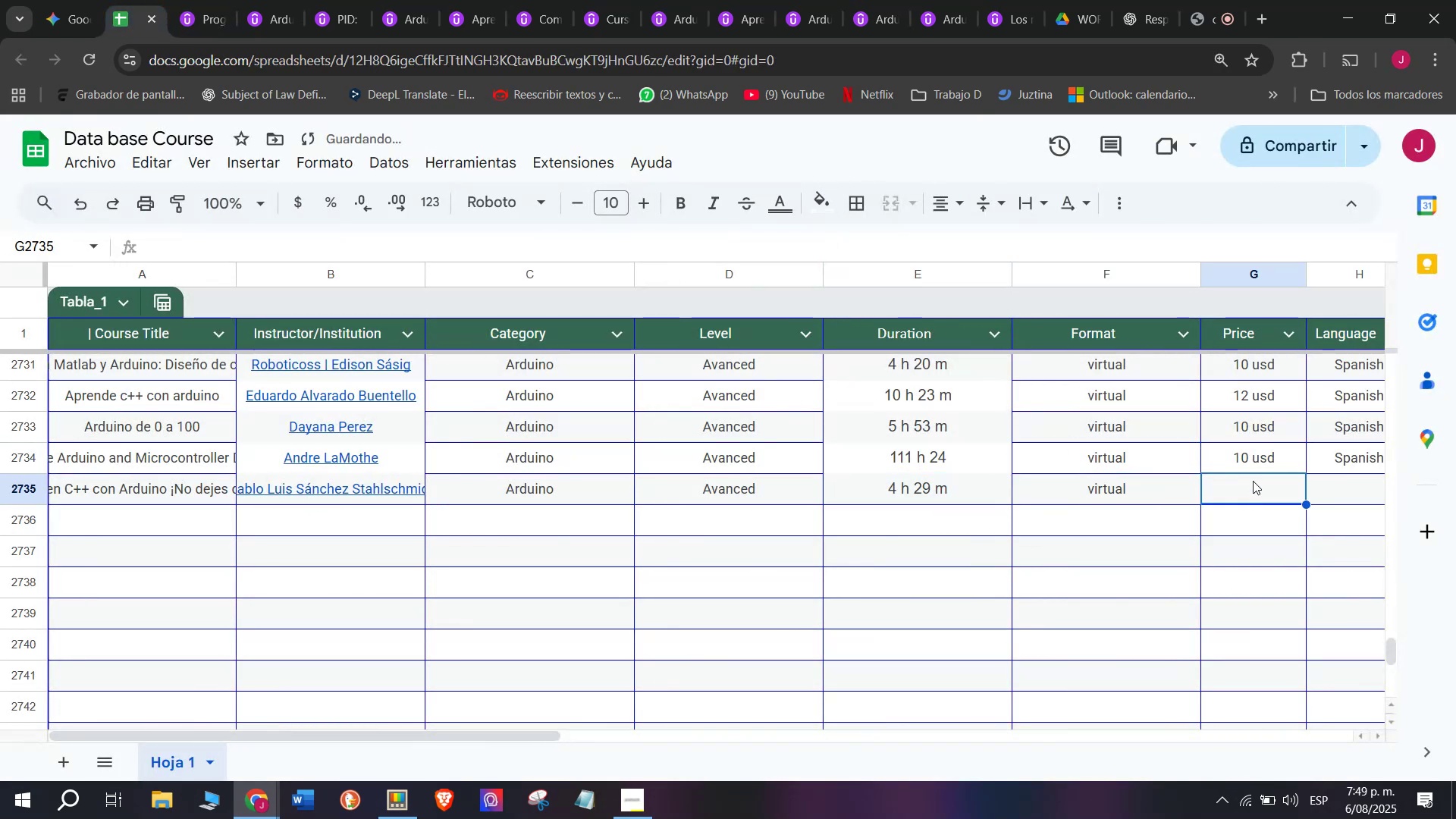 
key(Control+V)
 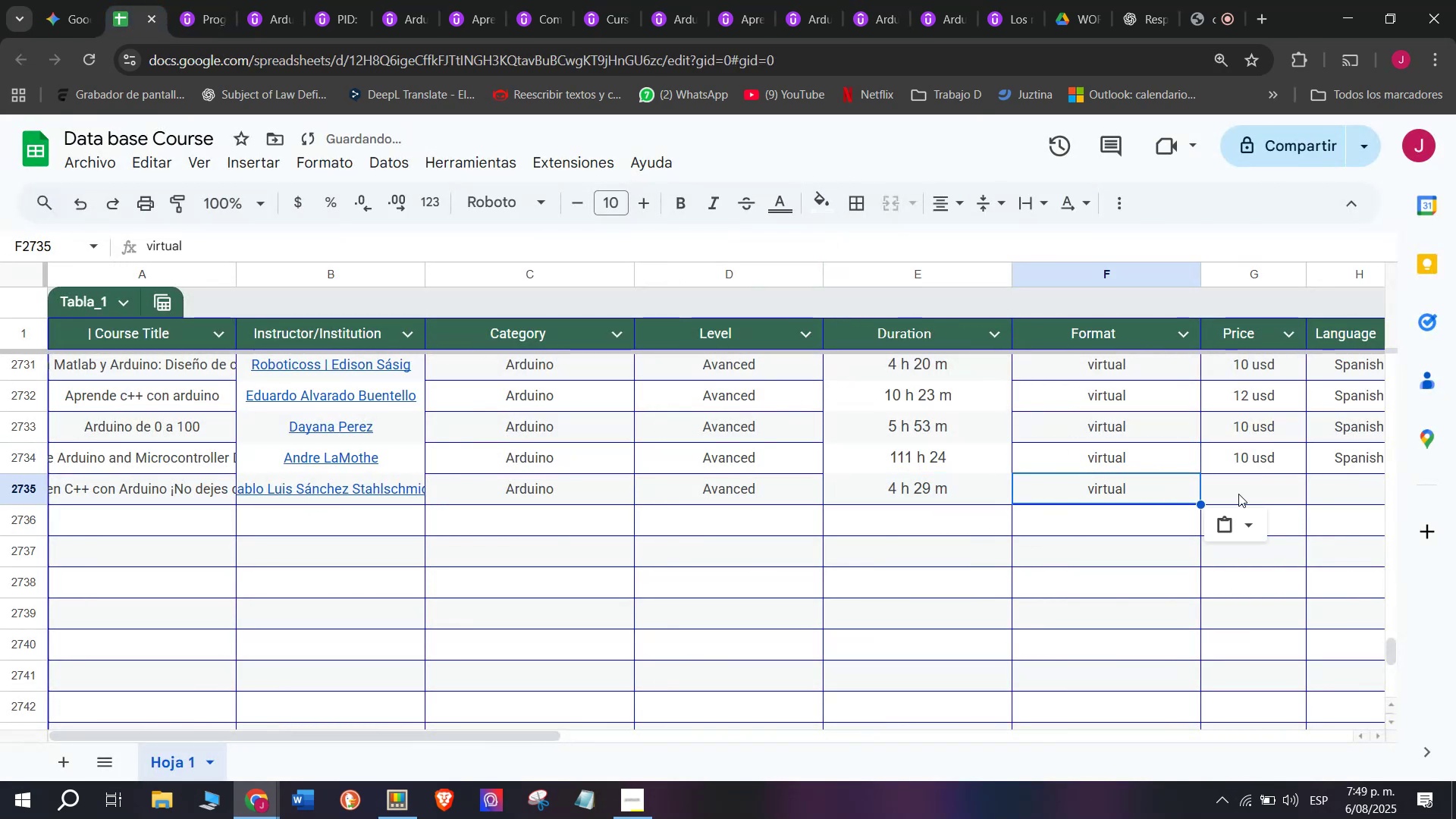 
triple_click([1238, 494])
 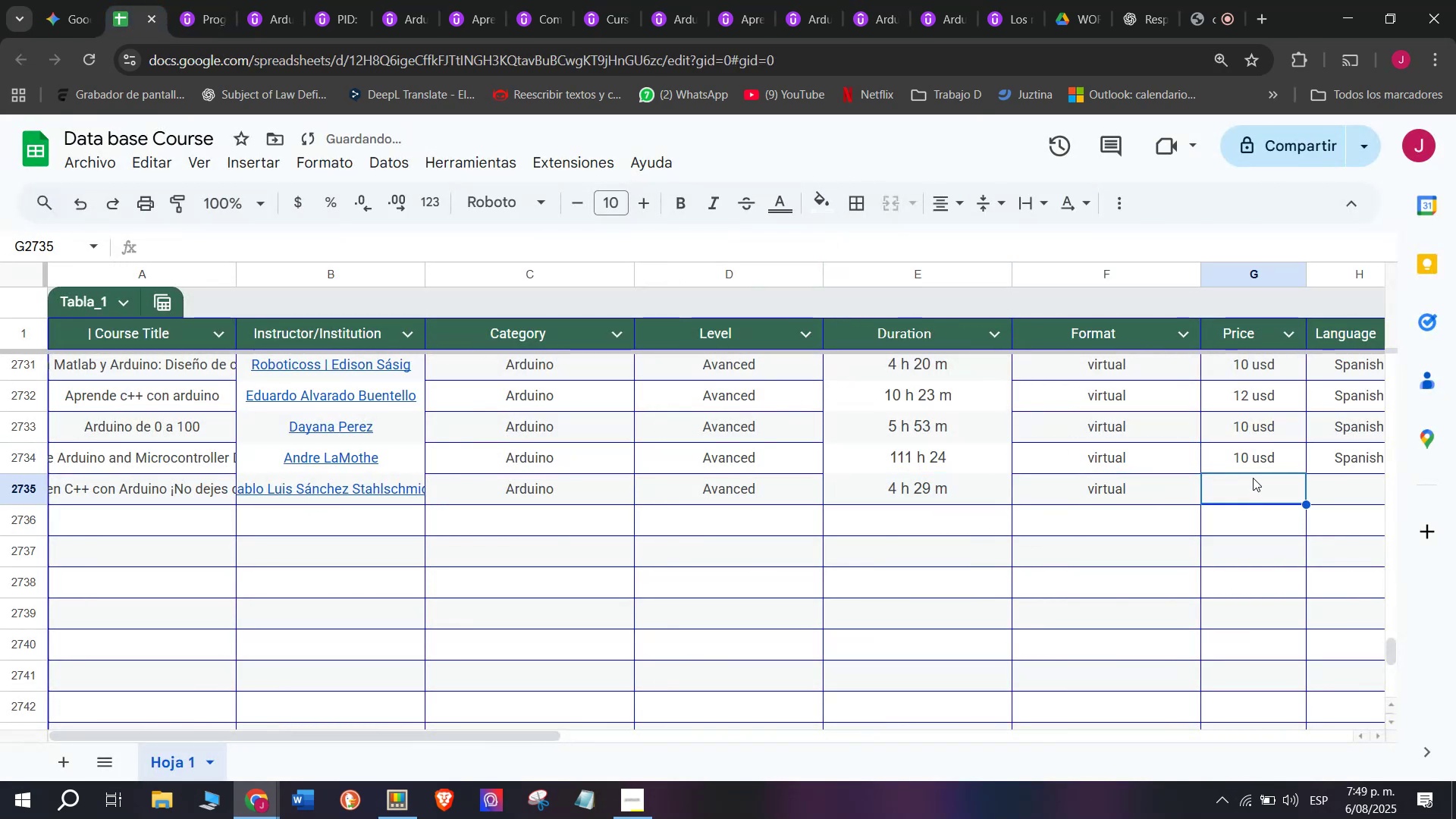 
triple_click([1253, 478])
 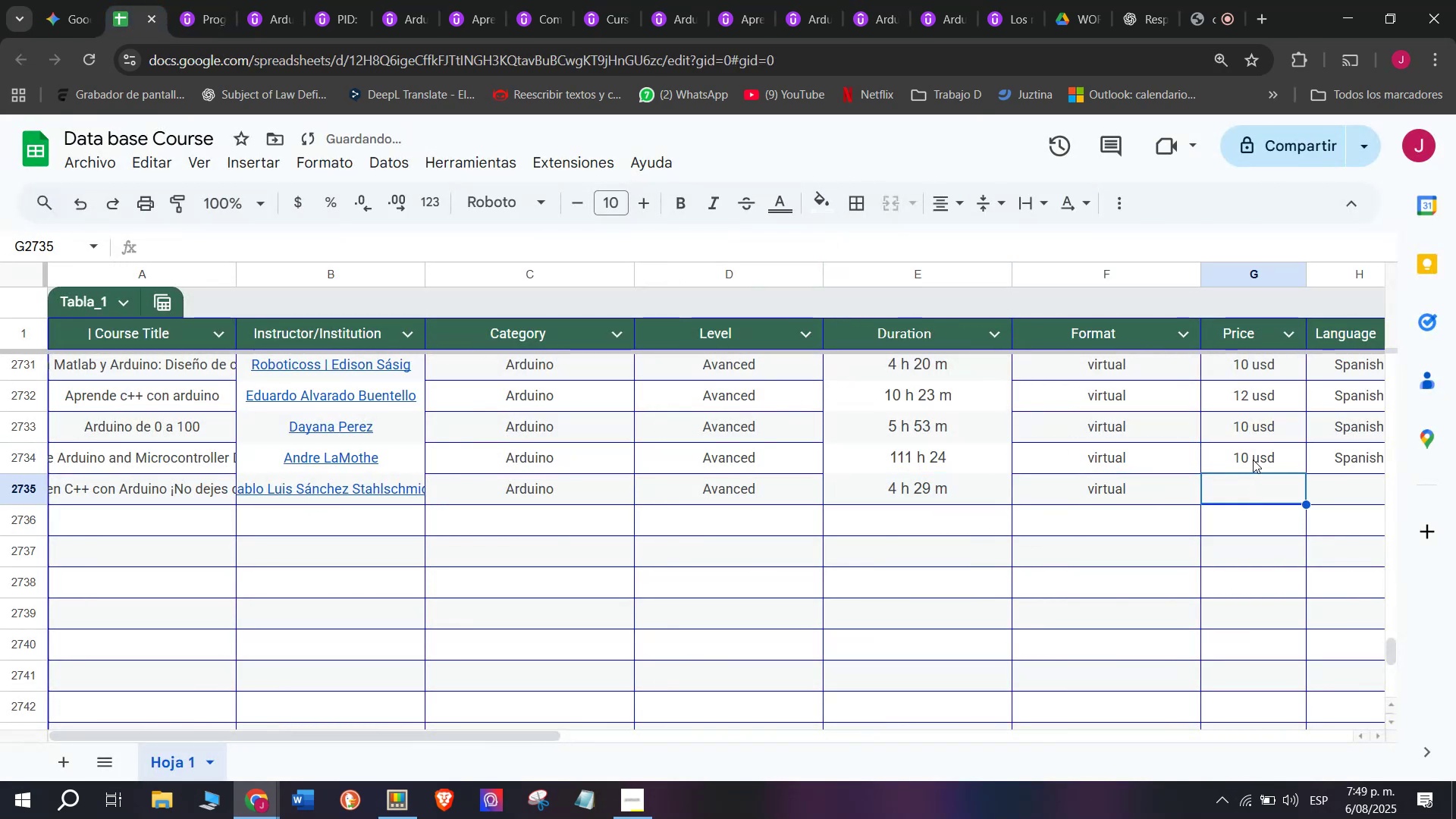 
triple_click([1253, 460])
 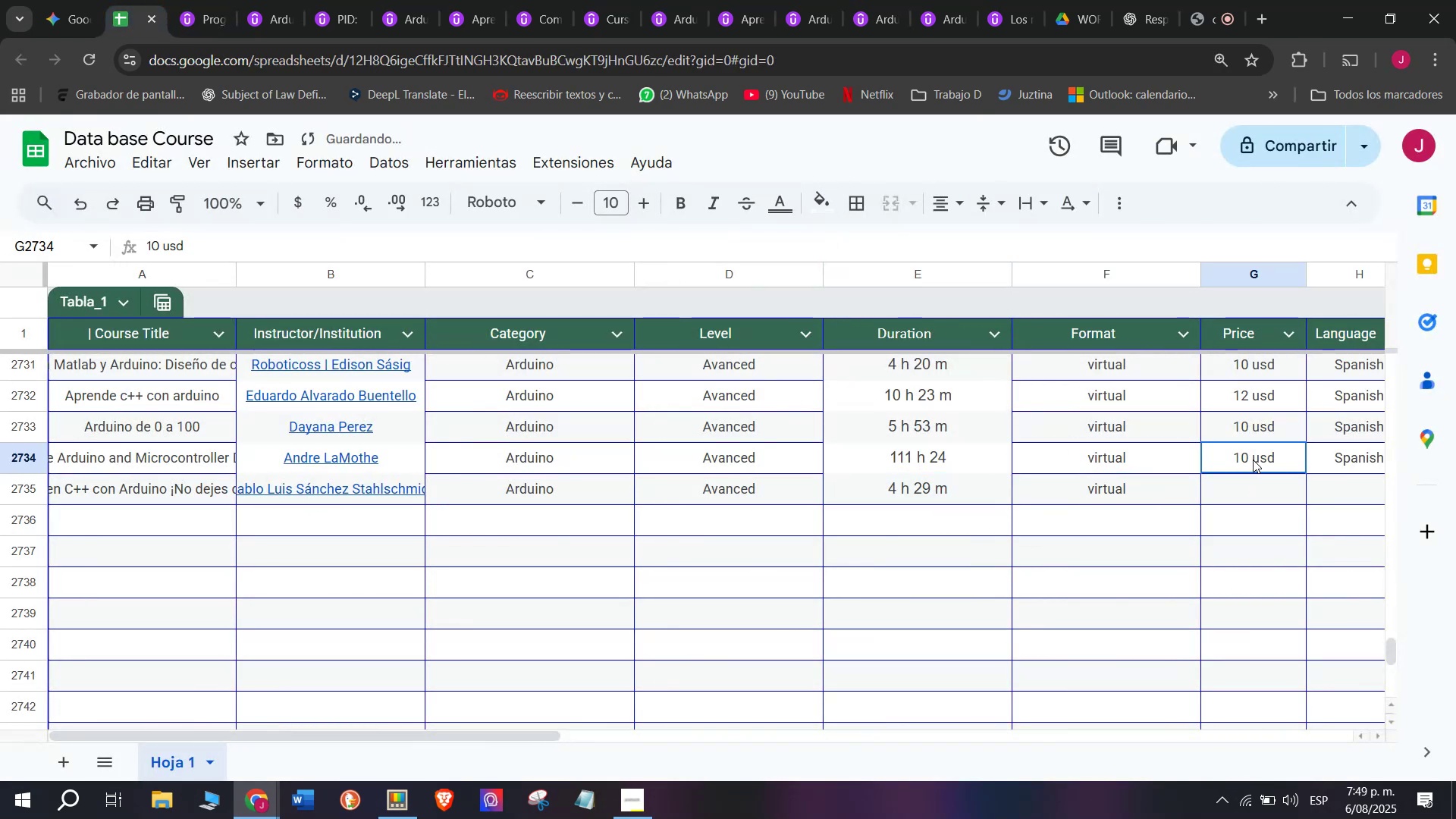 
key(Control+ControlLeft)
 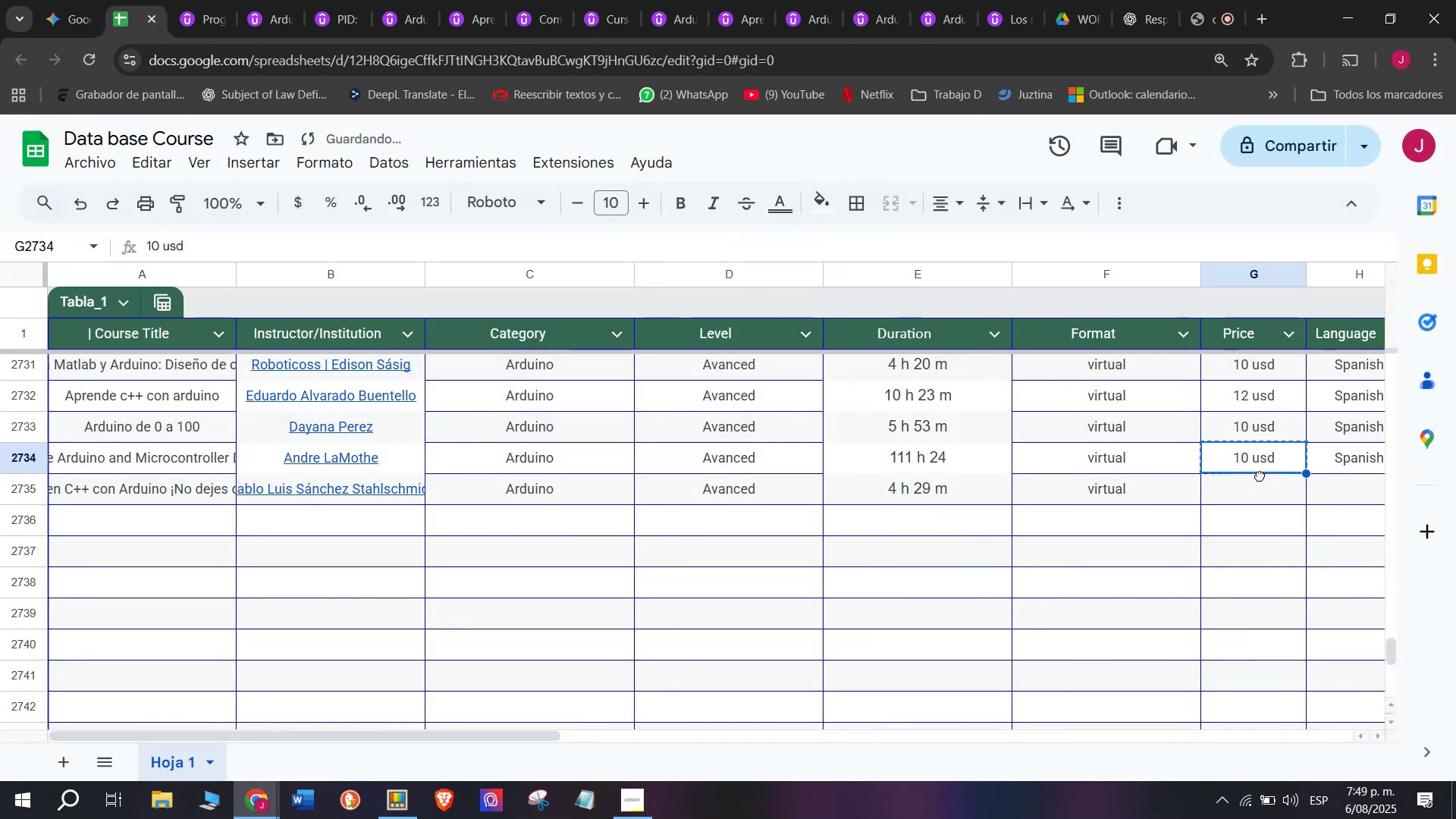 
key(Break)
 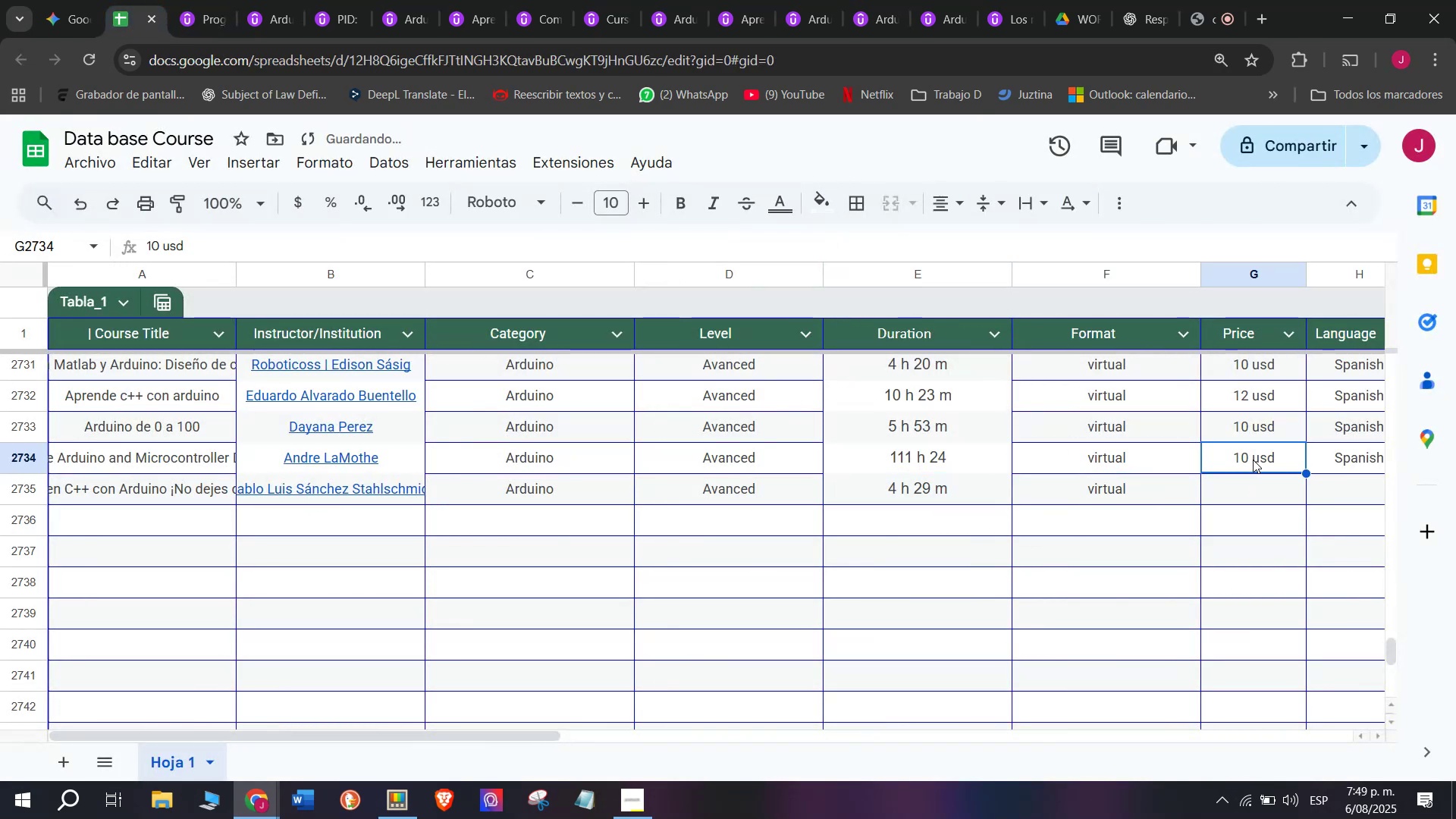 
key(Control+C)
 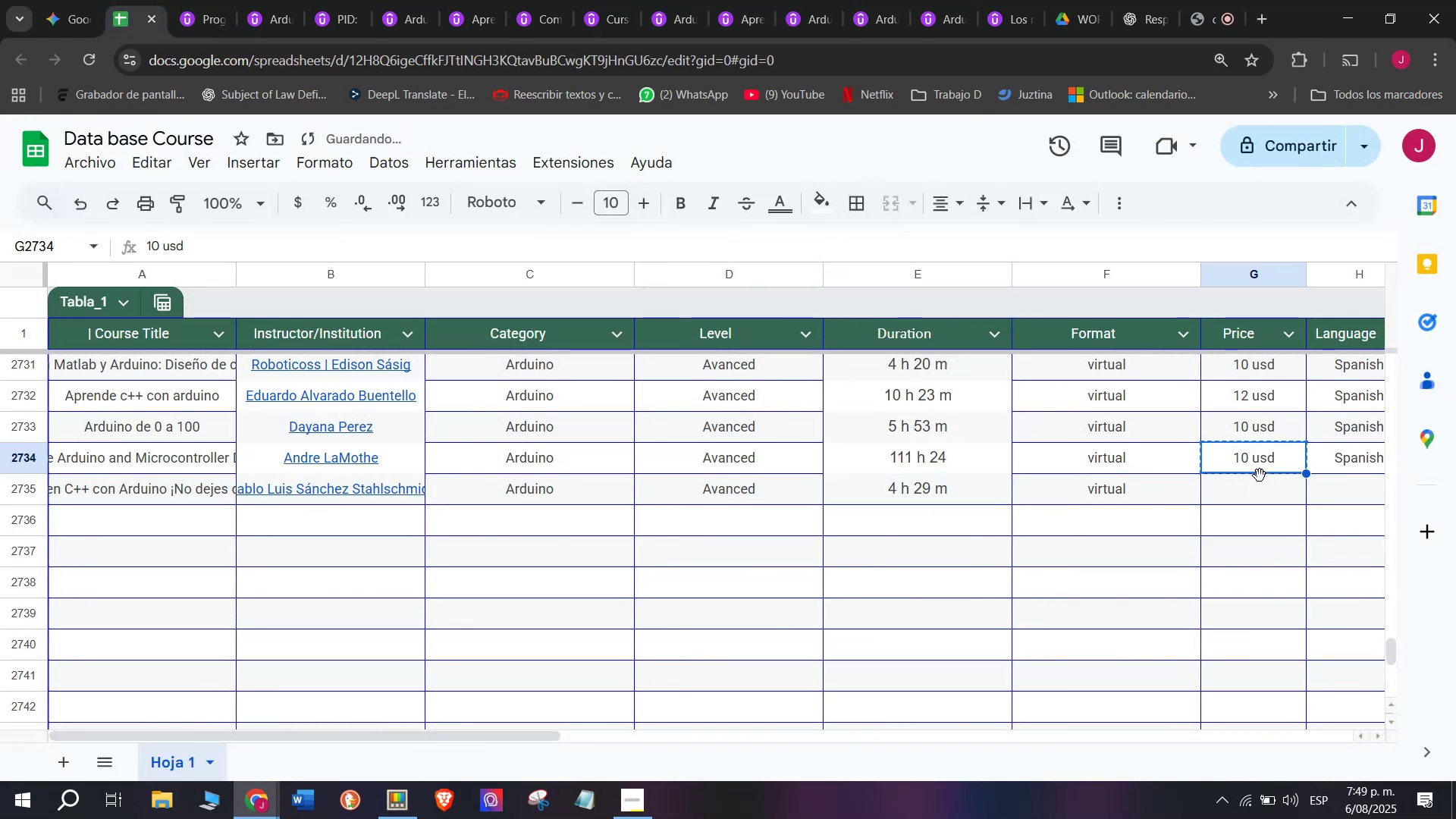 
triple_click([1260, 475])
 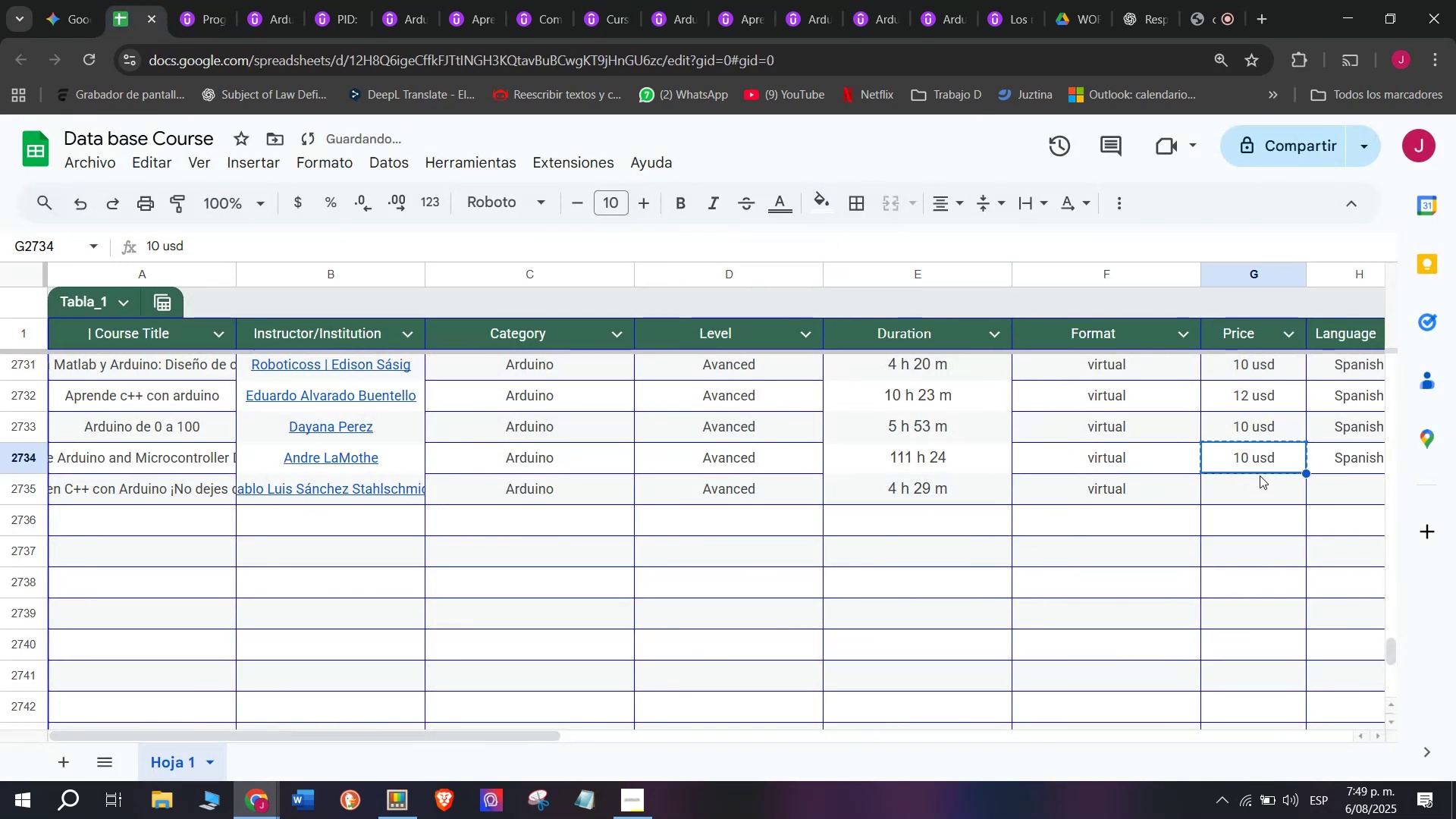 
key(Z)
 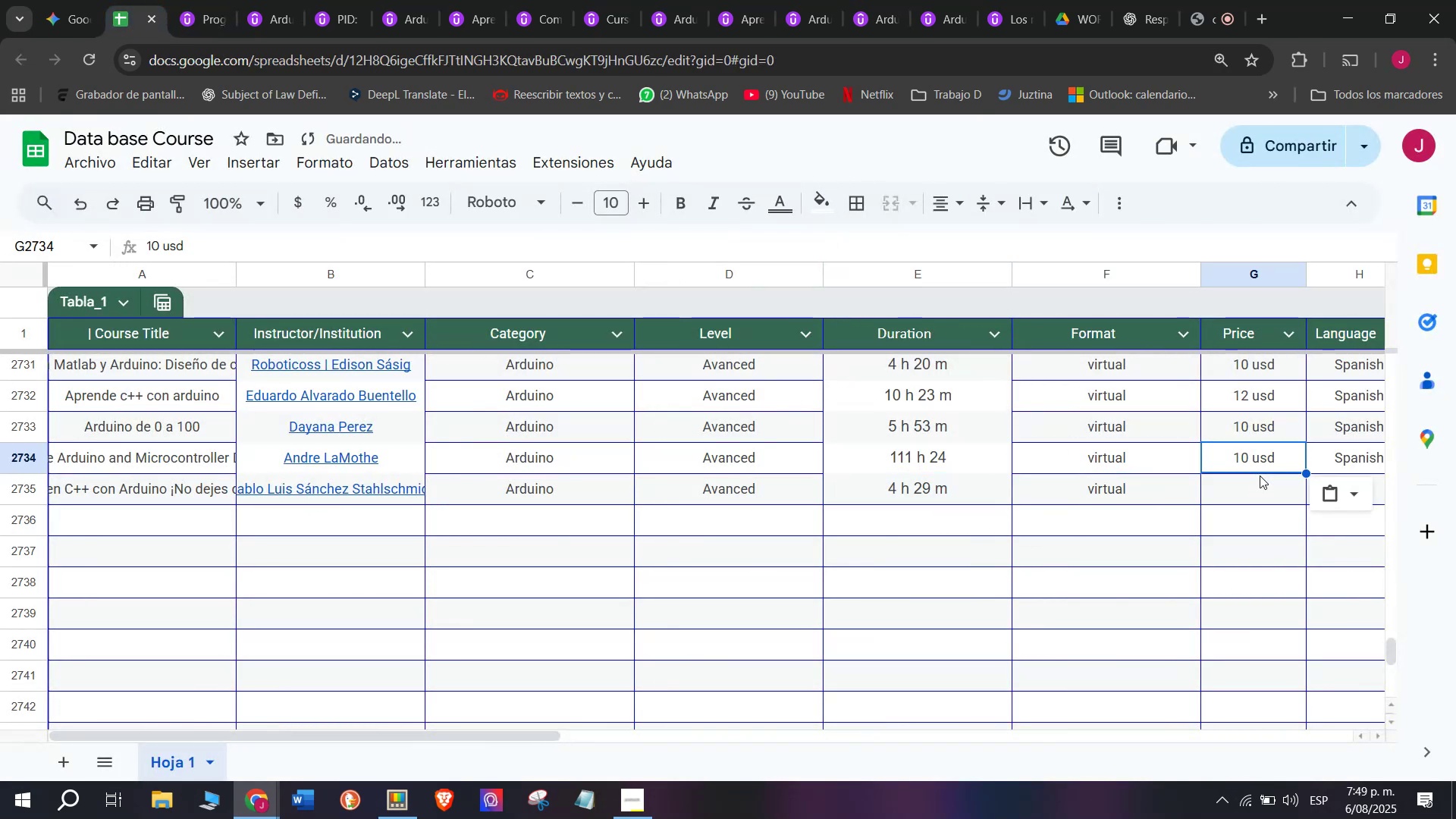 
key(Control+ControlLeft)
 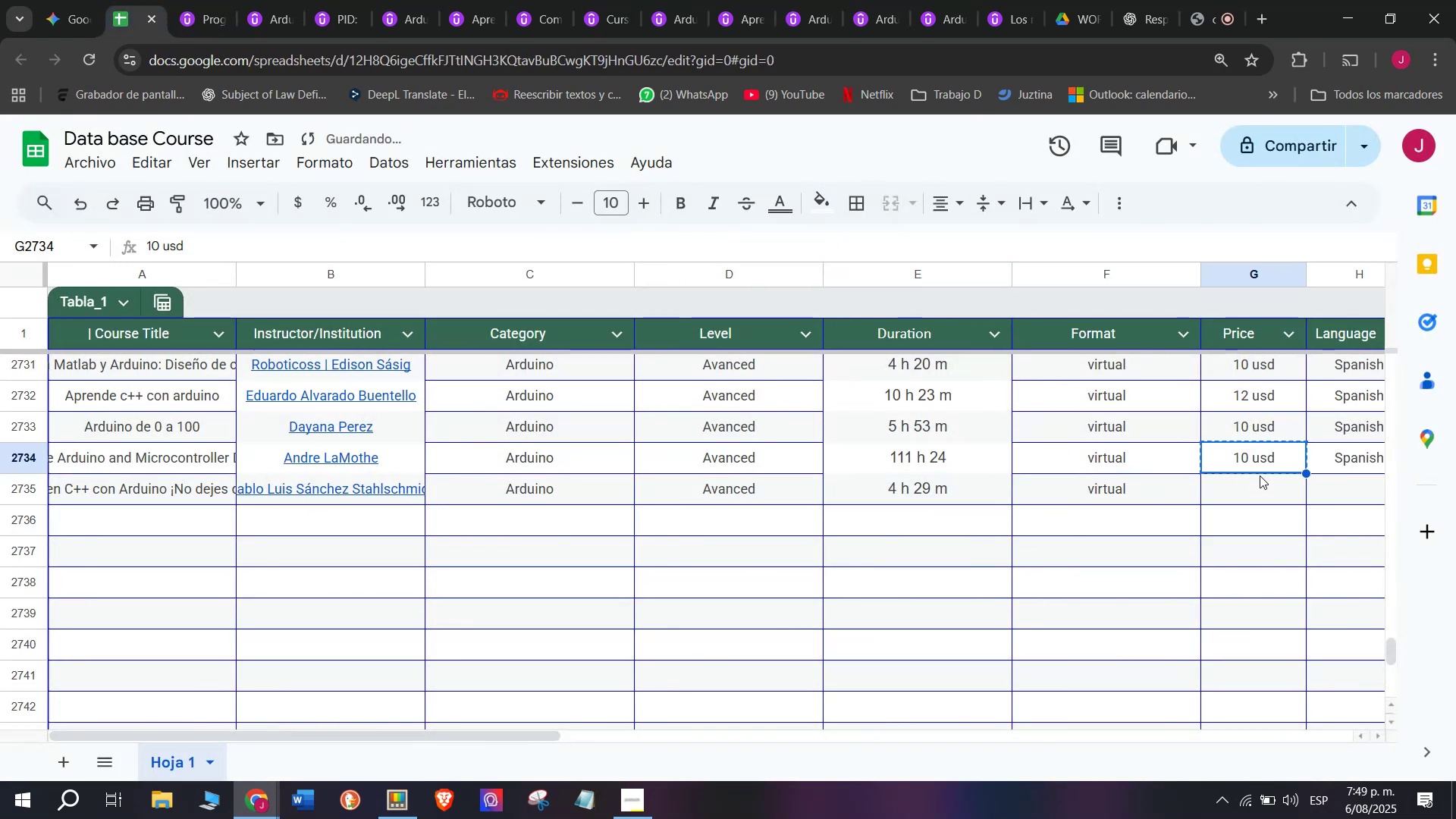 
key(Control+V)
 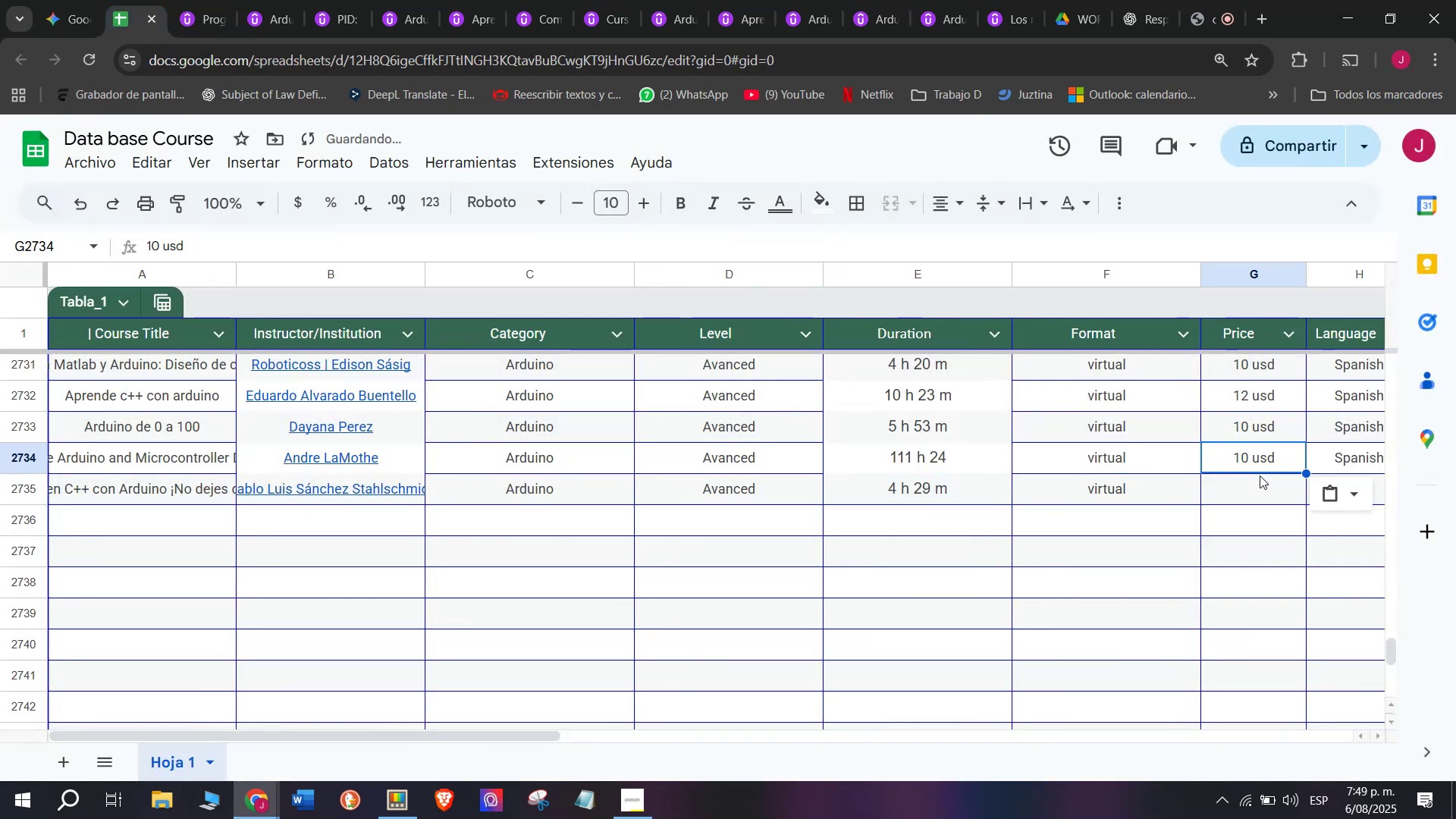 
left_click([1260, 475])
 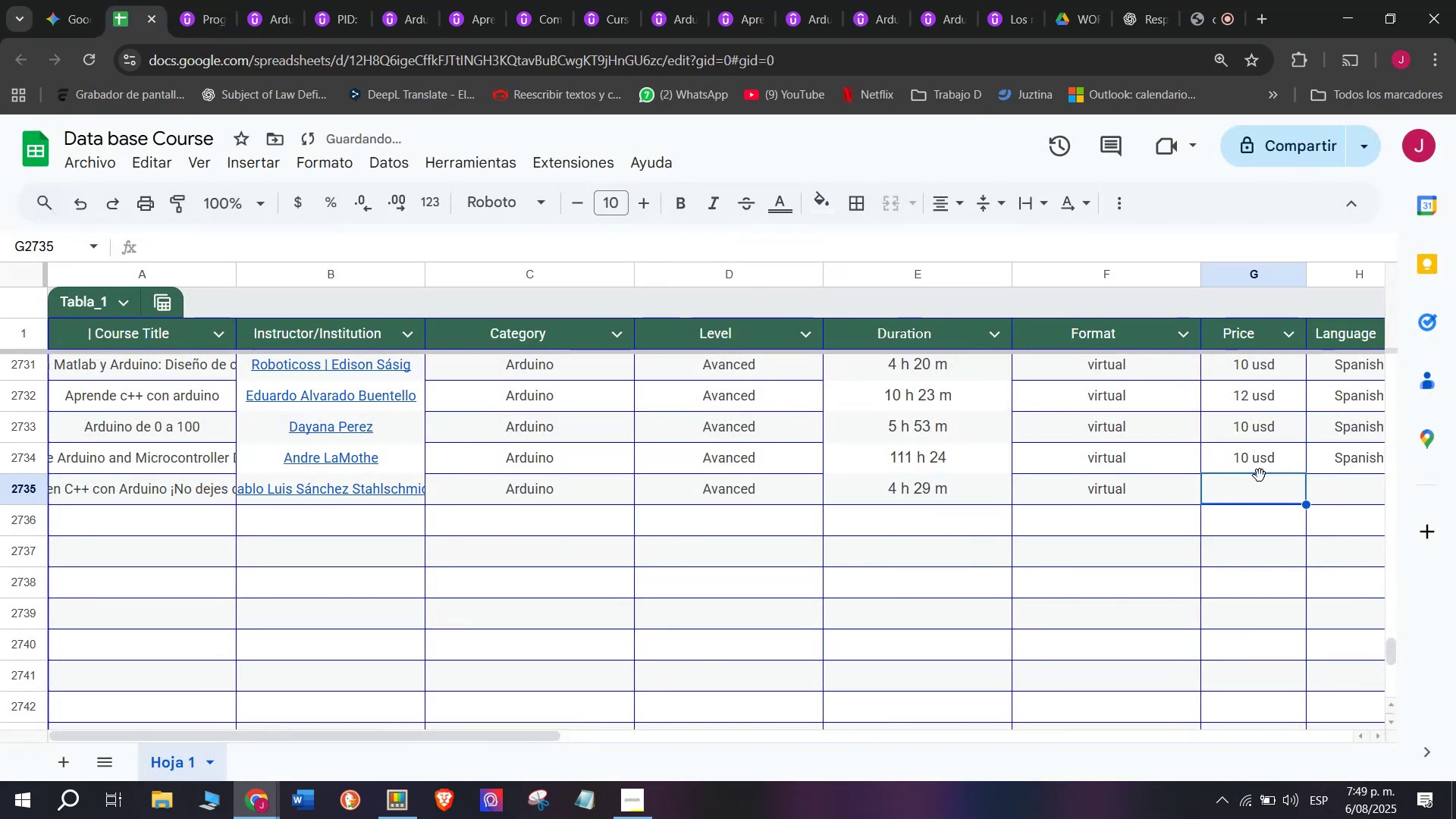 
key(Z)
 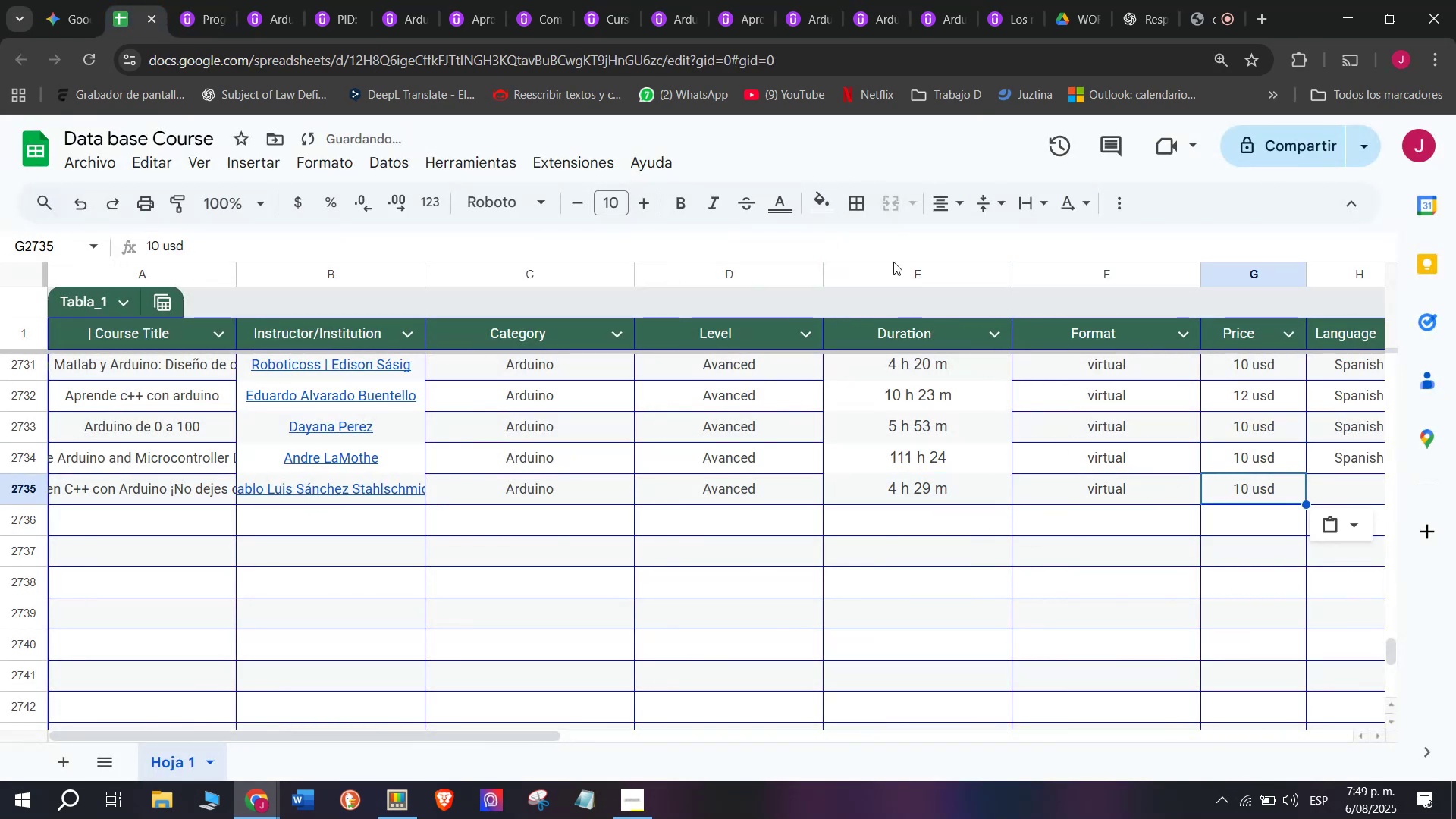 
key(Control+ControlLeft)
 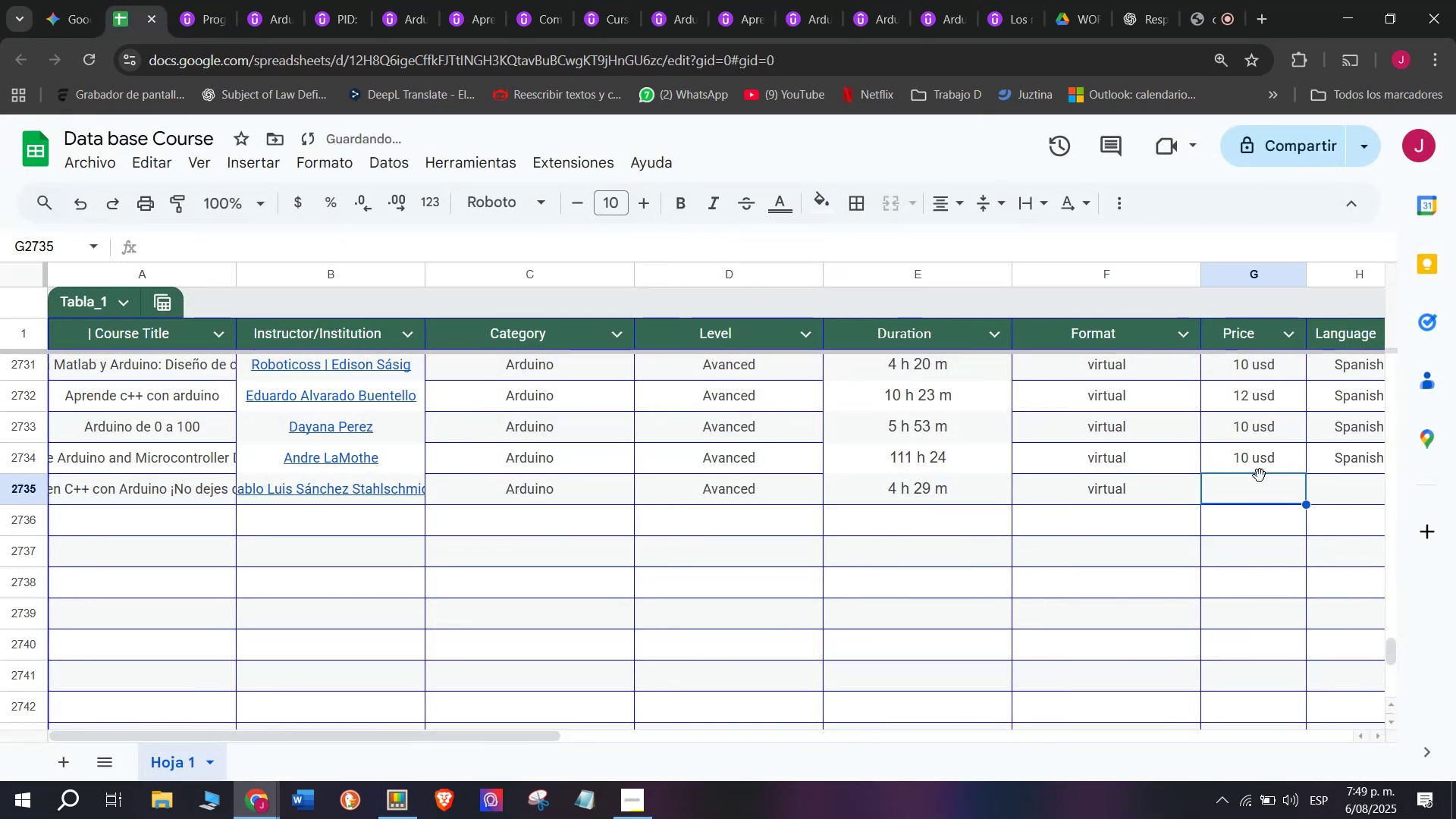 
key(Control+V)
 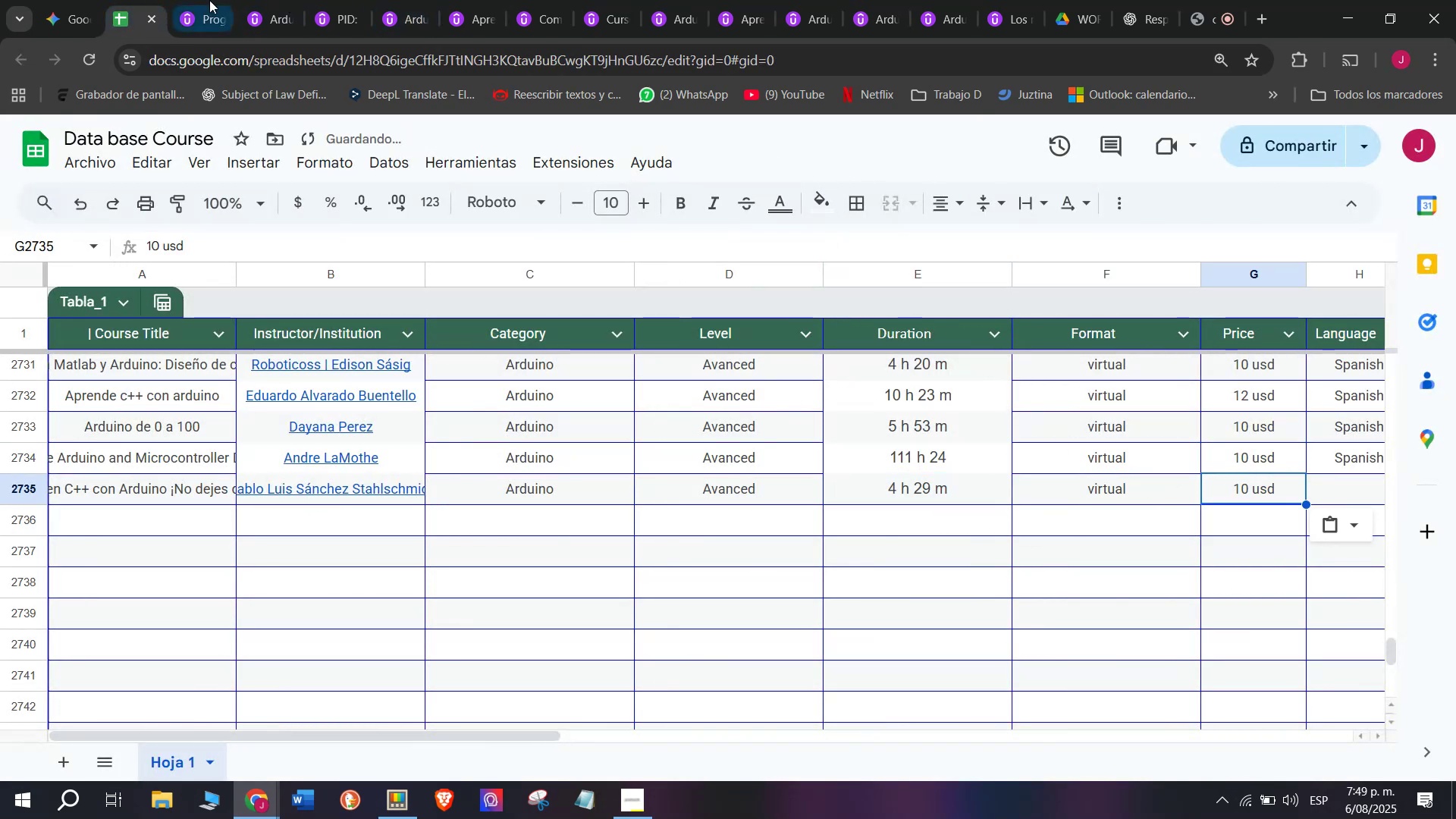 
left_click([211, 0])
 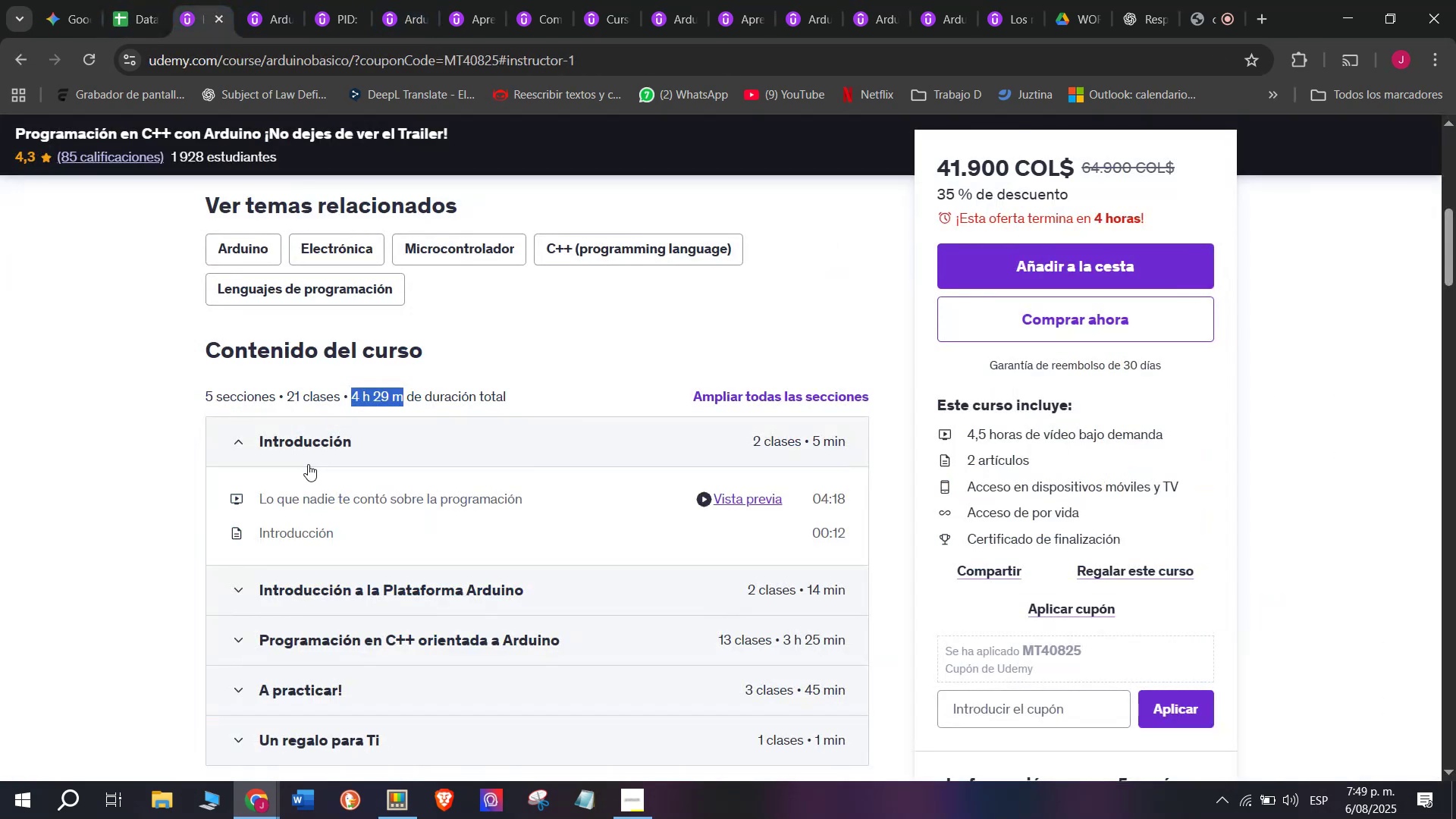 
scroll: coordinate [312, 478], scroll_direction: up, amount: 2.0
 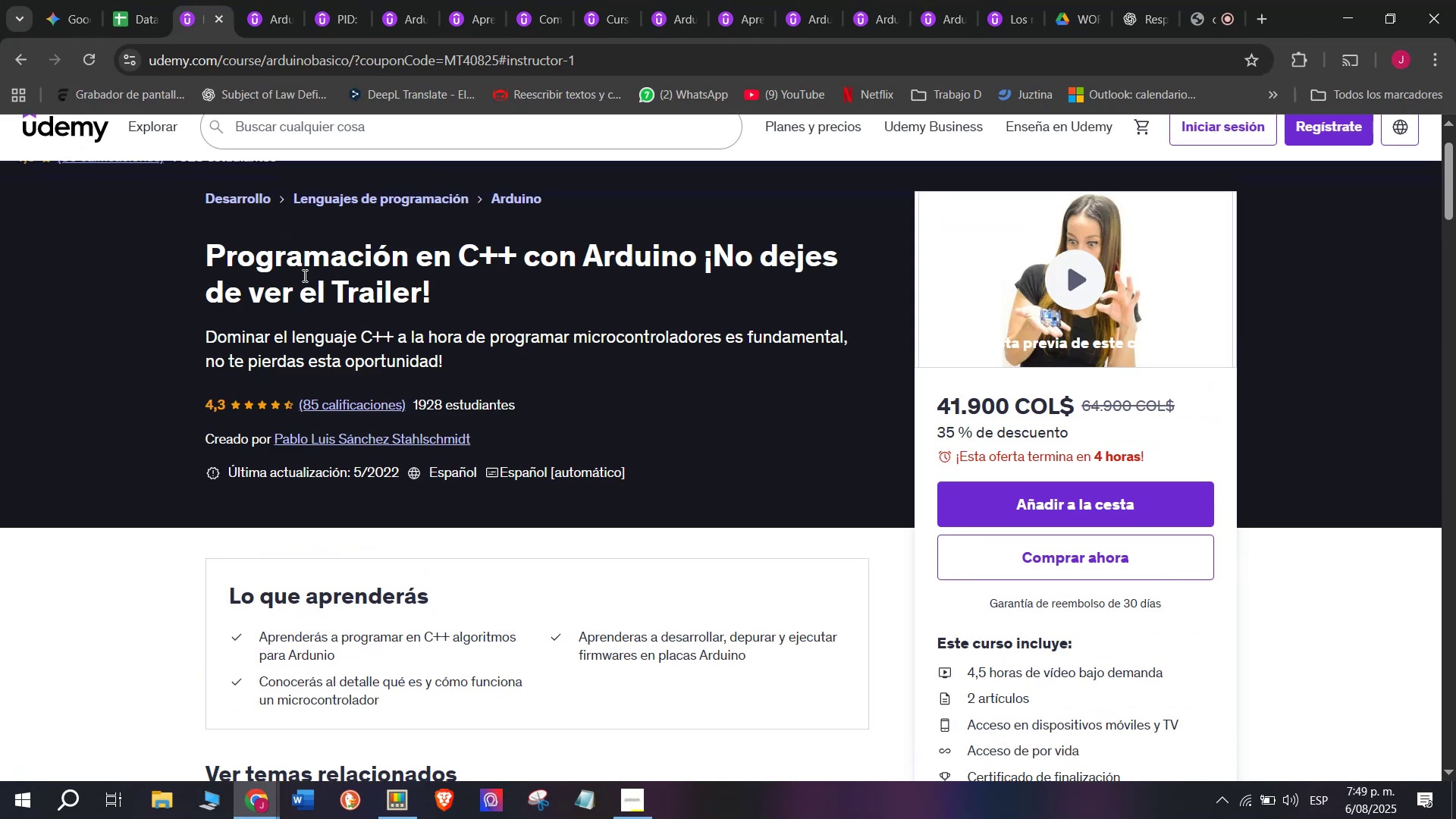 
scroll: coordinate [345, 391], scroll_direction: down, amount: 1.0
 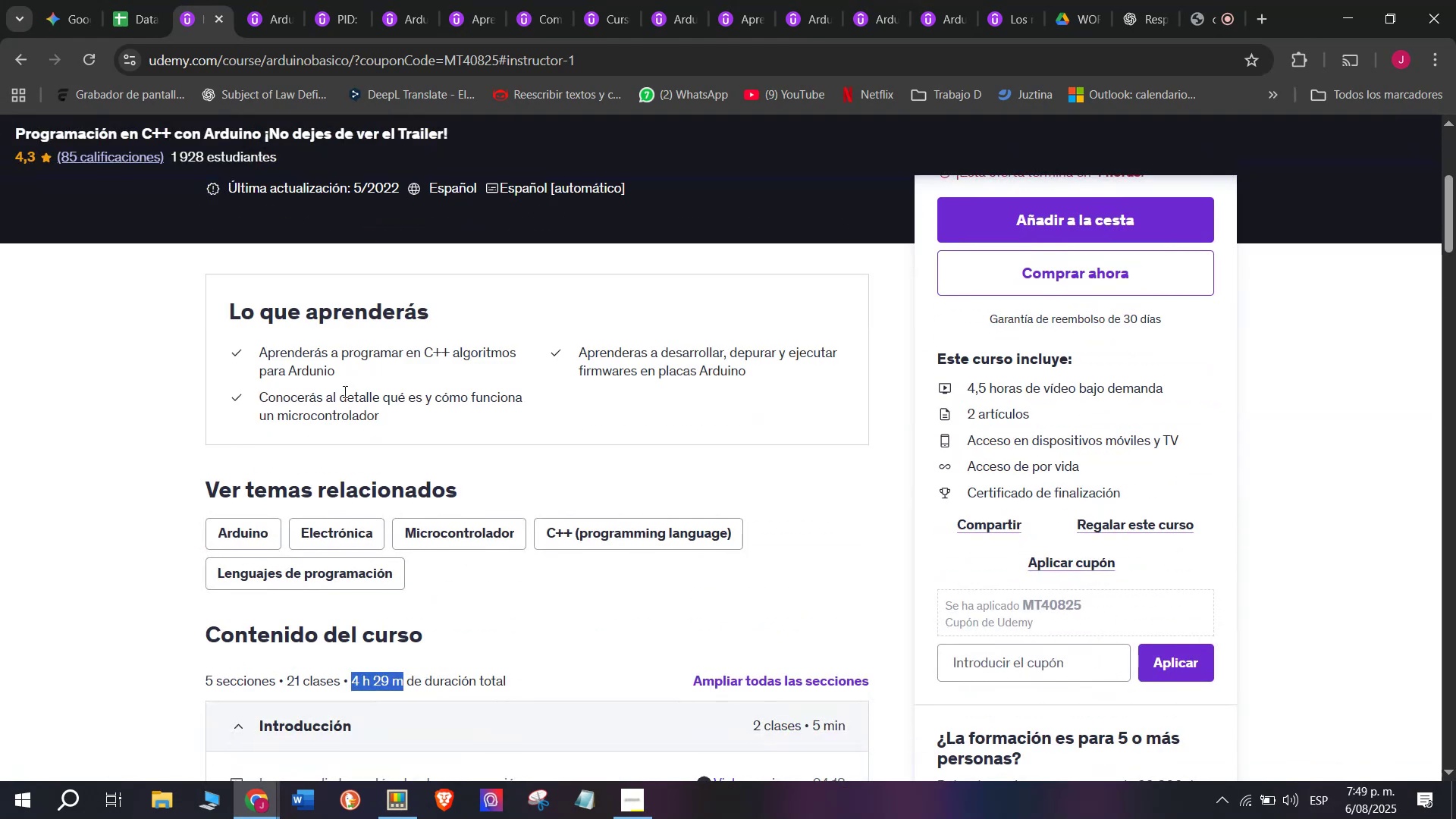 
scroll: coordinate [342, 389], scroll_direction: up, amount: 1.0
 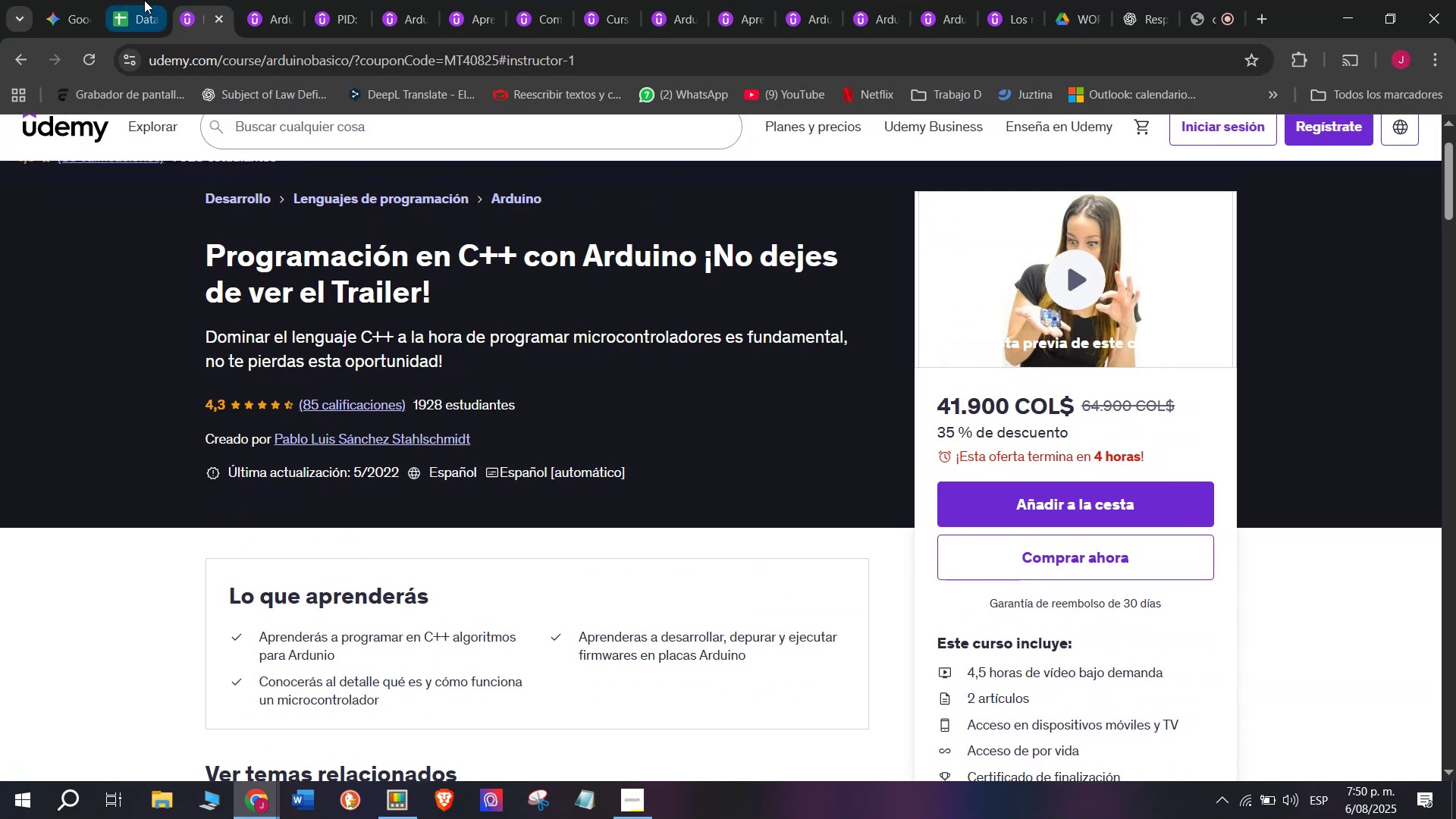 
left_click([144, 0])
 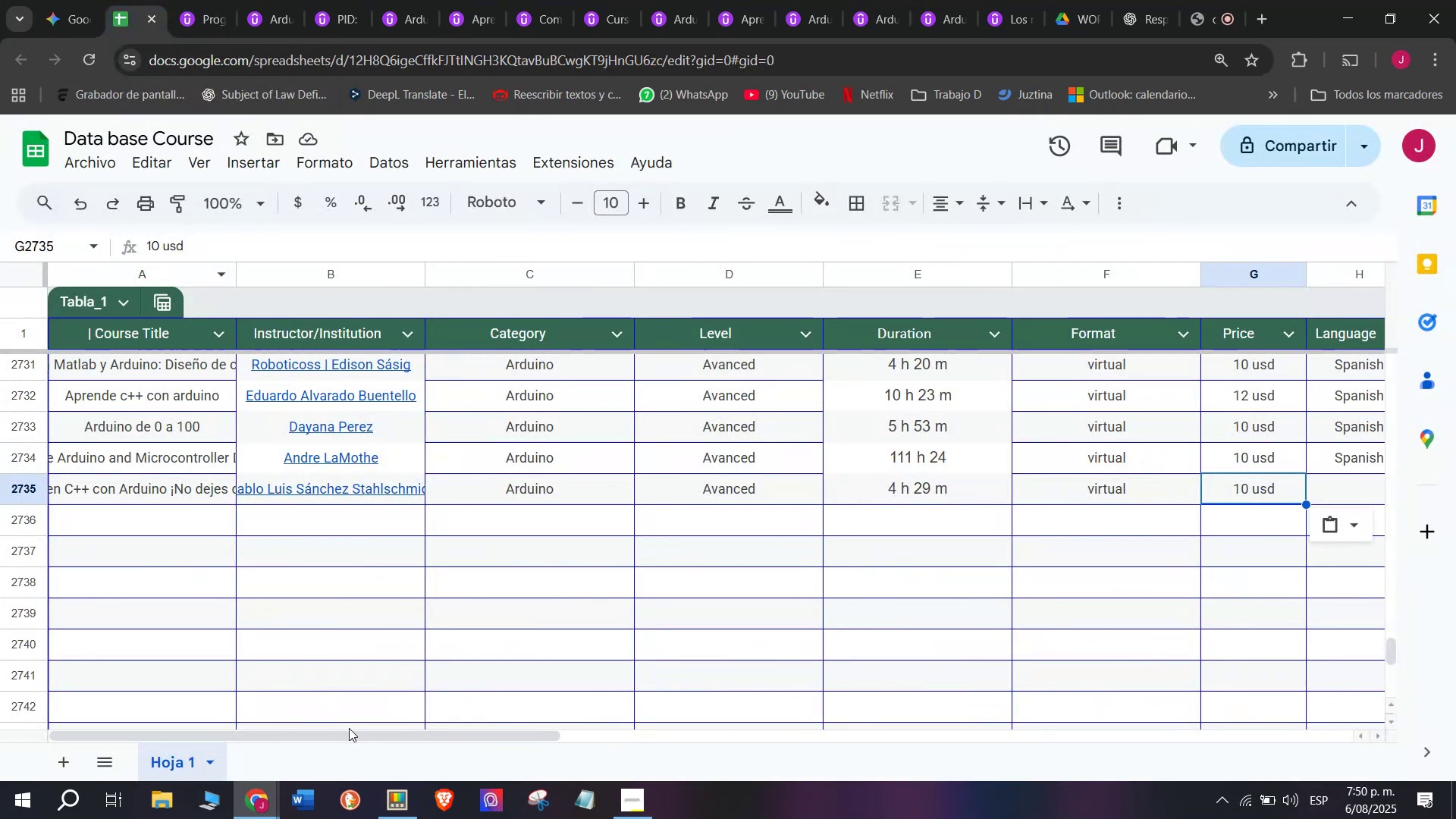 
left_click_drag(start_coordinate=[359, 740], to_coordinate=[717, 760])
 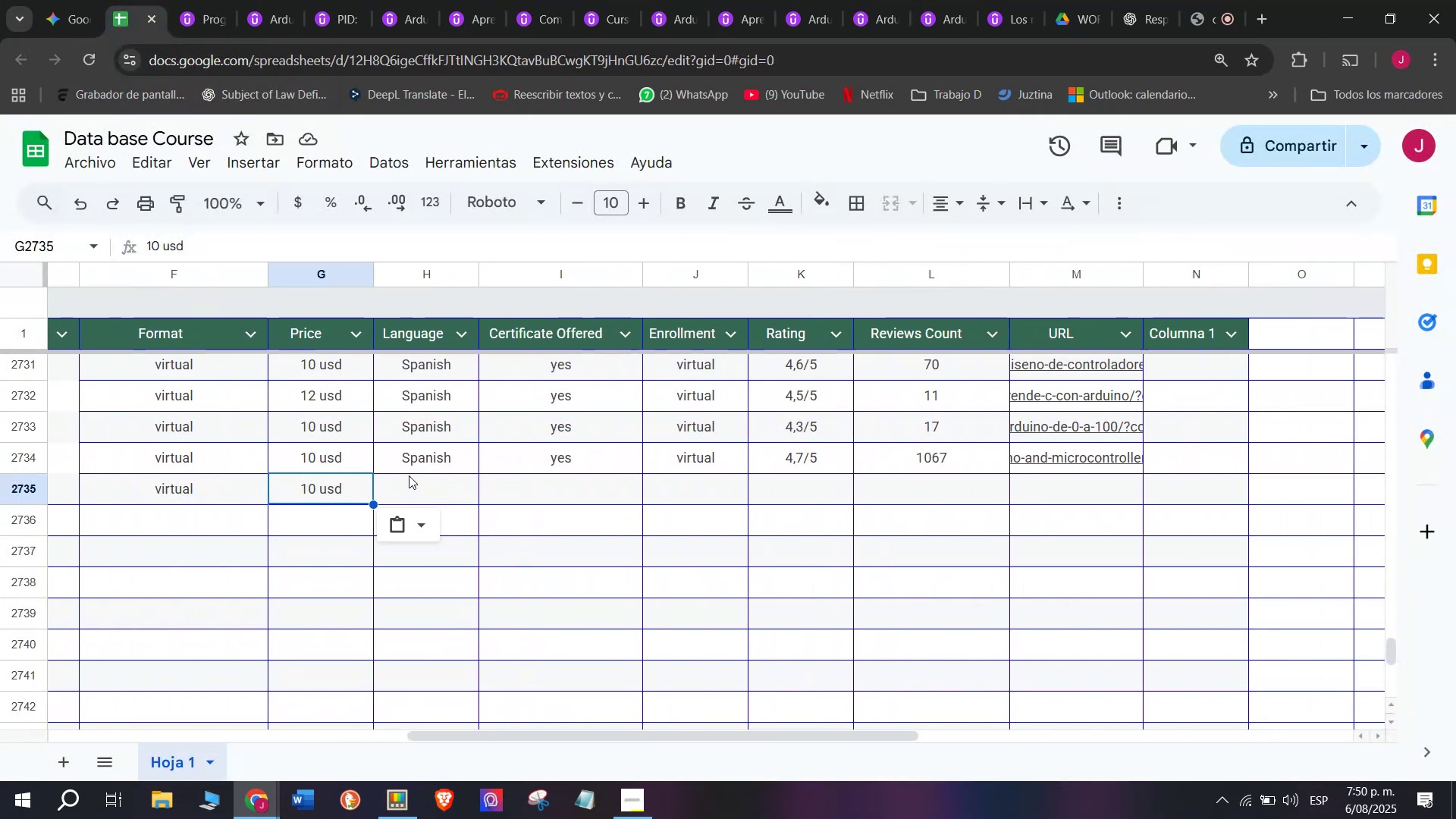 
left_click([421, 463])
 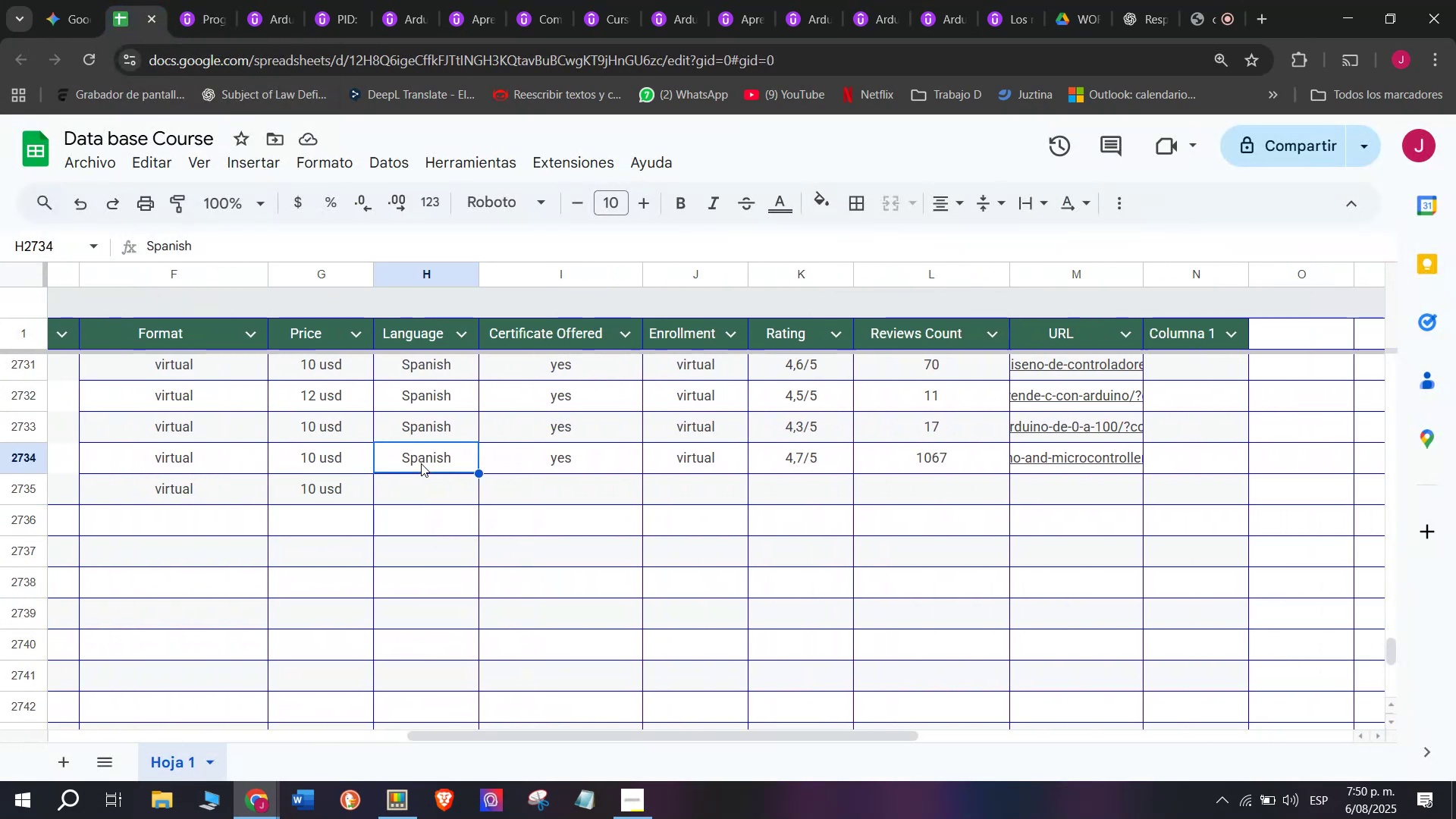 
key(Break)
 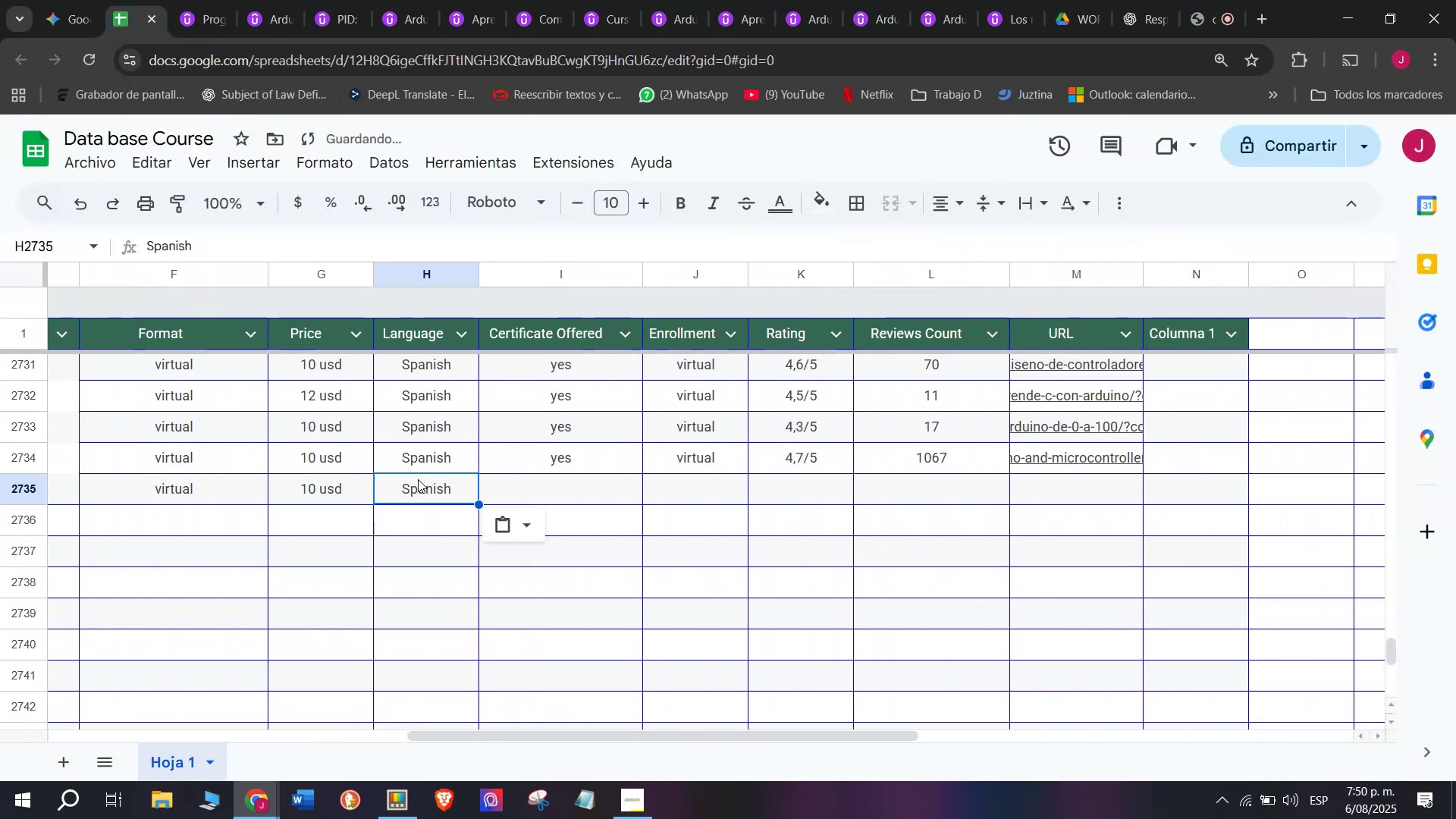 
key(Control+ControlLeft)
 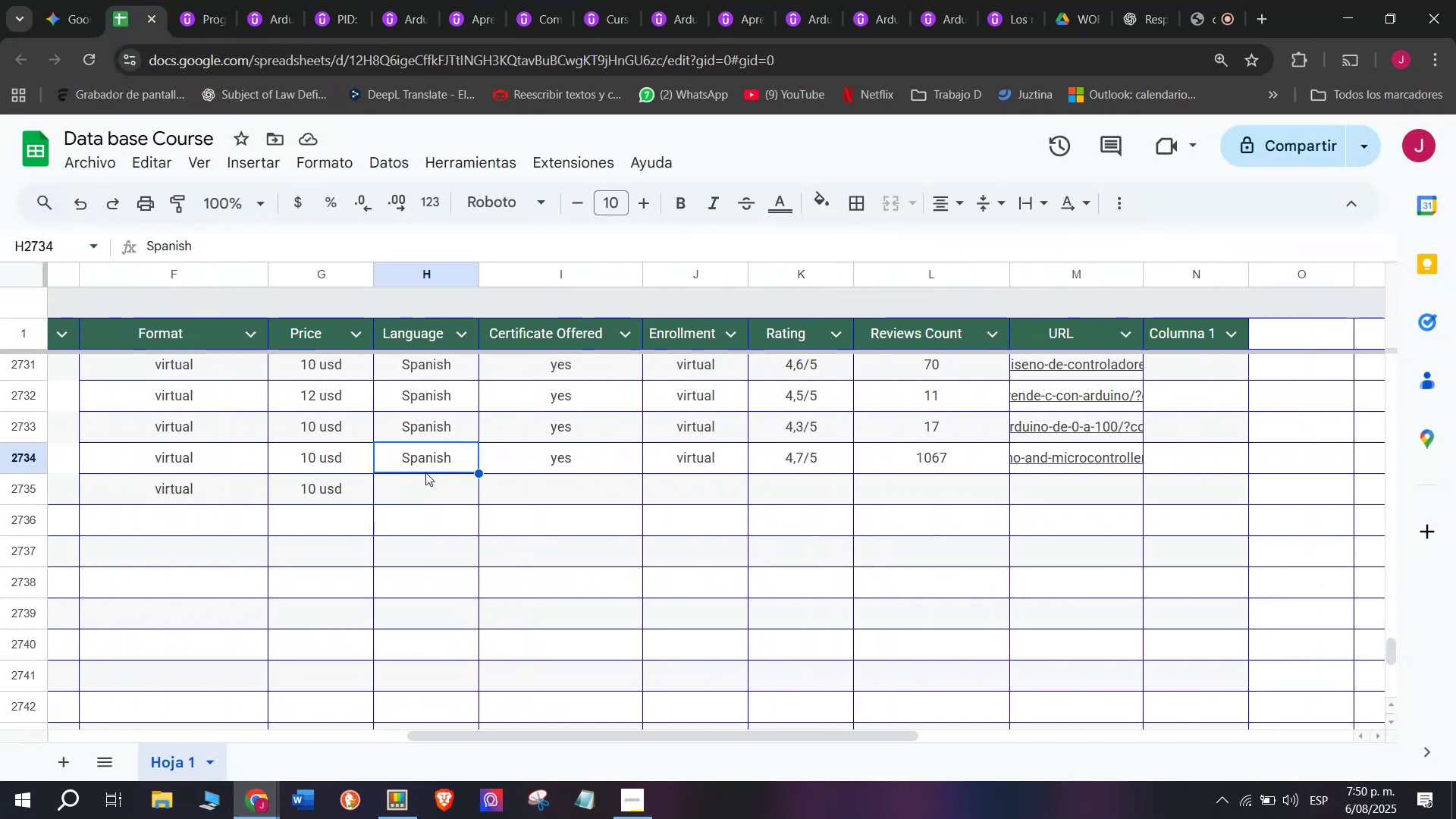 
key(Control+C)
 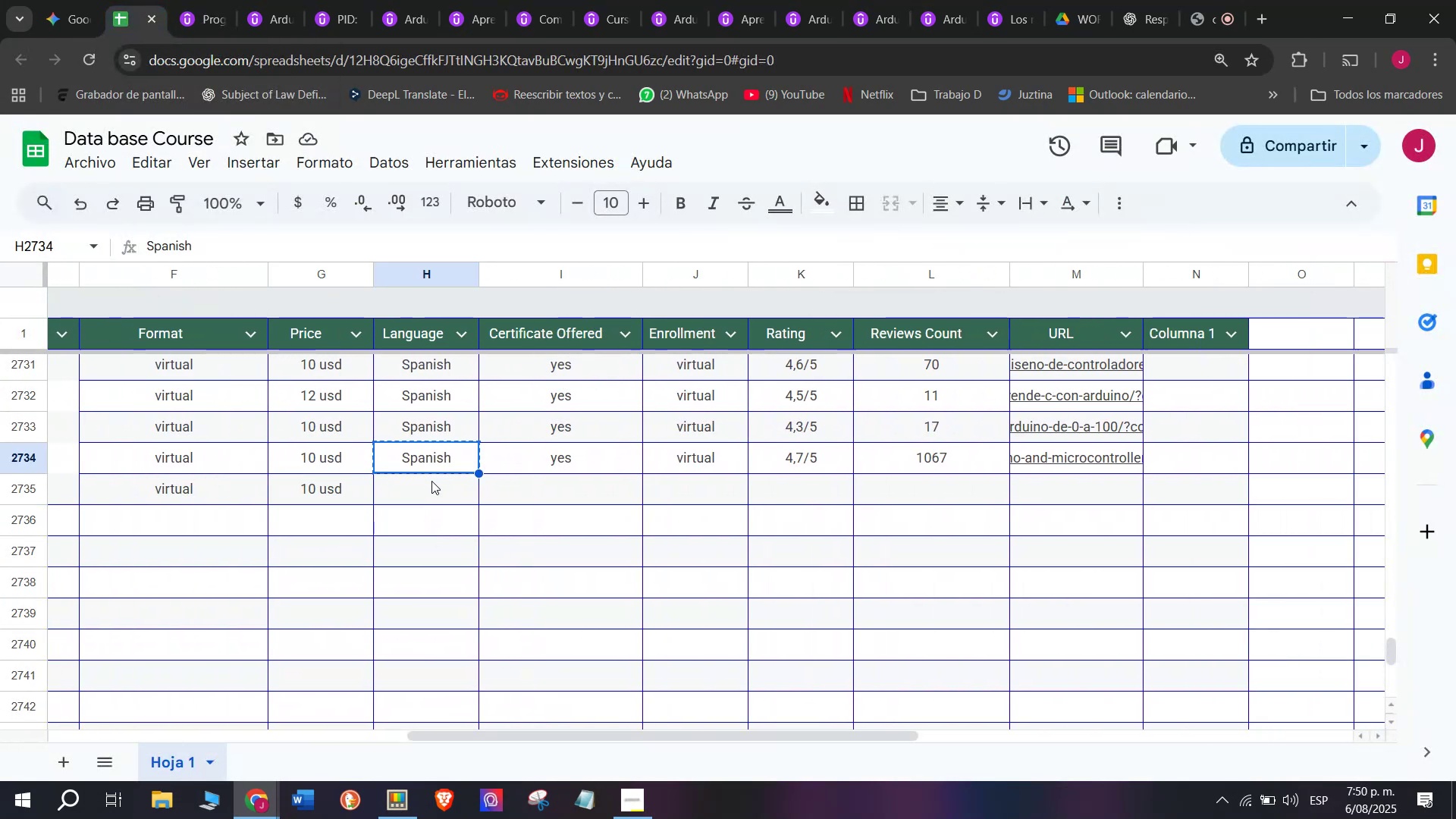 
double_click([431, 481])
 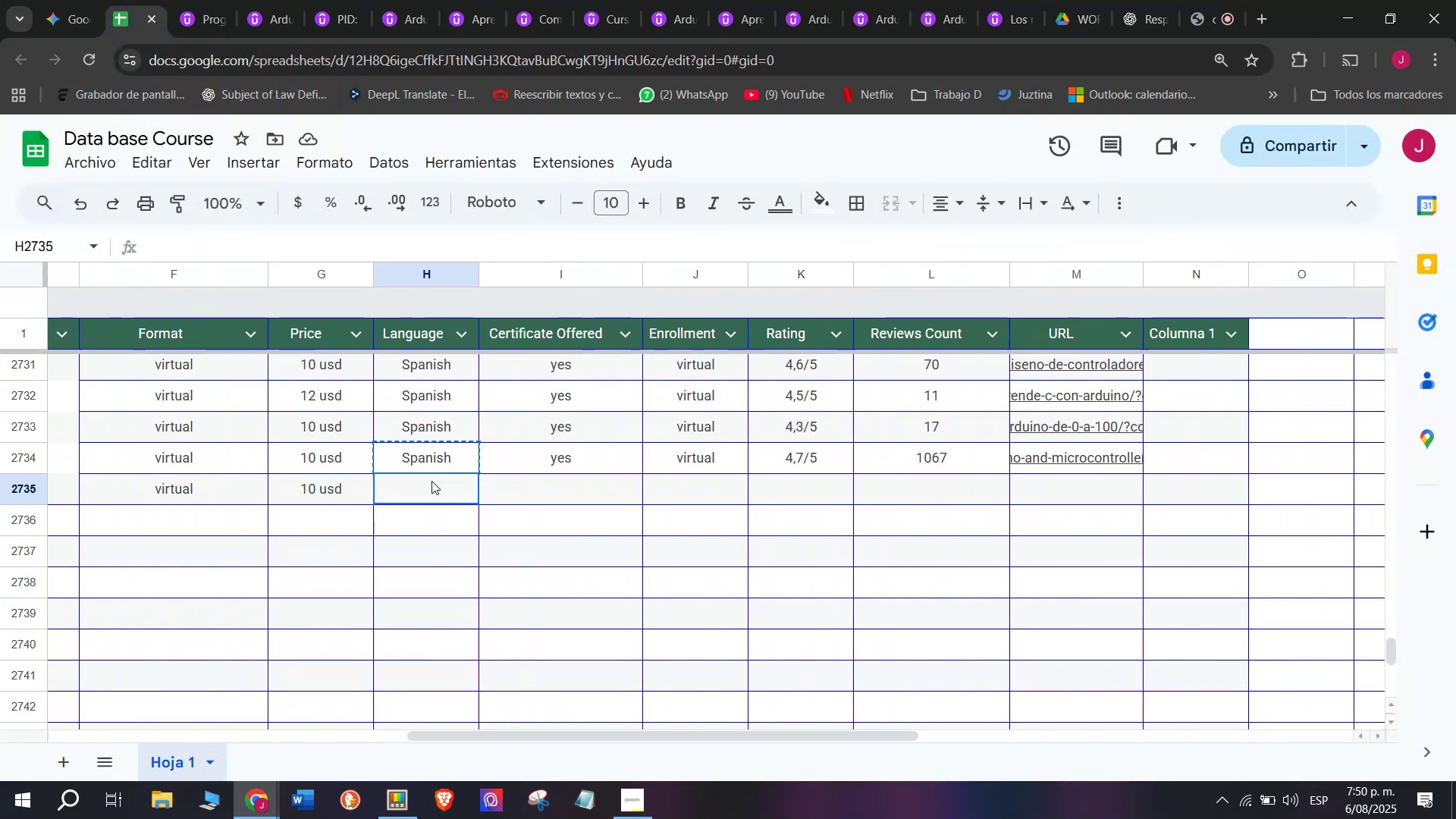 
key(Z)
 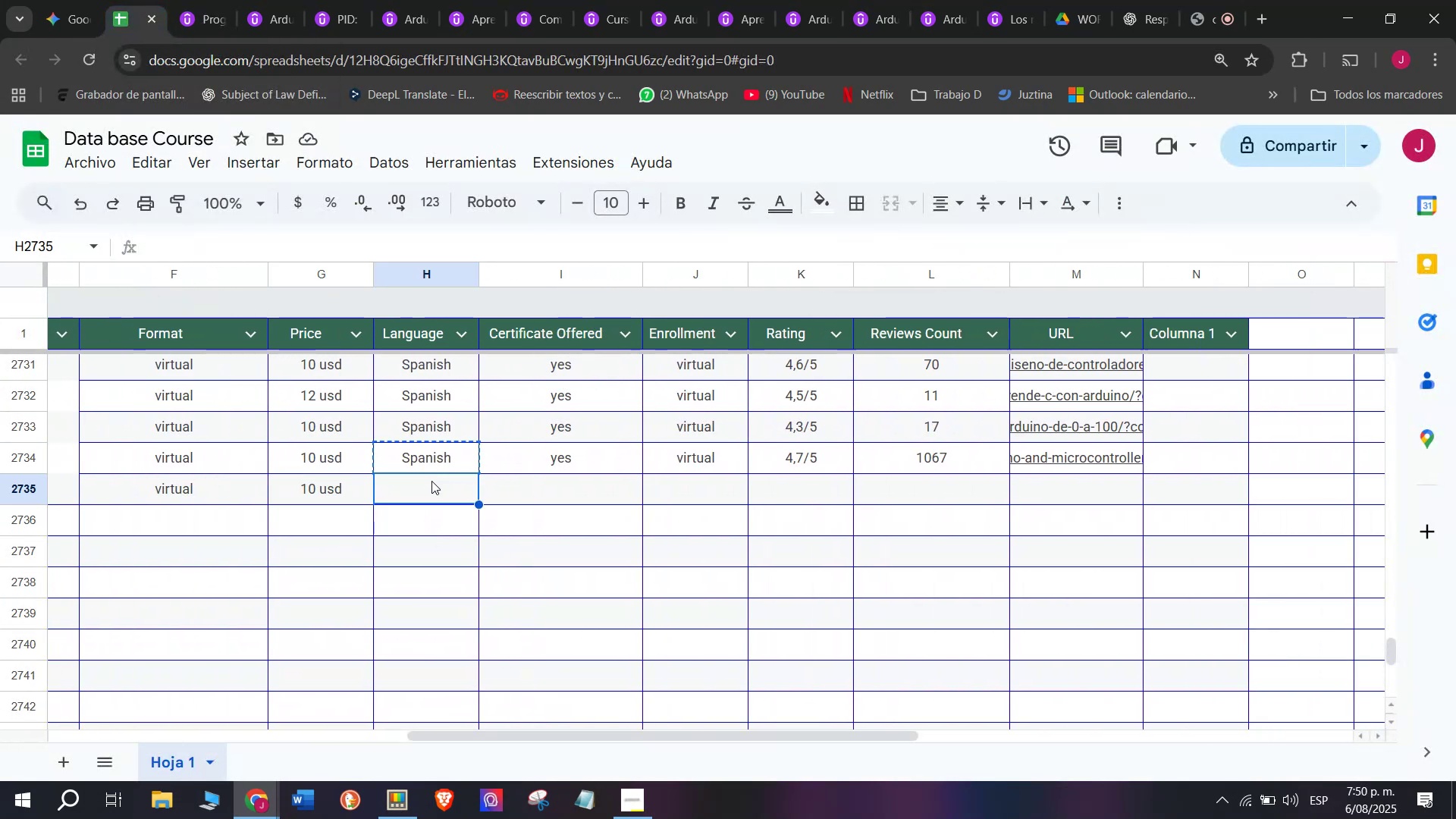 
key(Control+ControlLeft)
 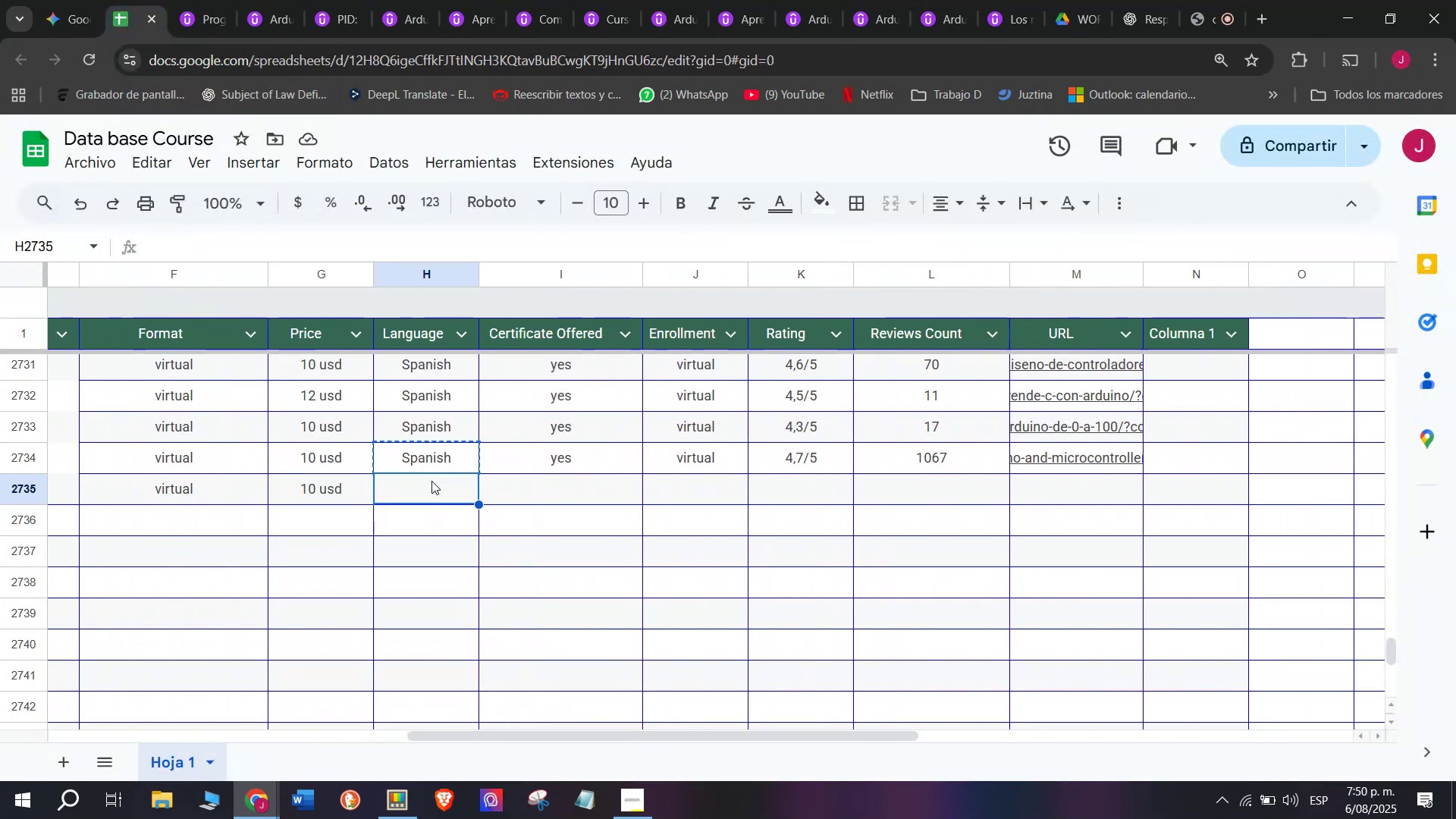 
key(Control+V)
 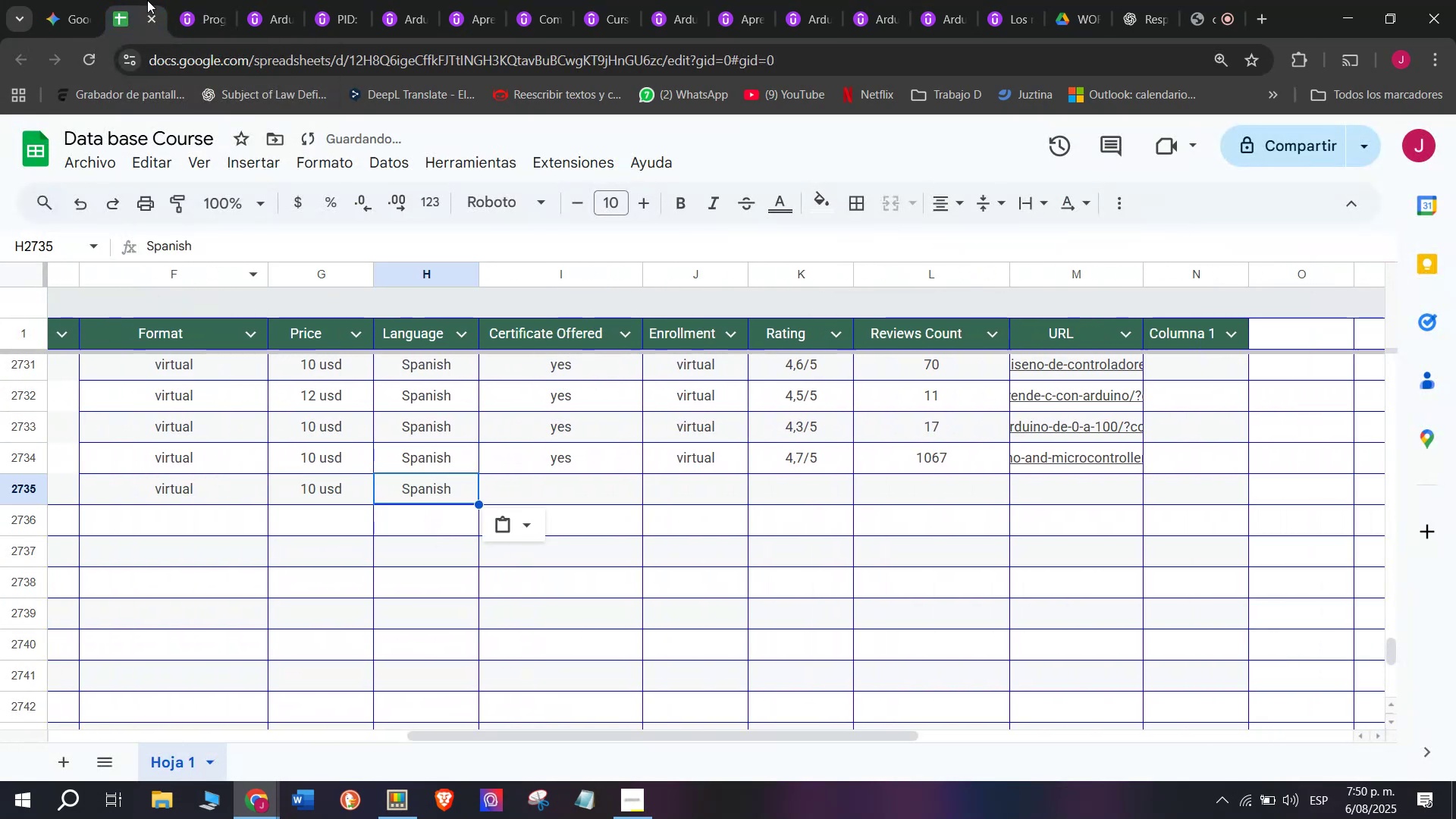 
left_click([179, 0])
 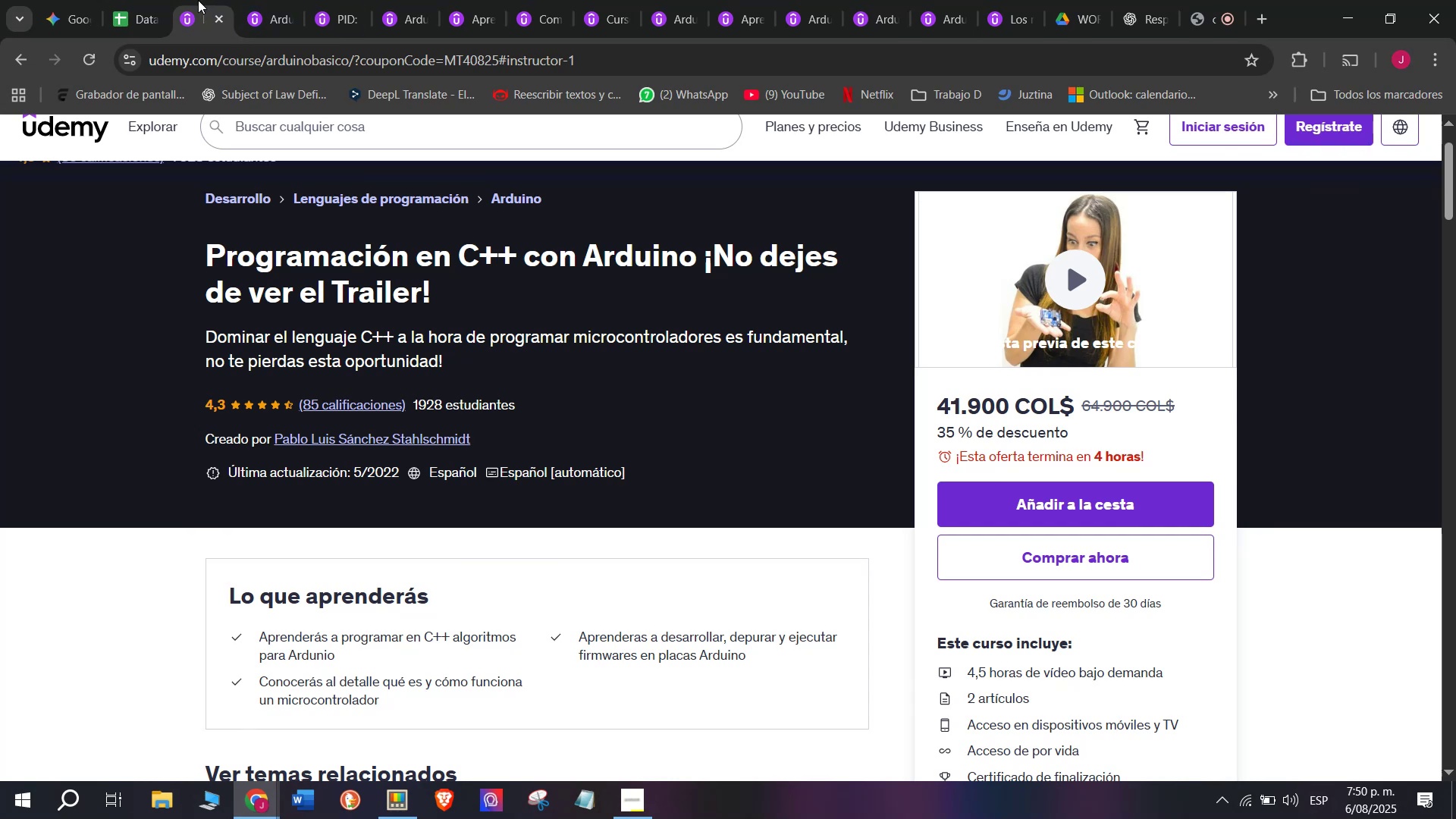 
left_click([140, 0])
 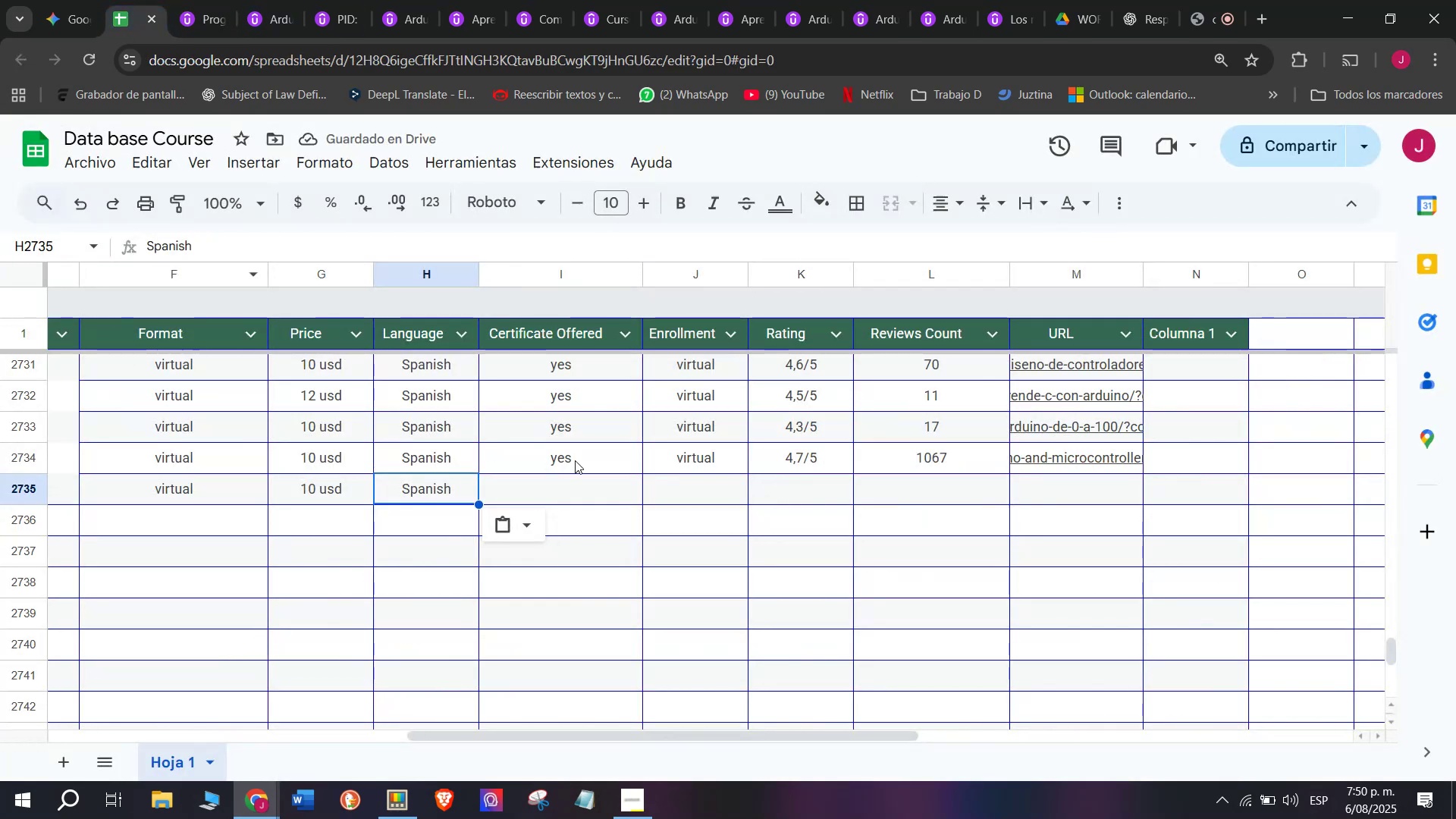 
left_click([575, 461])
 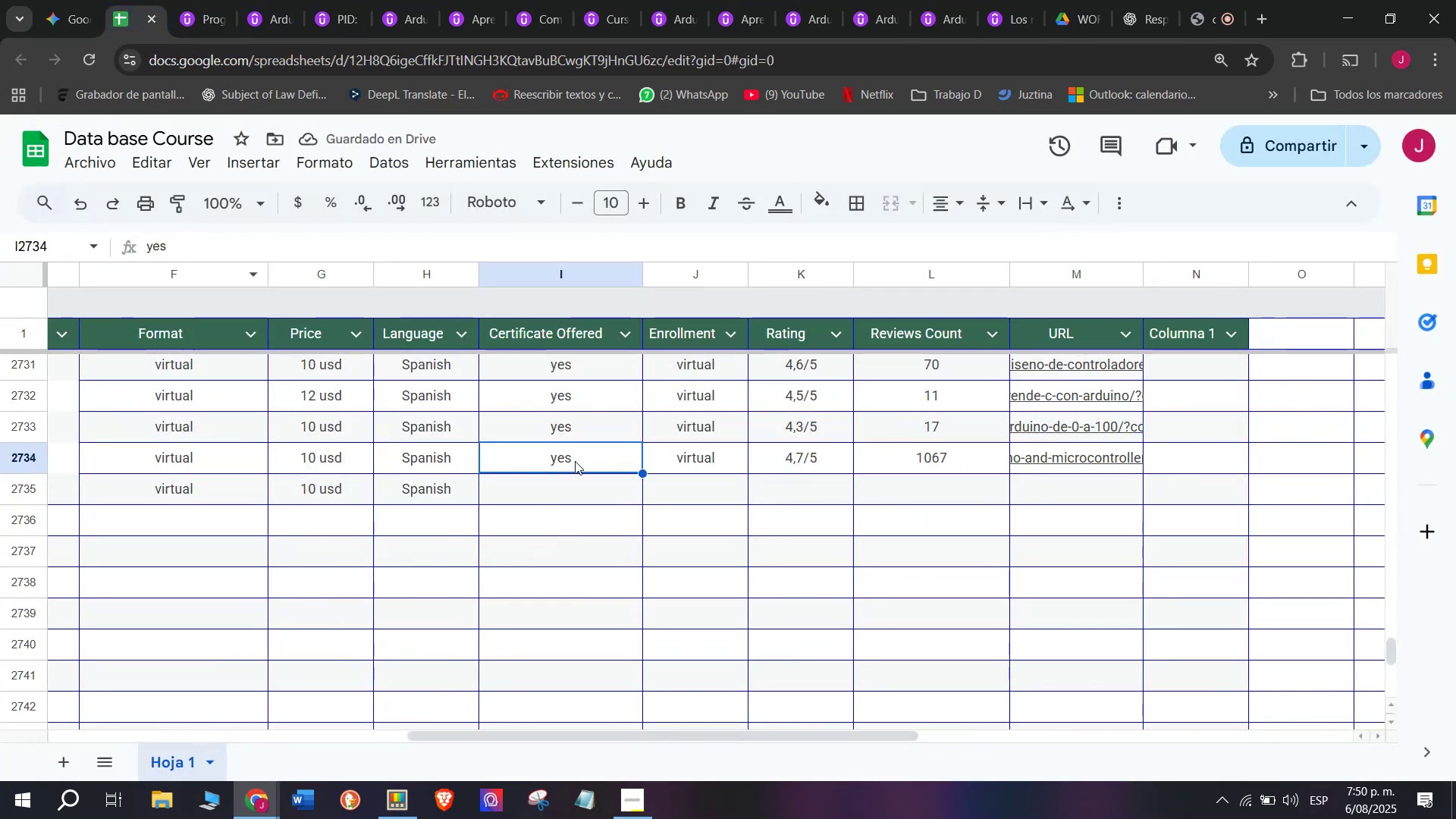 
key(Control+ControlLeft)
 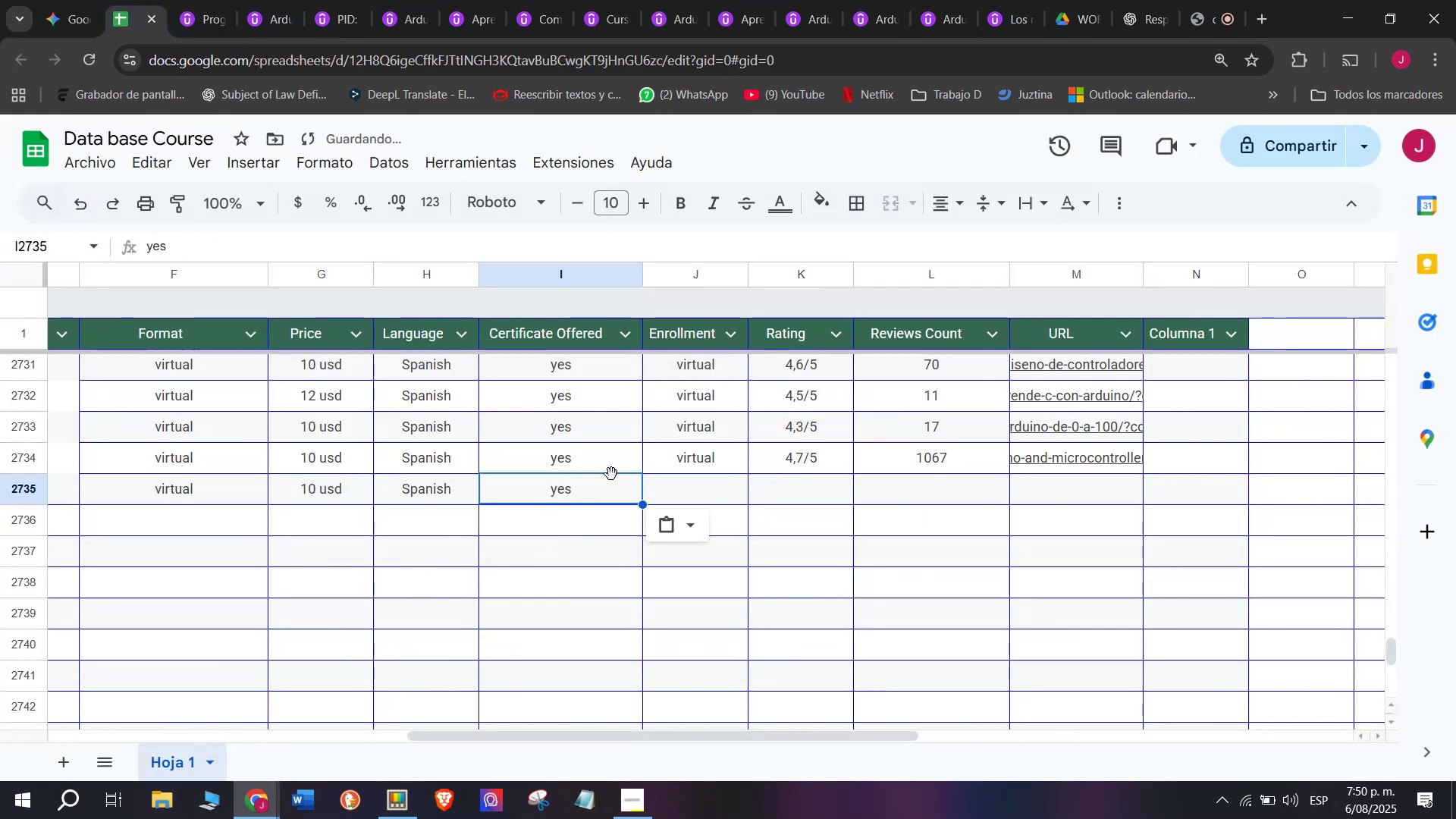 
key(Break)
 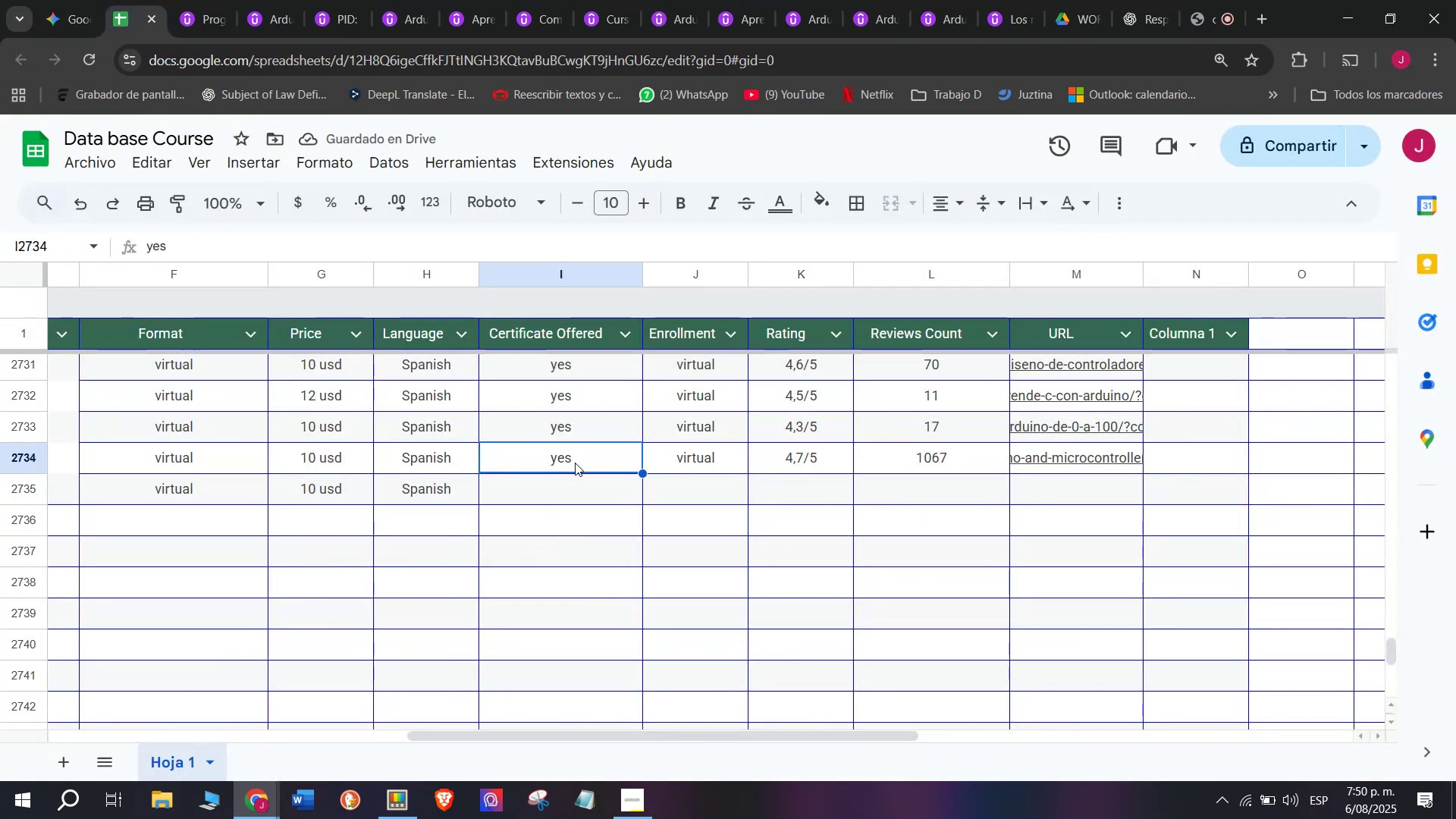 
key(Control+C)
 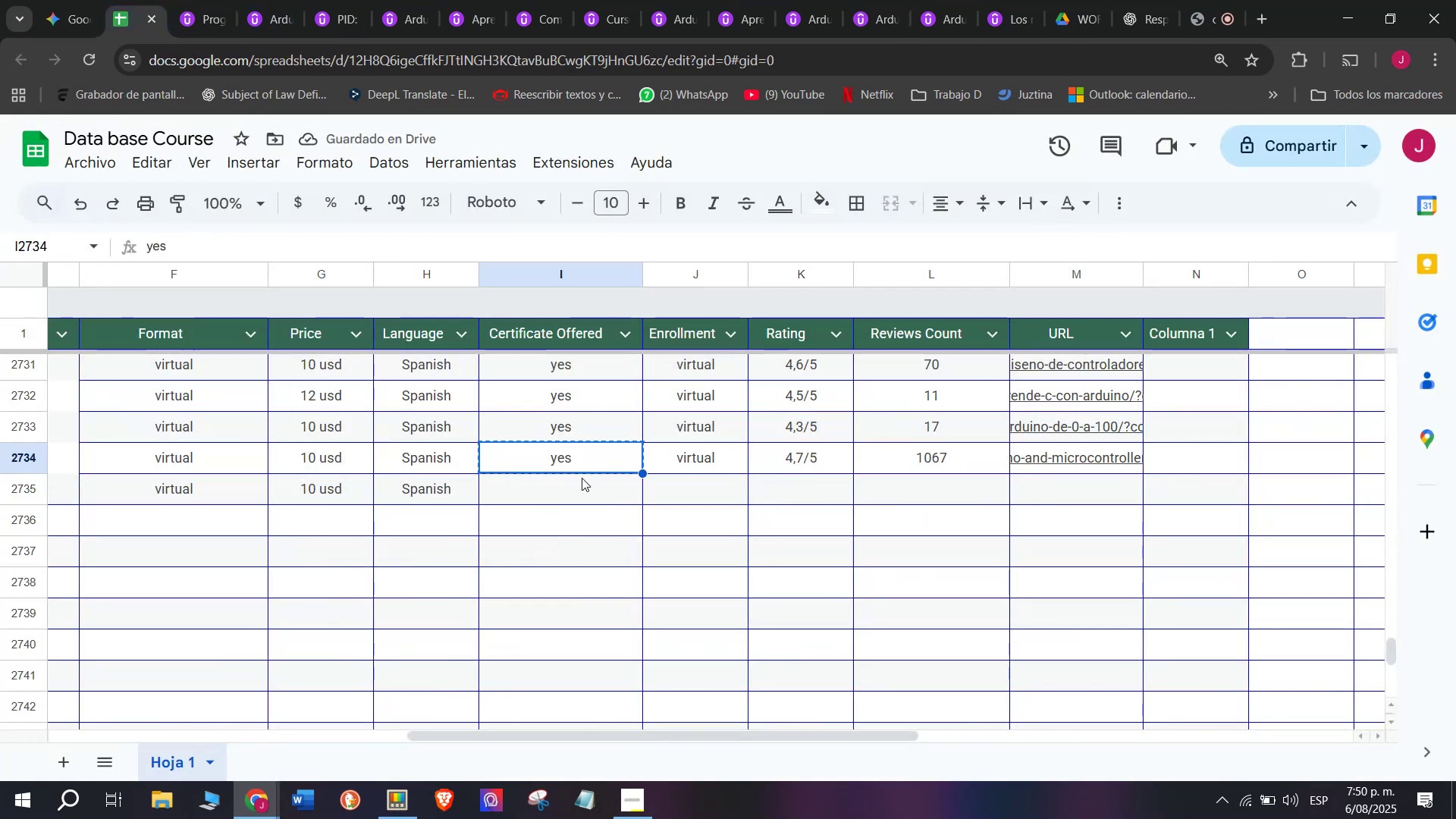 
double_click([582, 478])
 